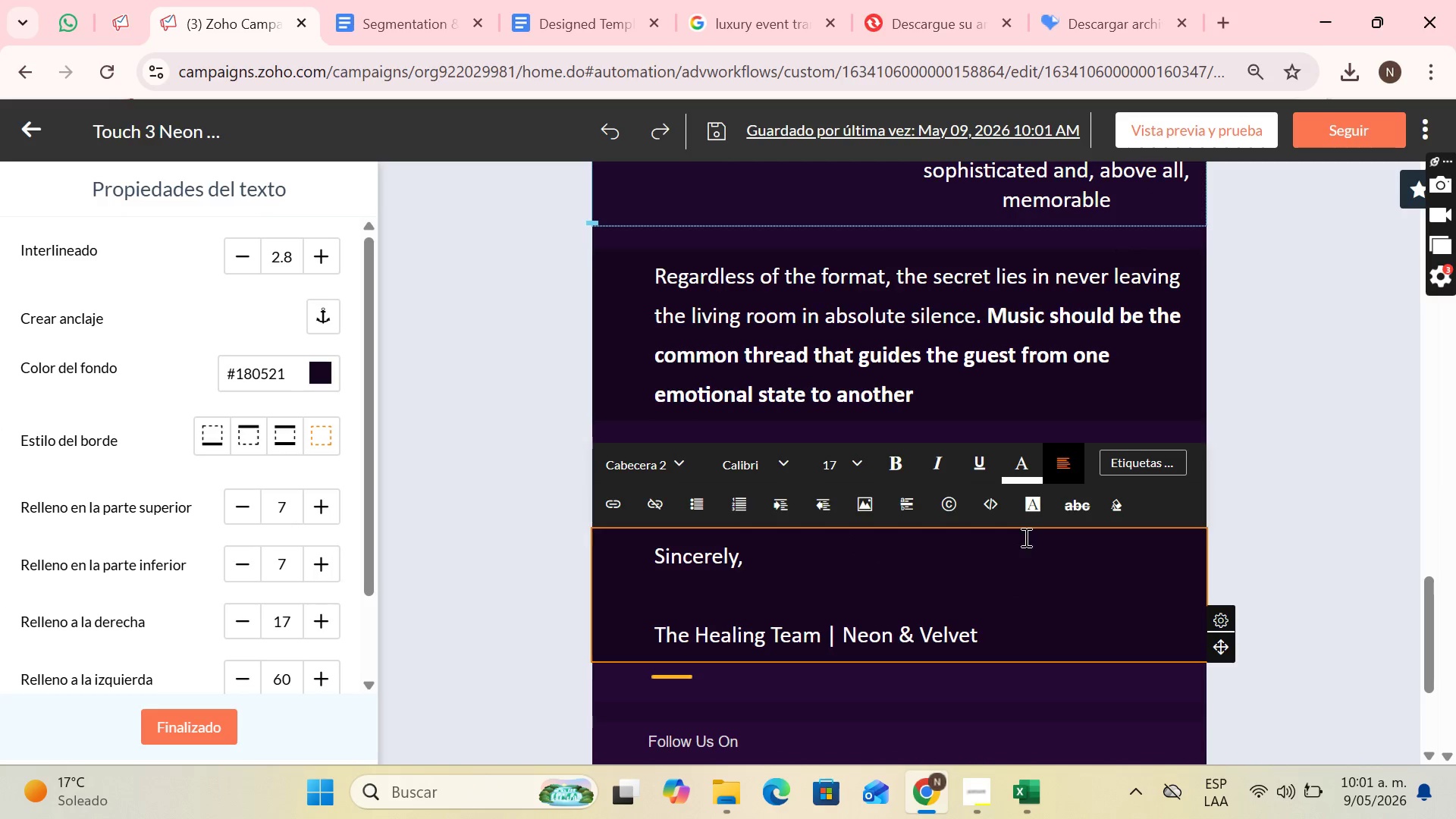 
scroll: coordinate [960, 372], scroll_direction: up, amount: 12.0
 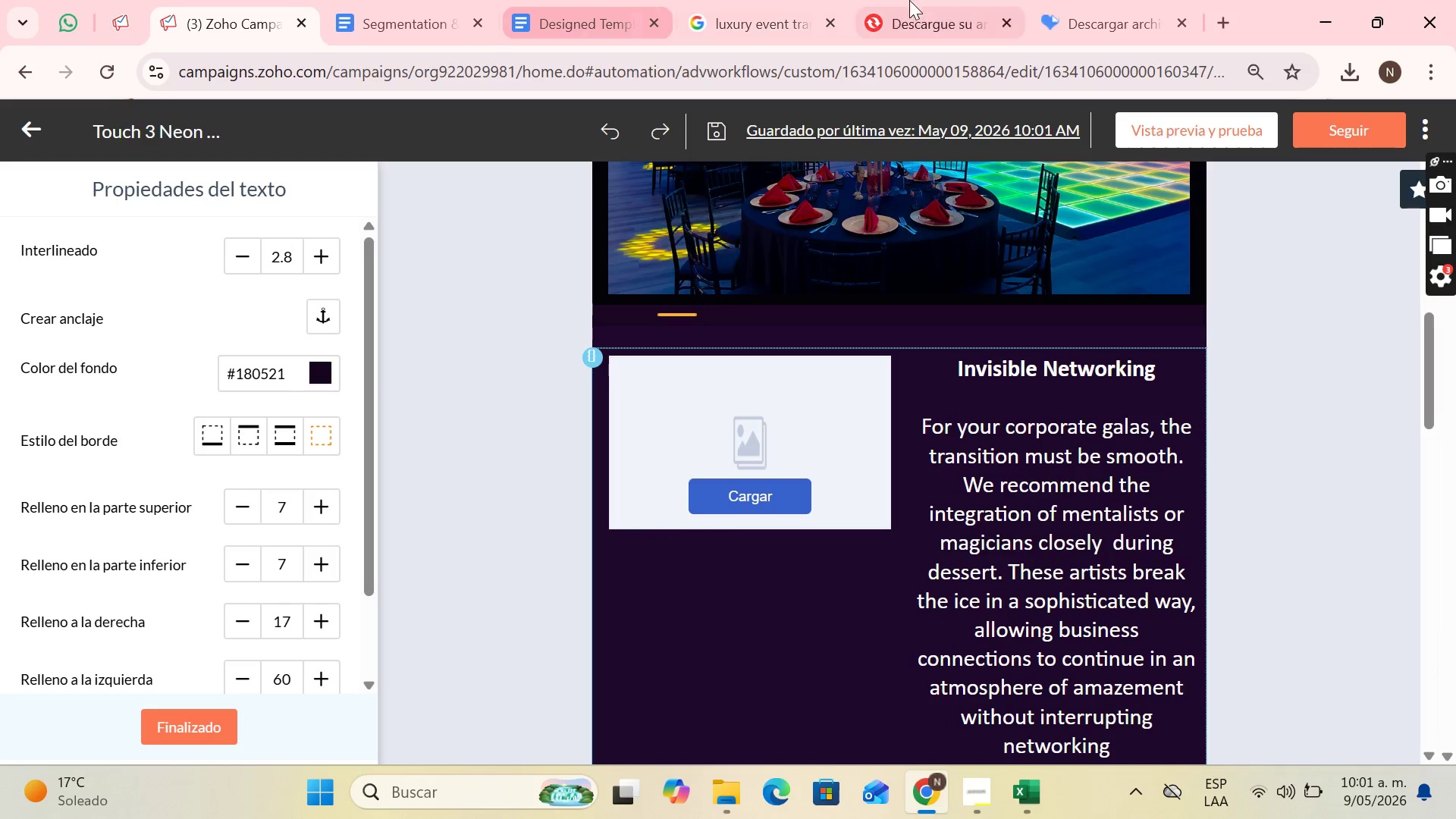 
left_click([759, 0])
 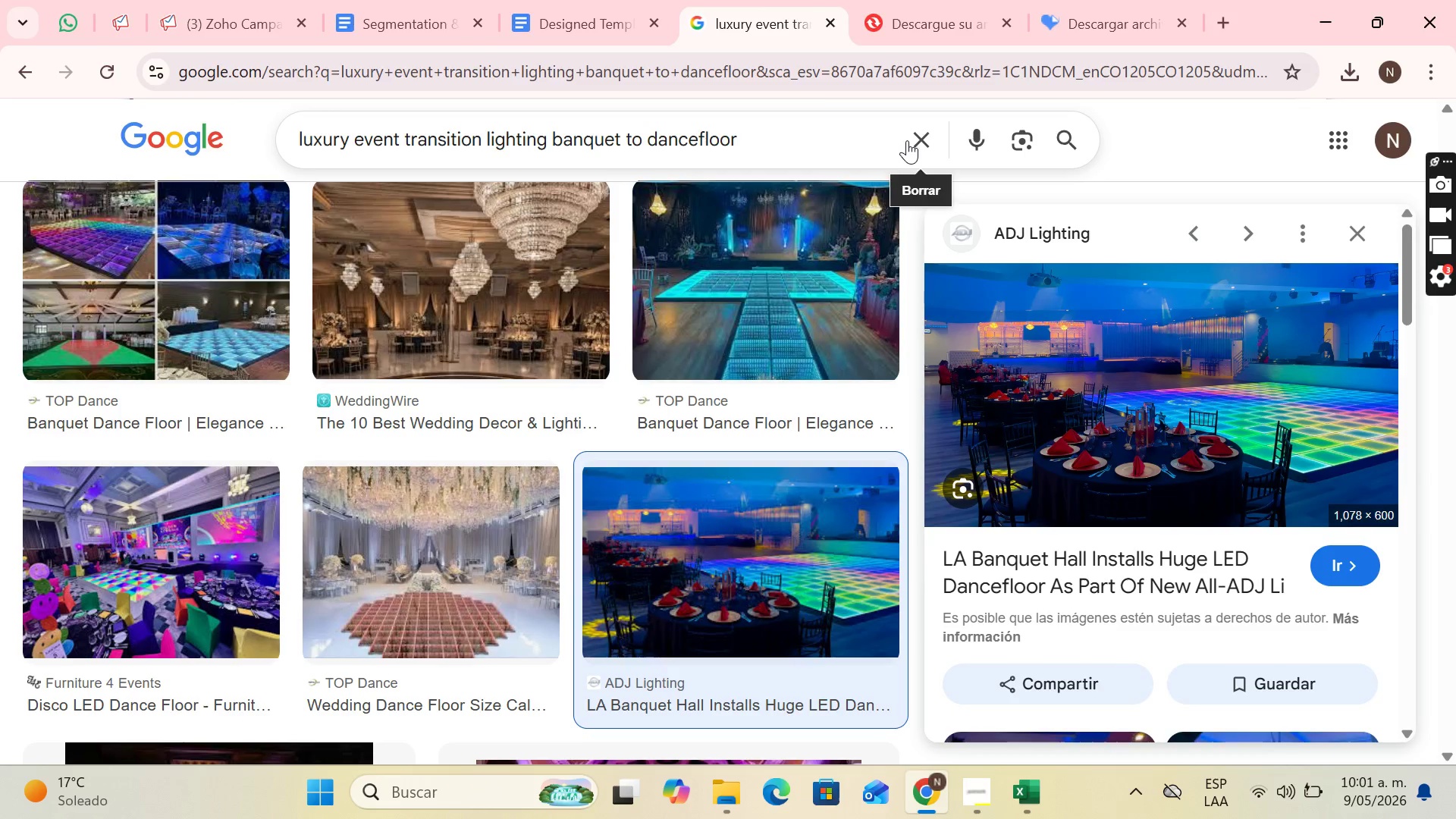 
left_click([910, 140])
 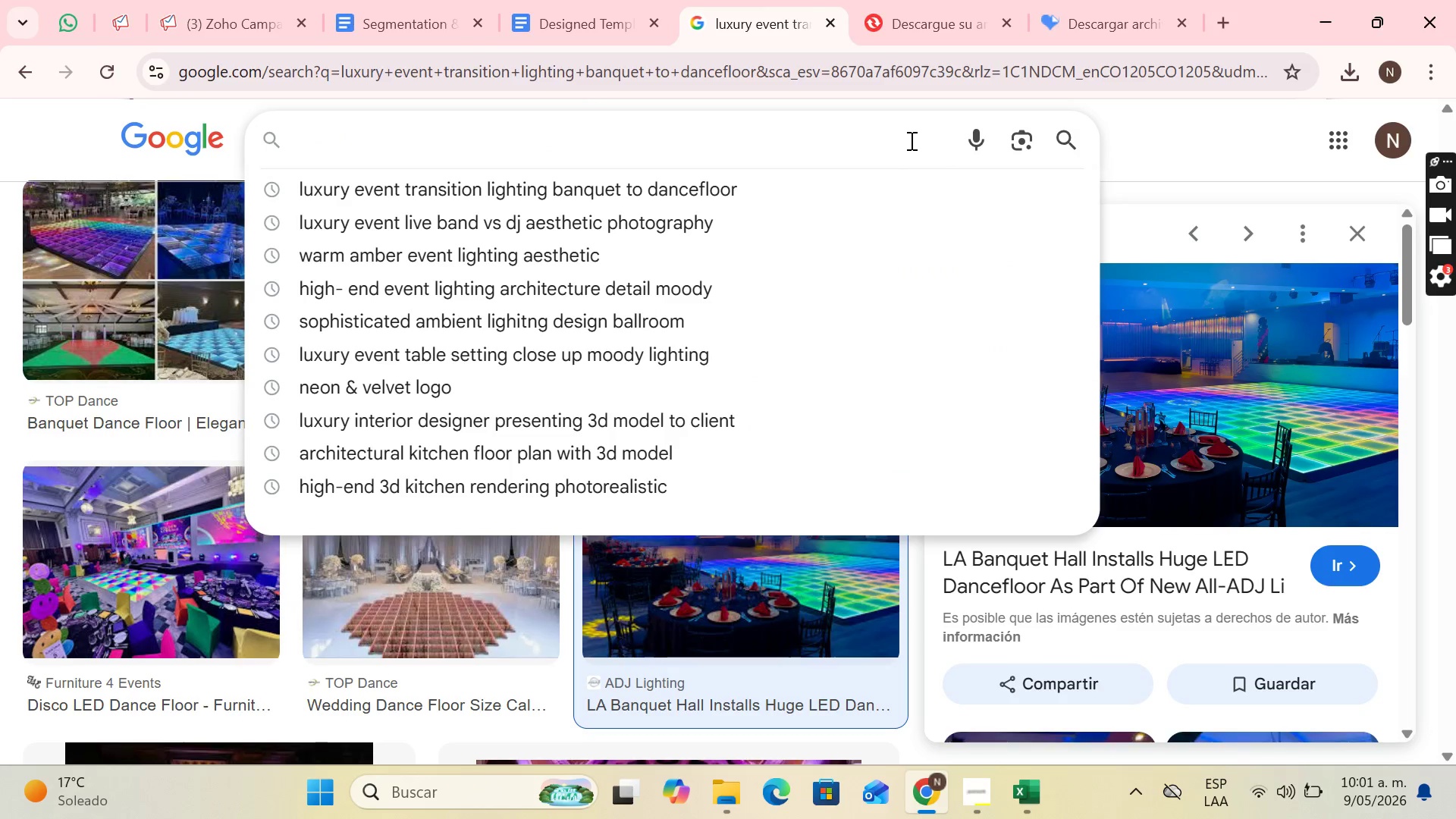 
type(professional mentalist corpp)
key(Backspace)
type(orate gala luxury event)
 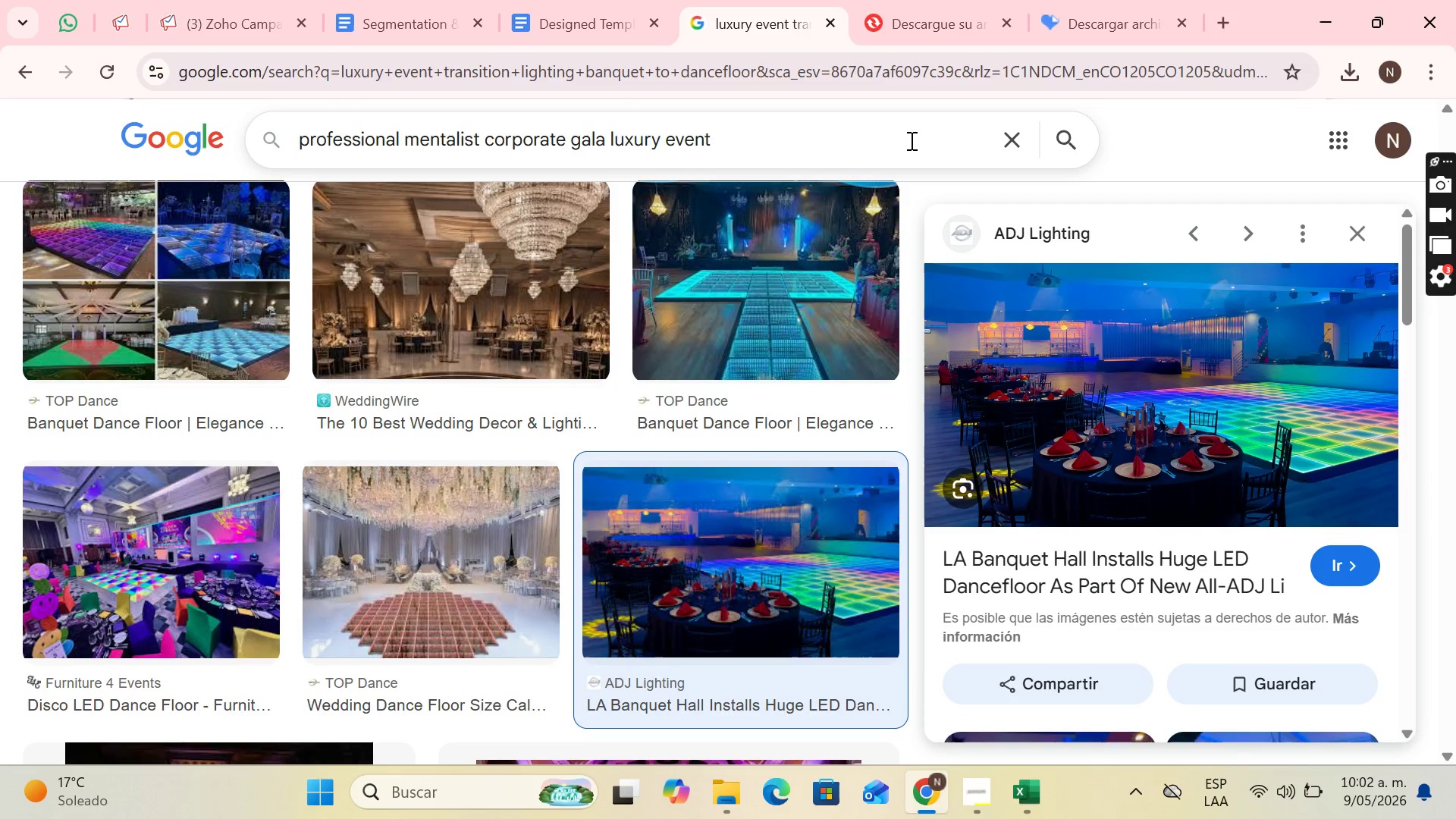 
key(Enter)
 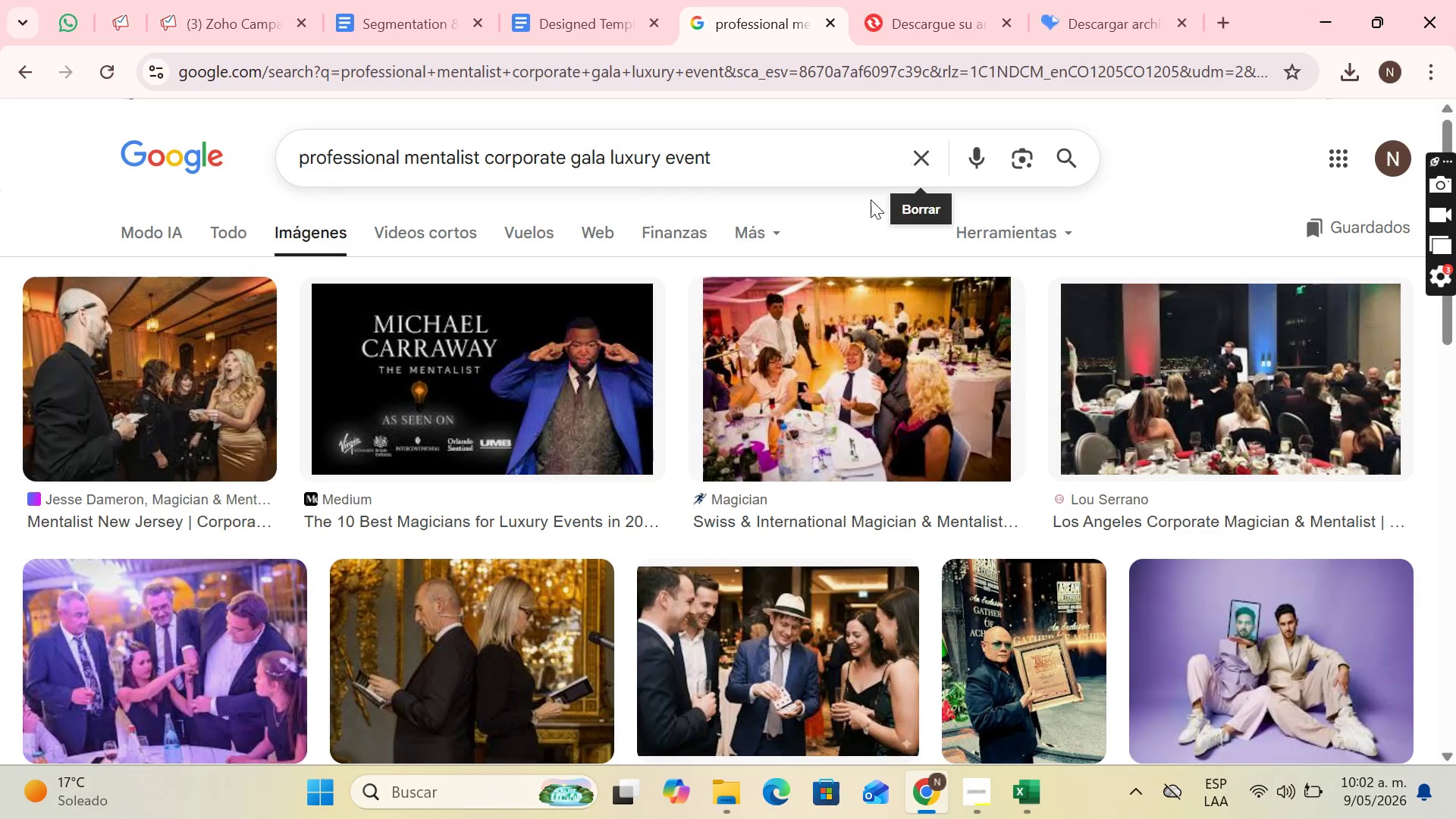 
scroll: coordinate [739, 350], scroll_direction: down, amount: 1.0
 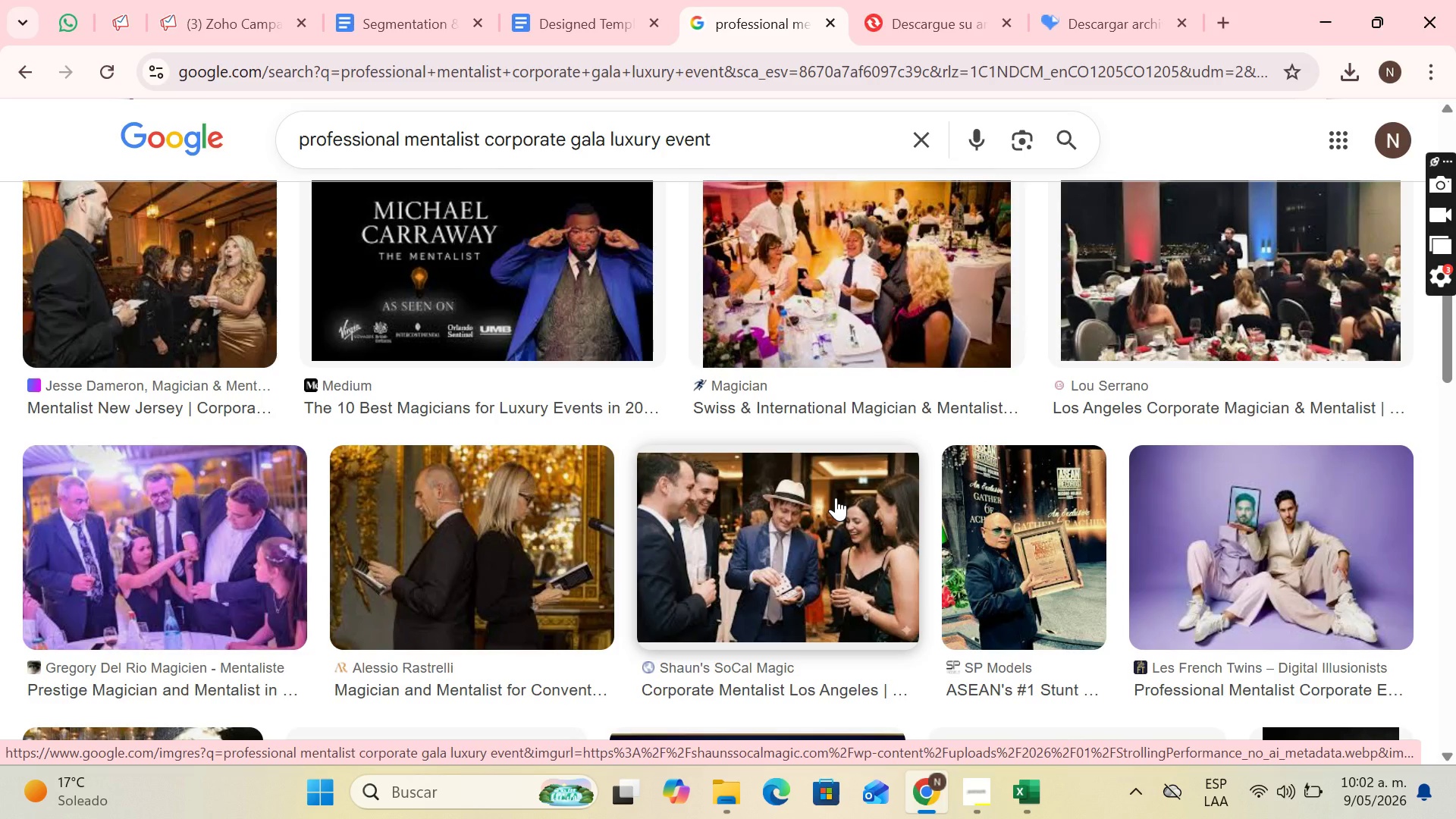 
wait(15.01)
 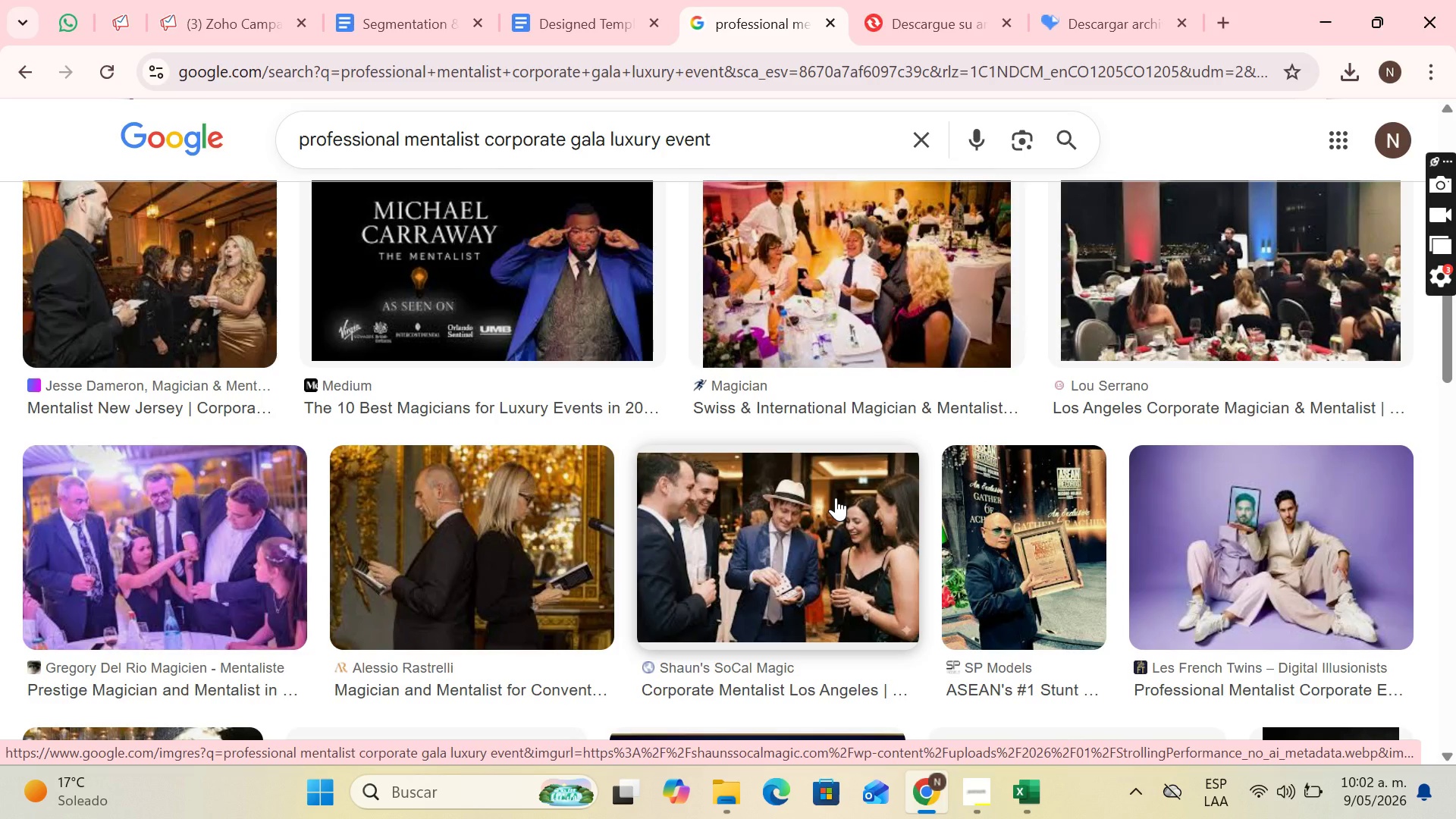 
scroll: coordinate [833, 410], scroll_direction: down, amount: 3.0
 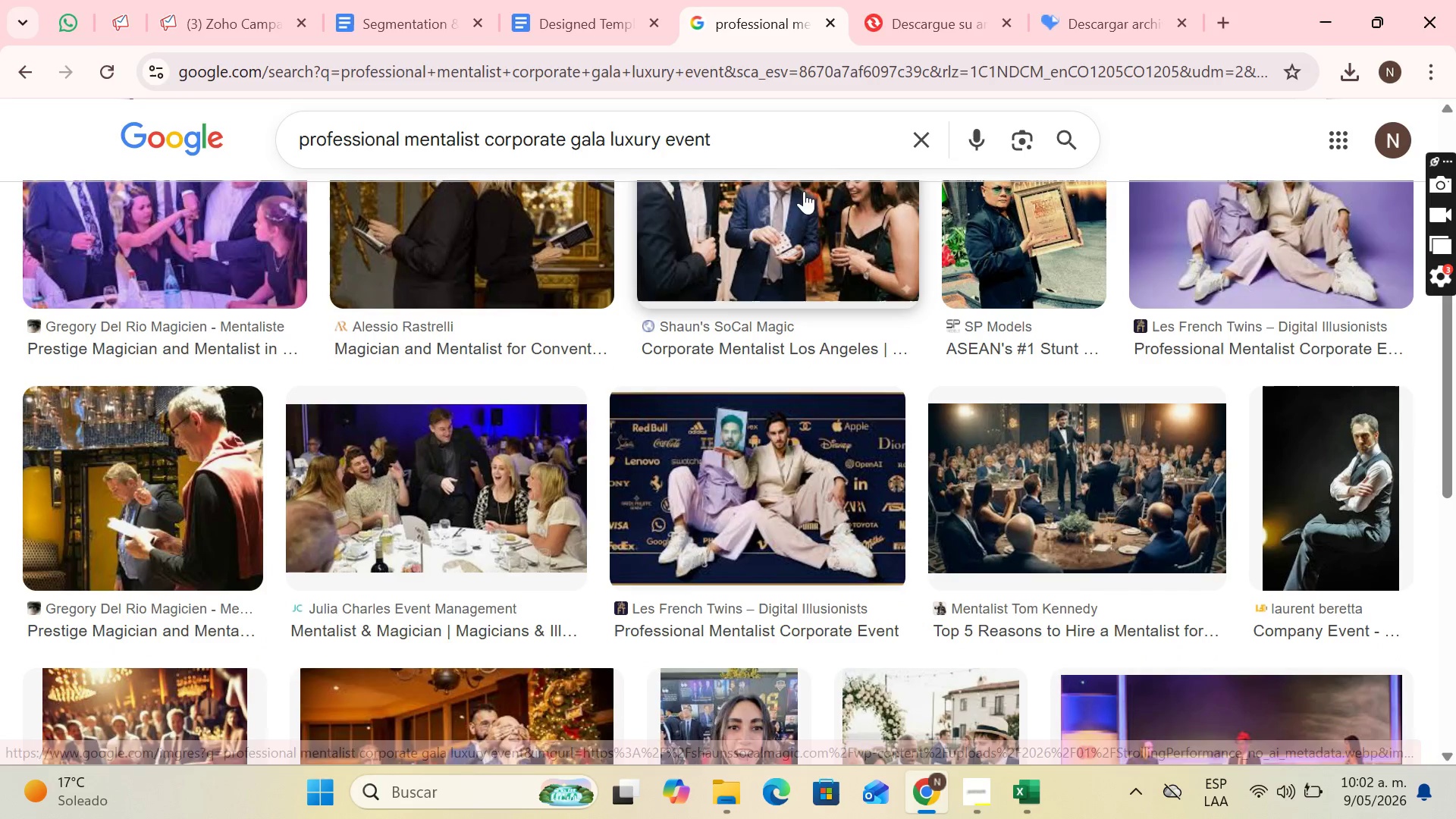 
scroll: coordinate [827, 206], scroll_direction: up, amount: 2.0
 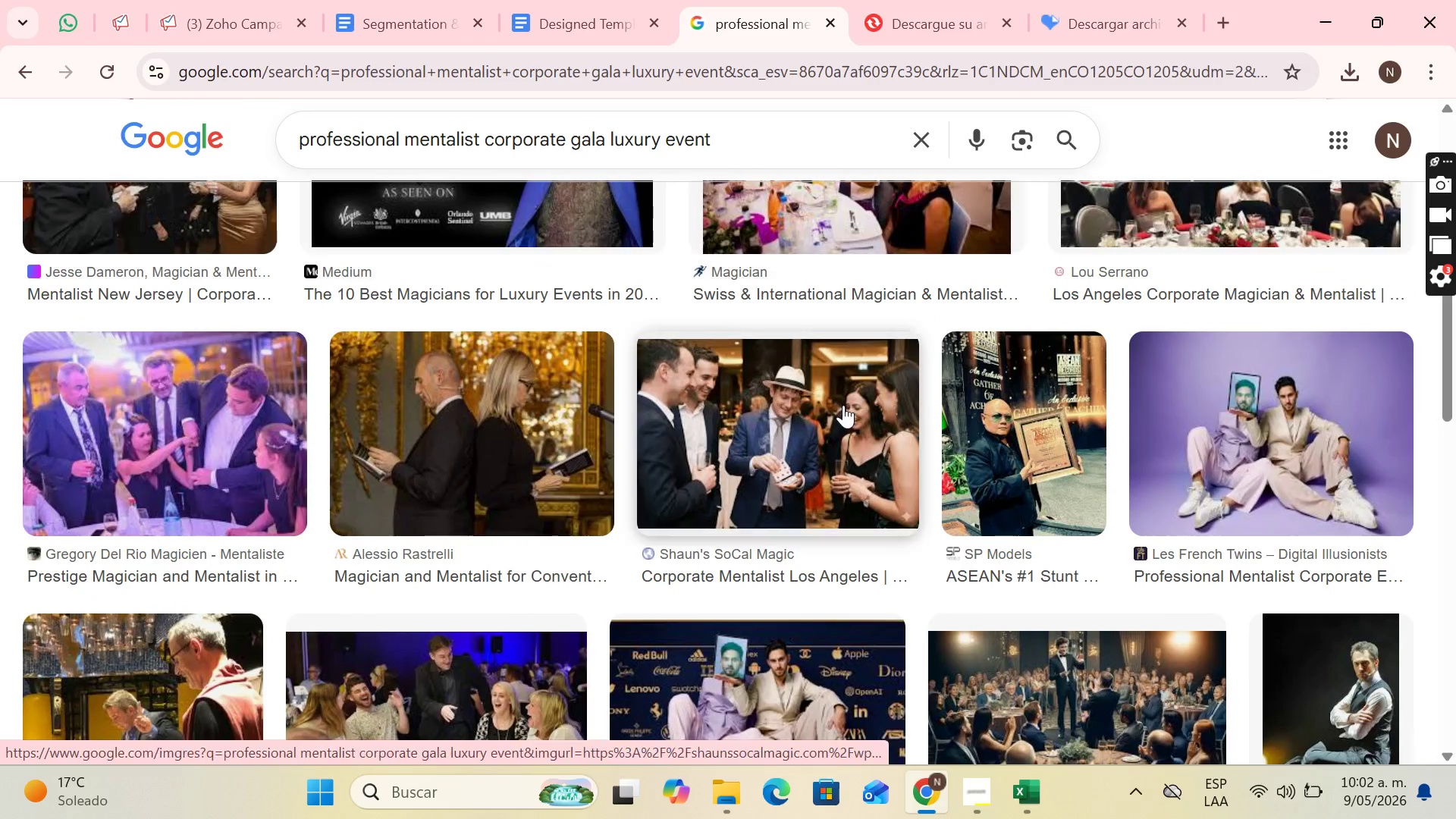 
left_click([843, 405])
 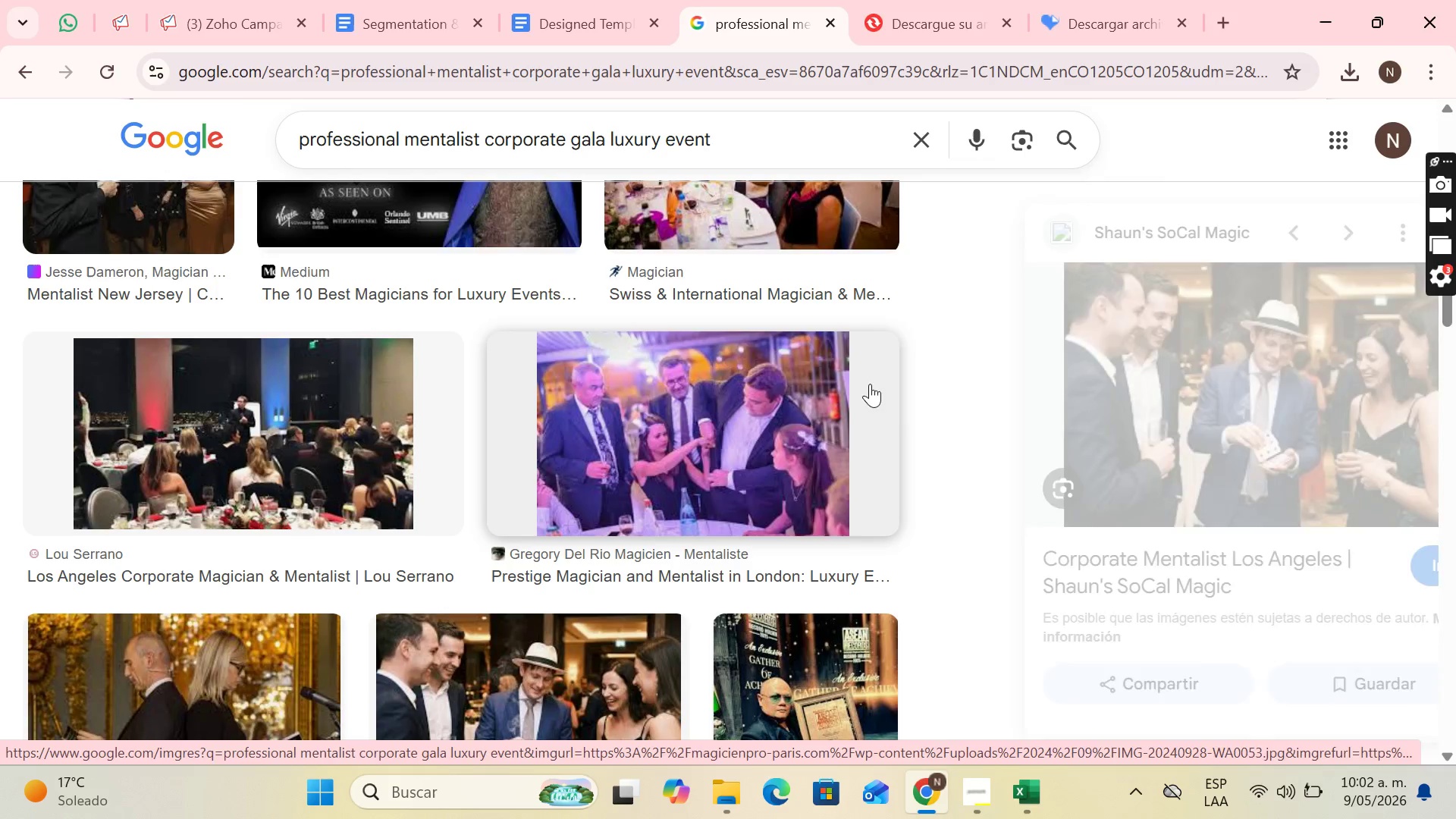 
mouse_move([943, 309])
 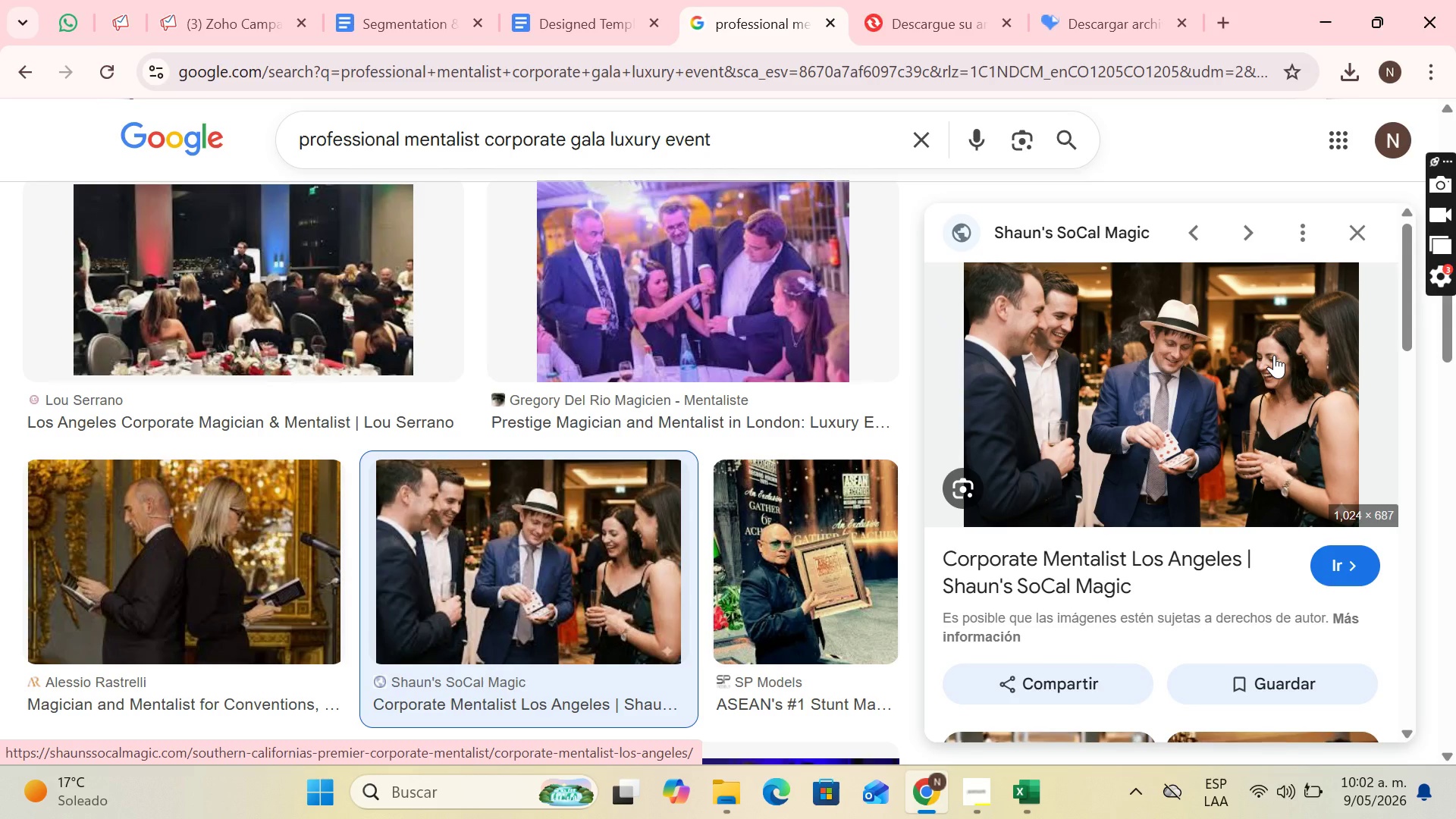 
right_click([1274, 355])
 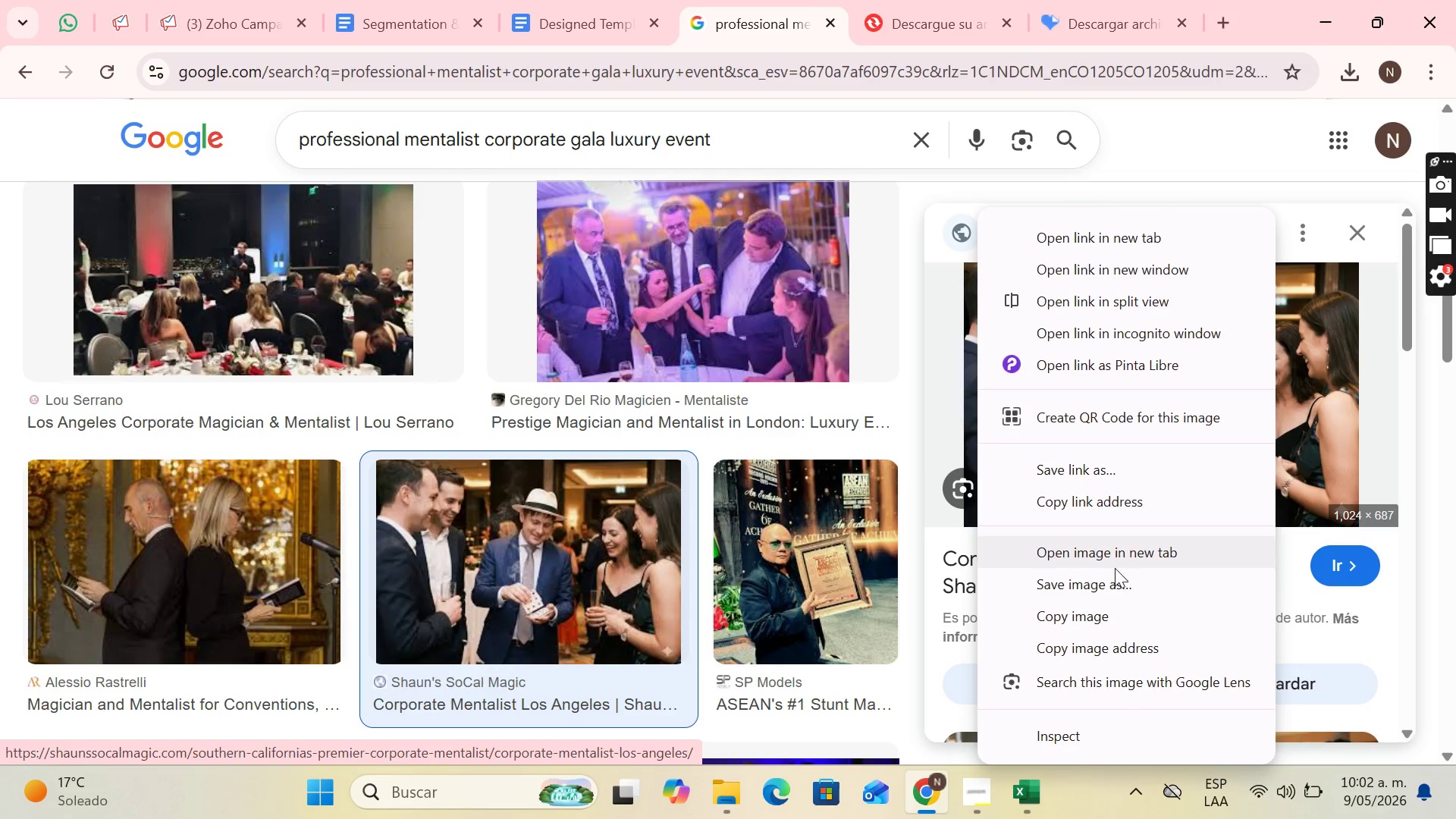 
left_click([1113, 573])
 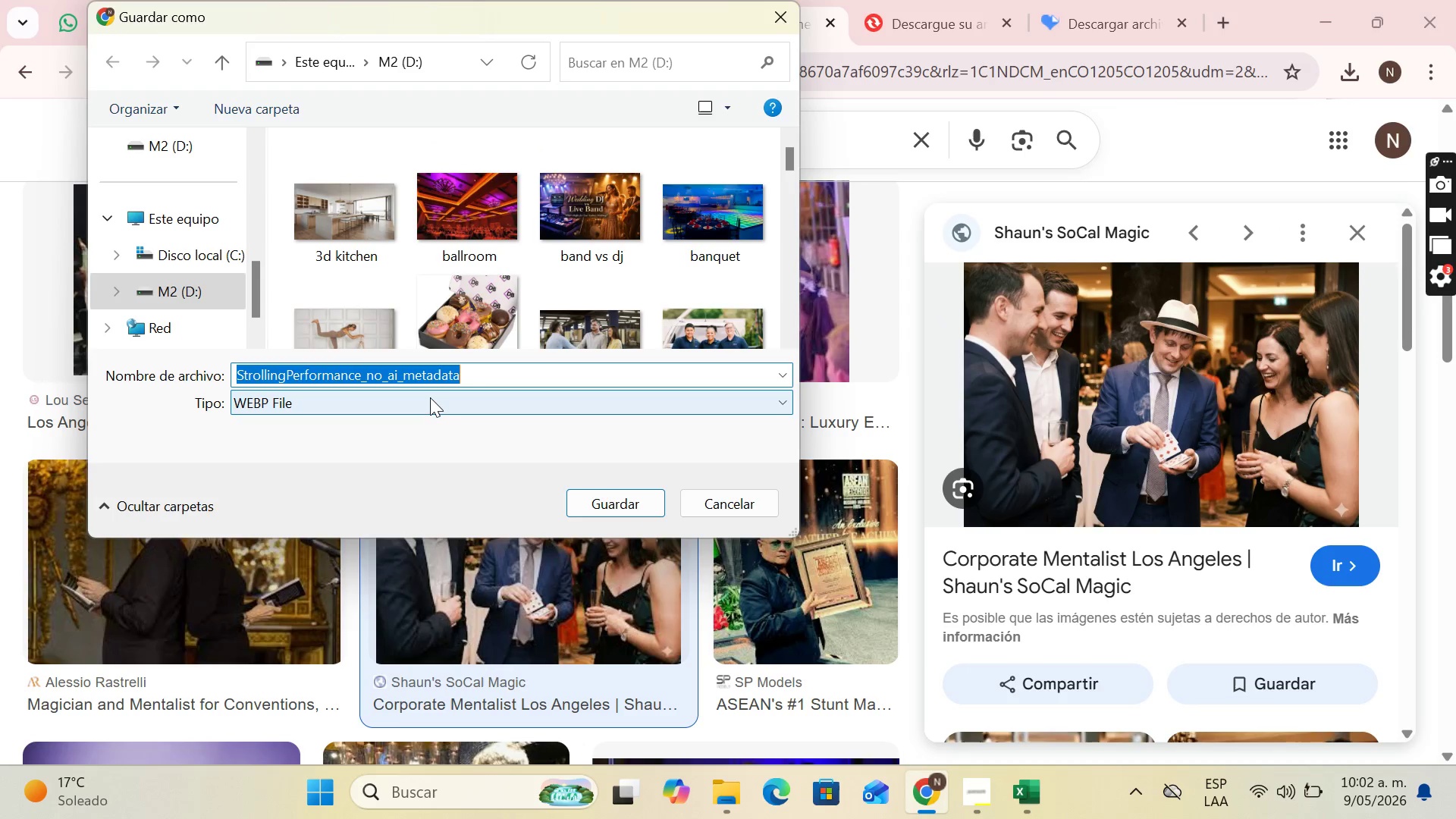 
type(mentalist)
 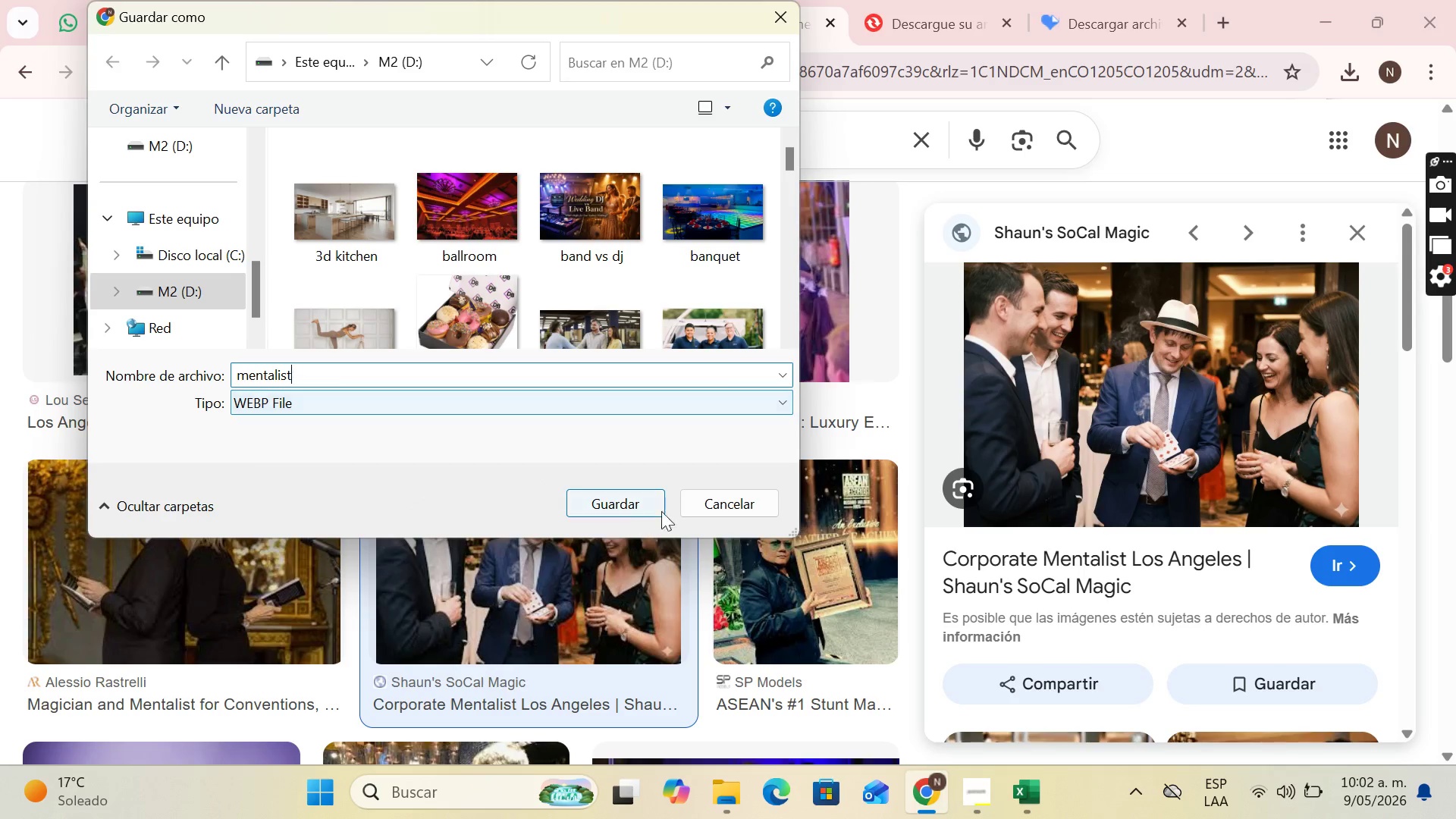 
left_click([649, 498])
 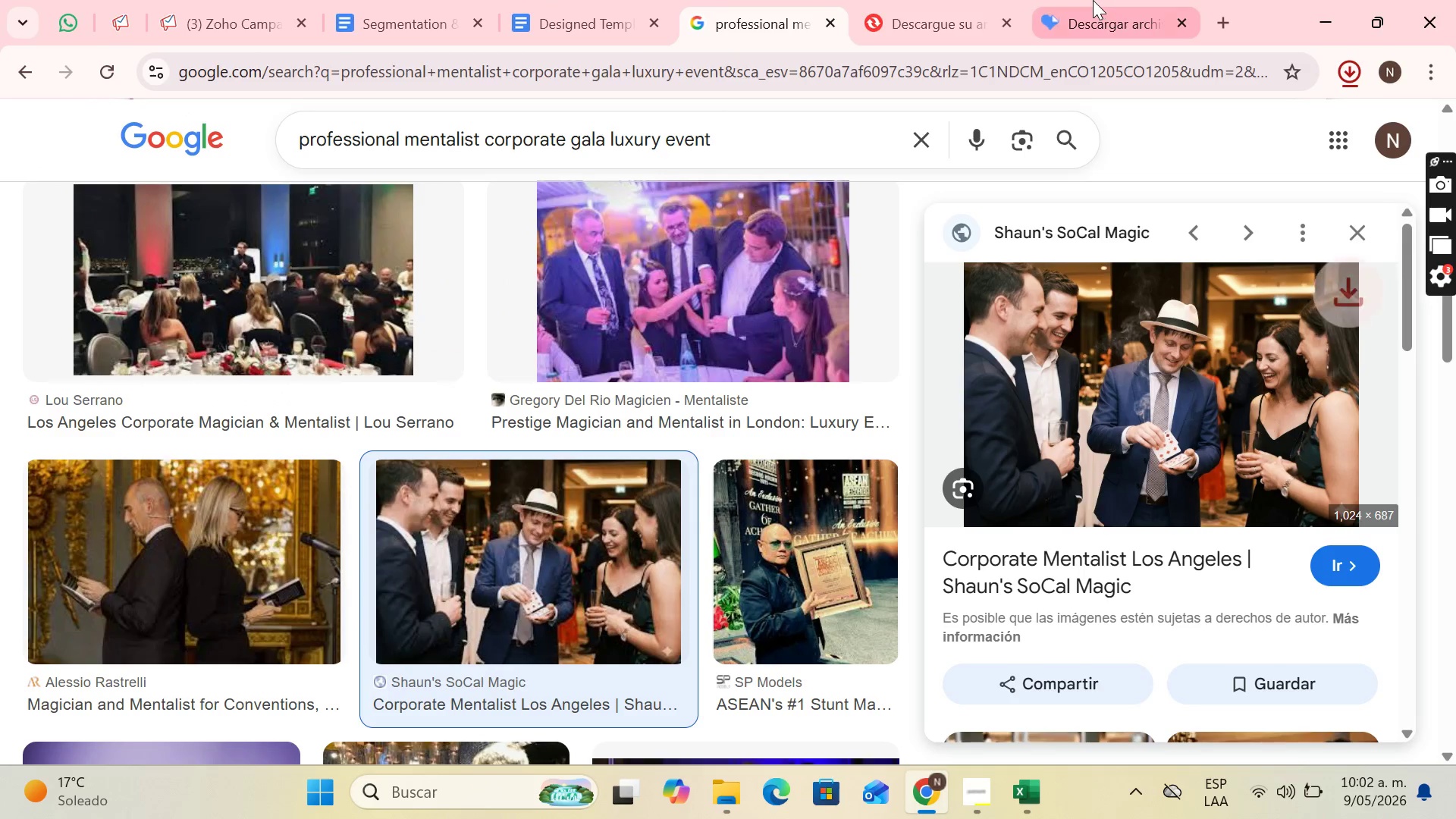 
left_click([1092, 0])
 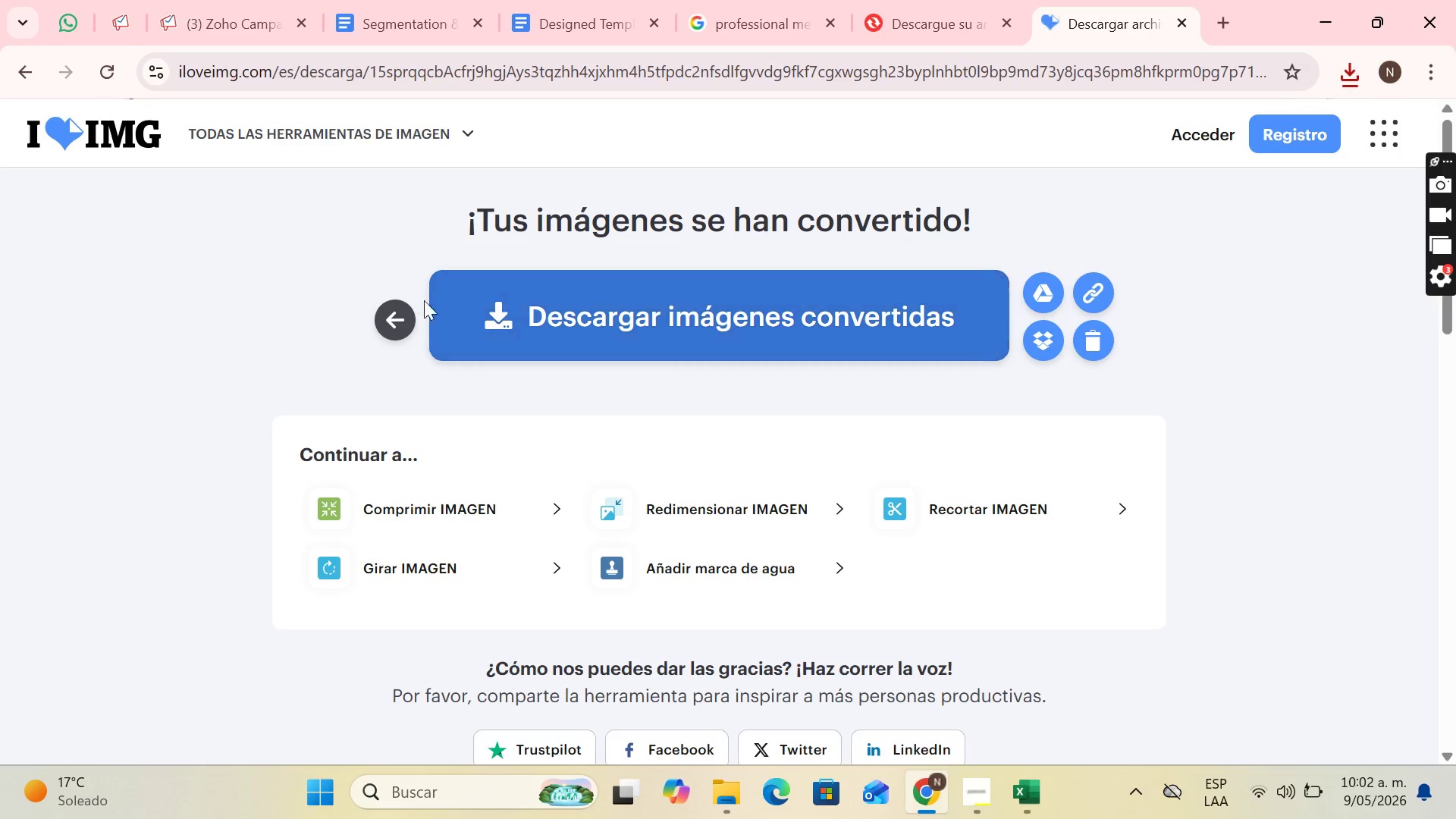 
left_click([400, 312])
 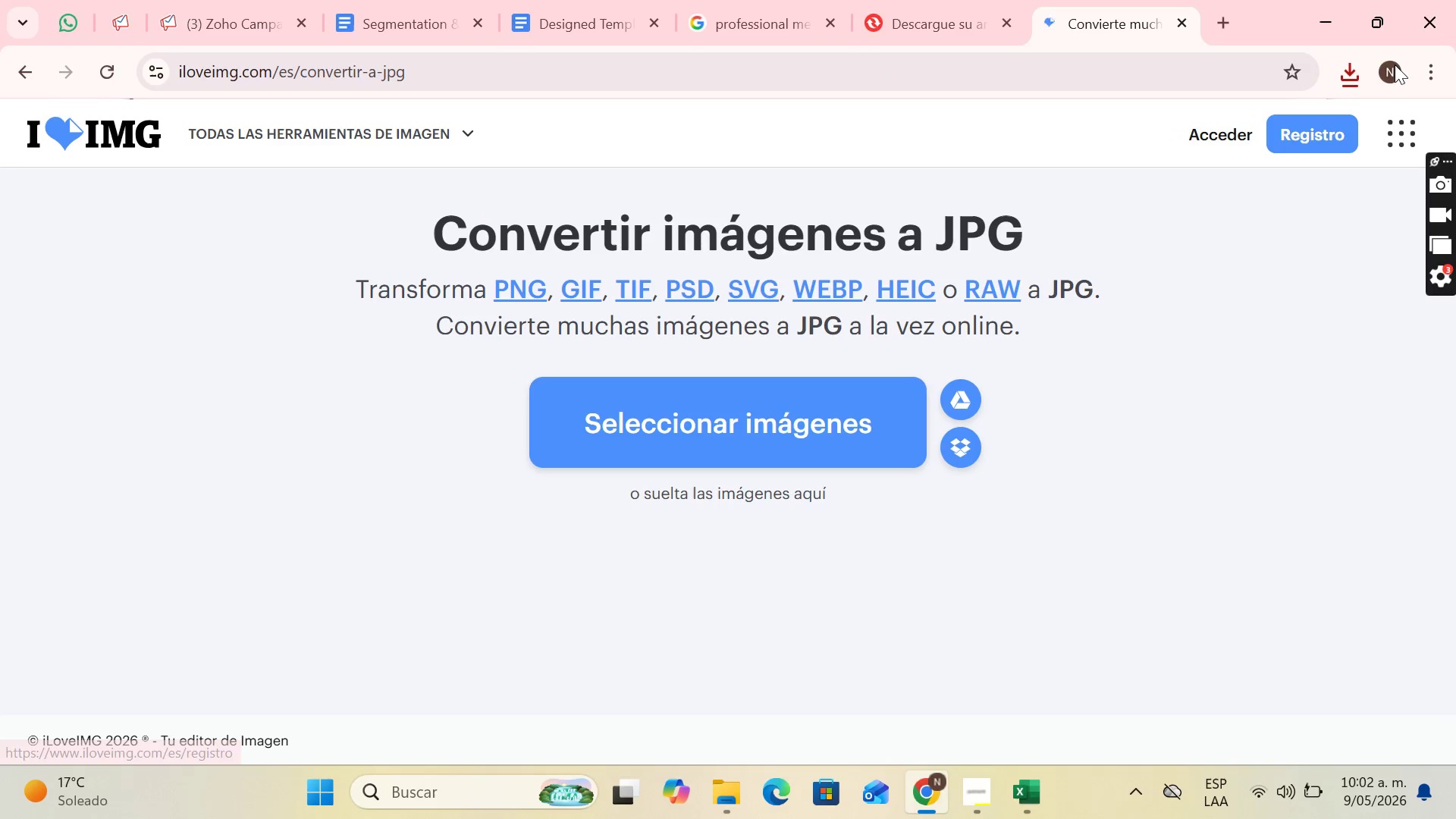 
left_click([1350, 77])
 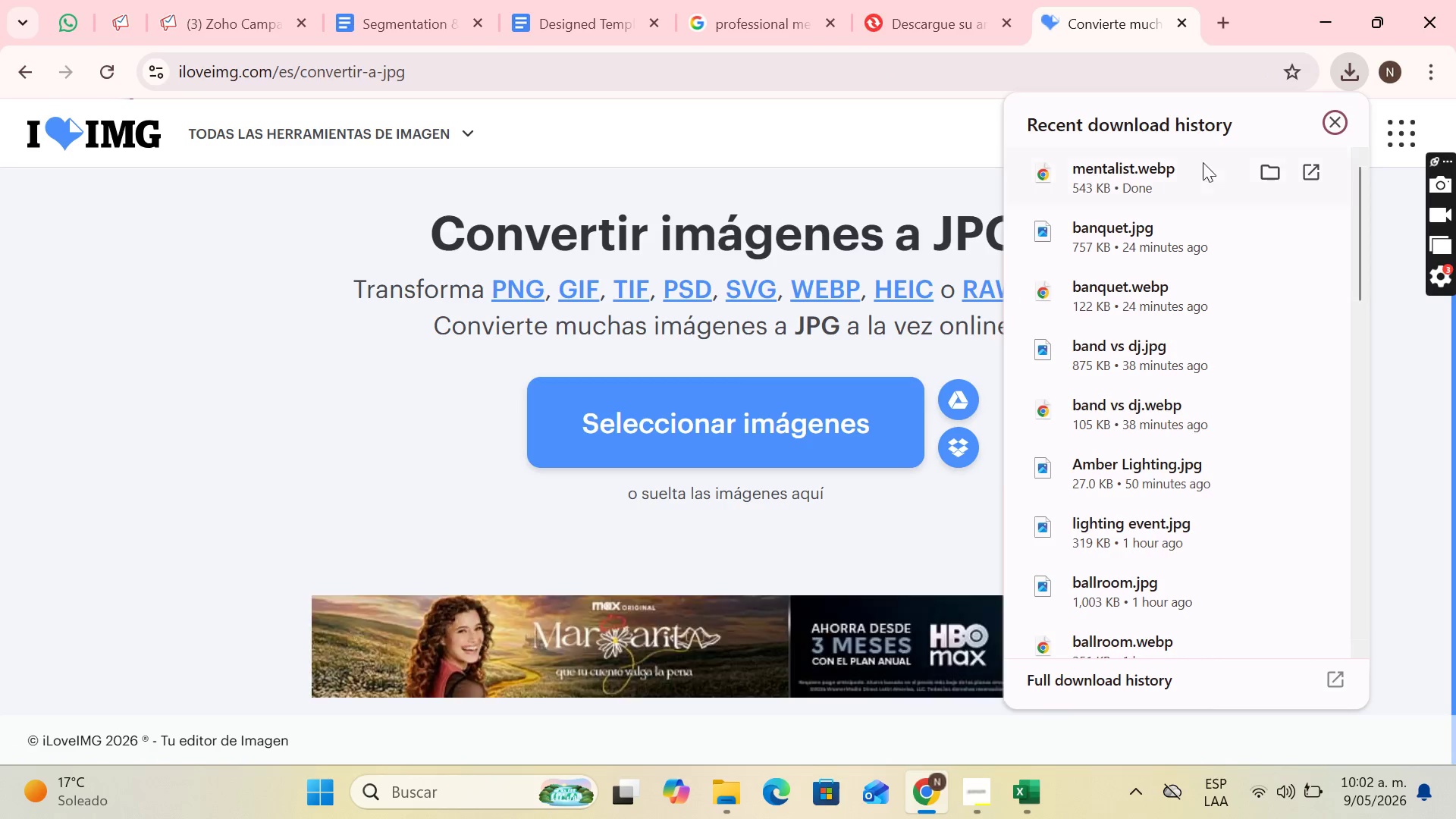 
left_click_drag(start_coordinate=[1186, 166], to_coordinate=[845, 340])
 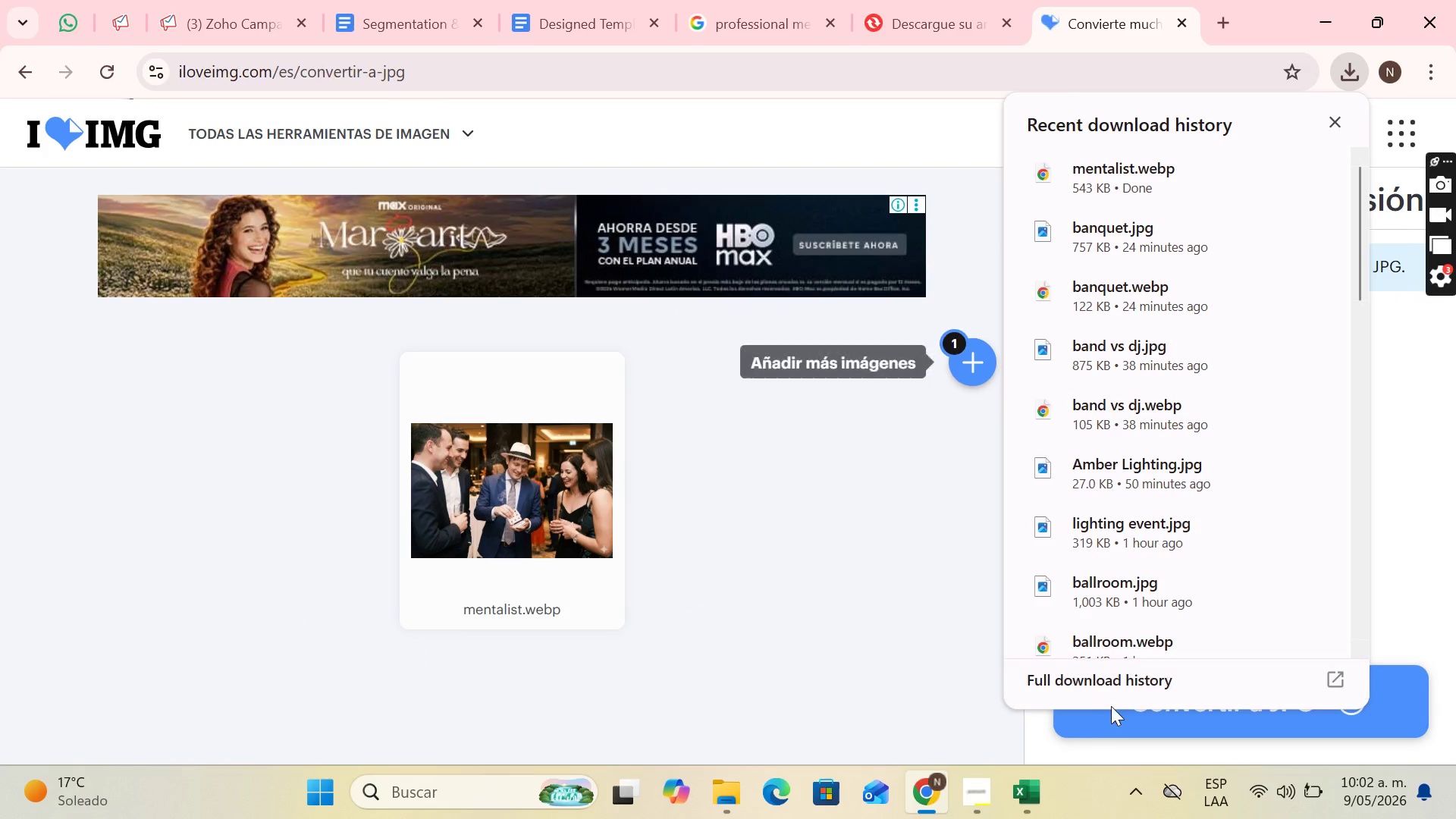 
left_click([1120, 720])
 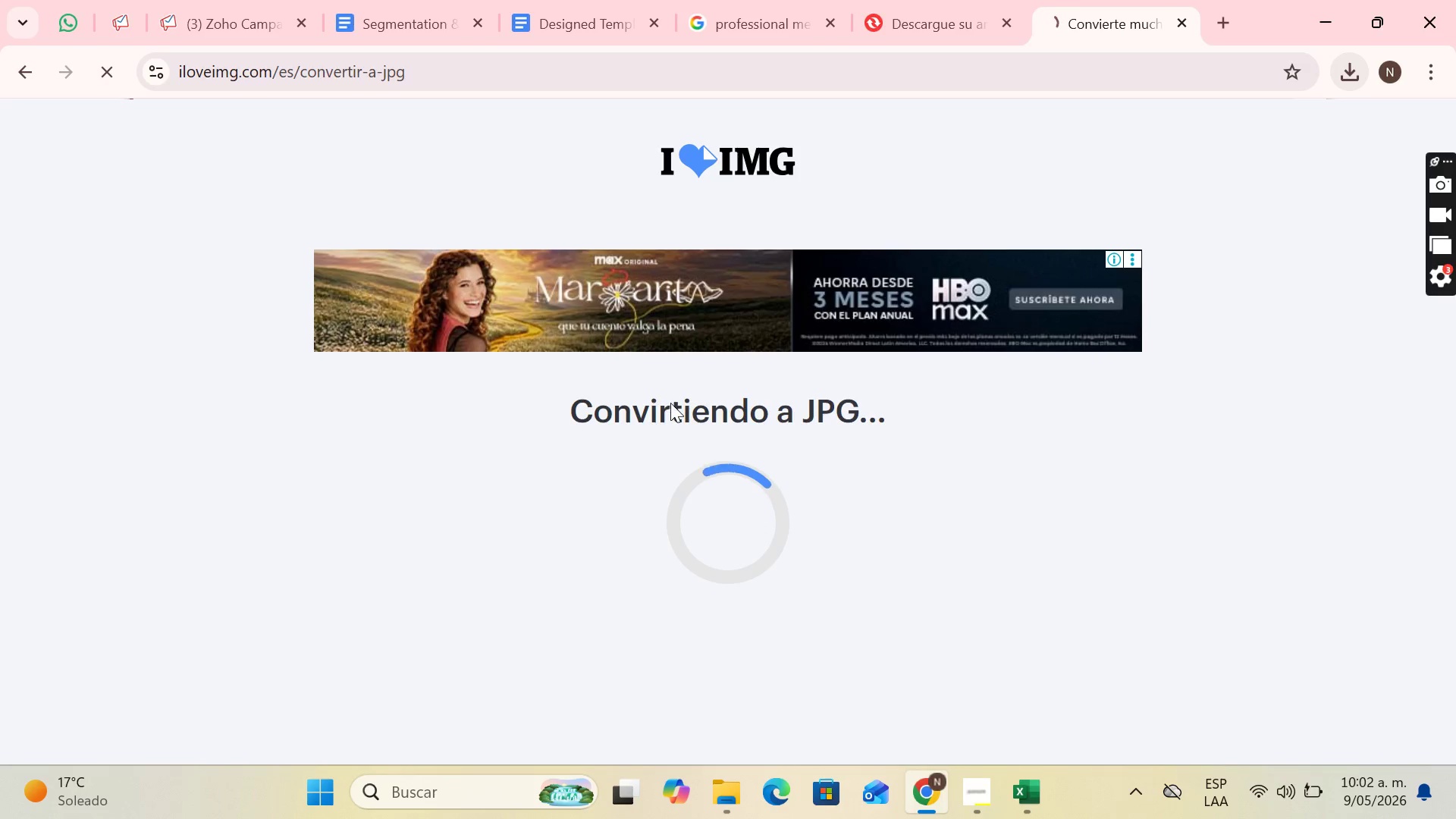 
left_click([709, 330])
 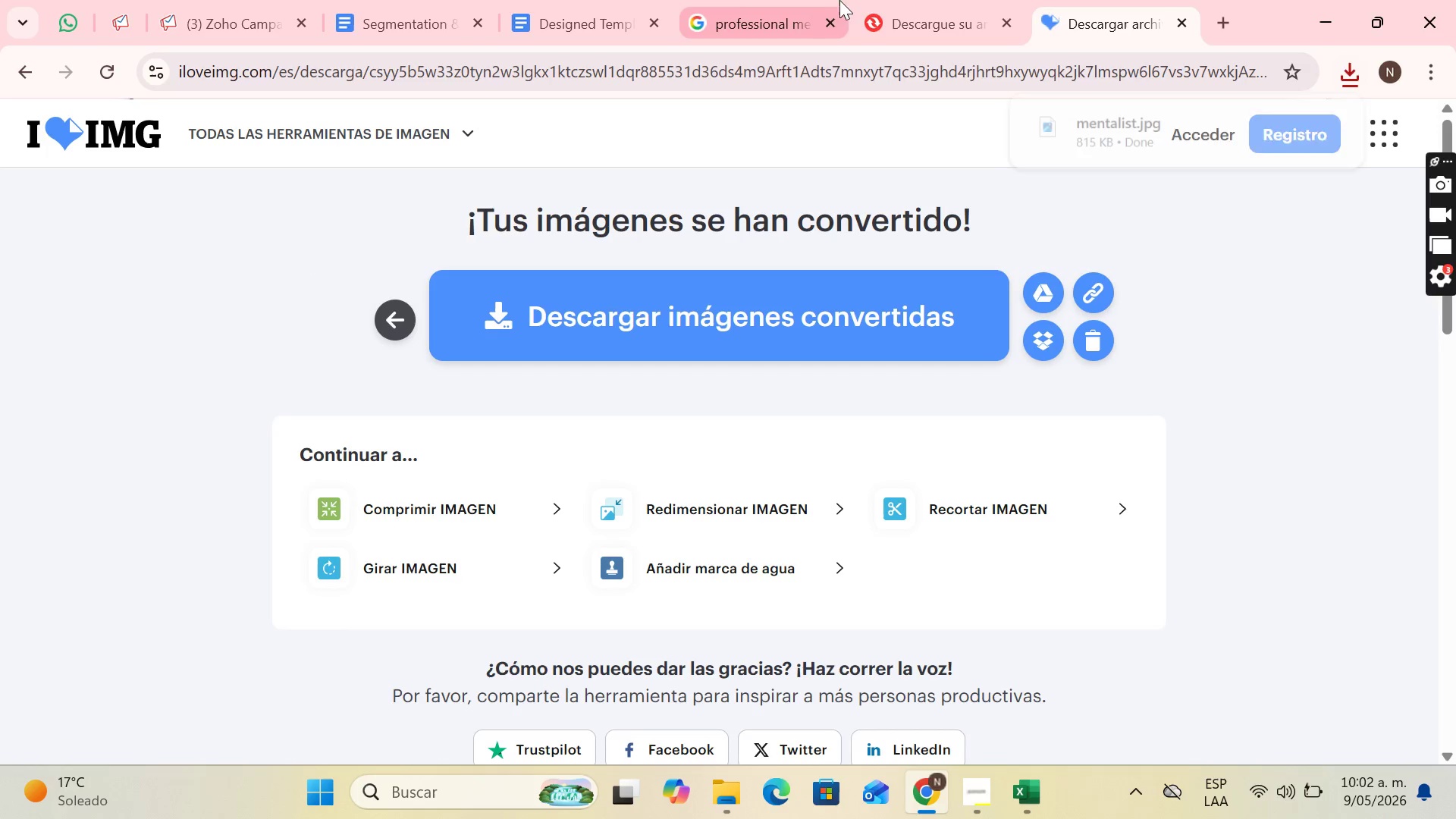 
left_click([241, 0])
 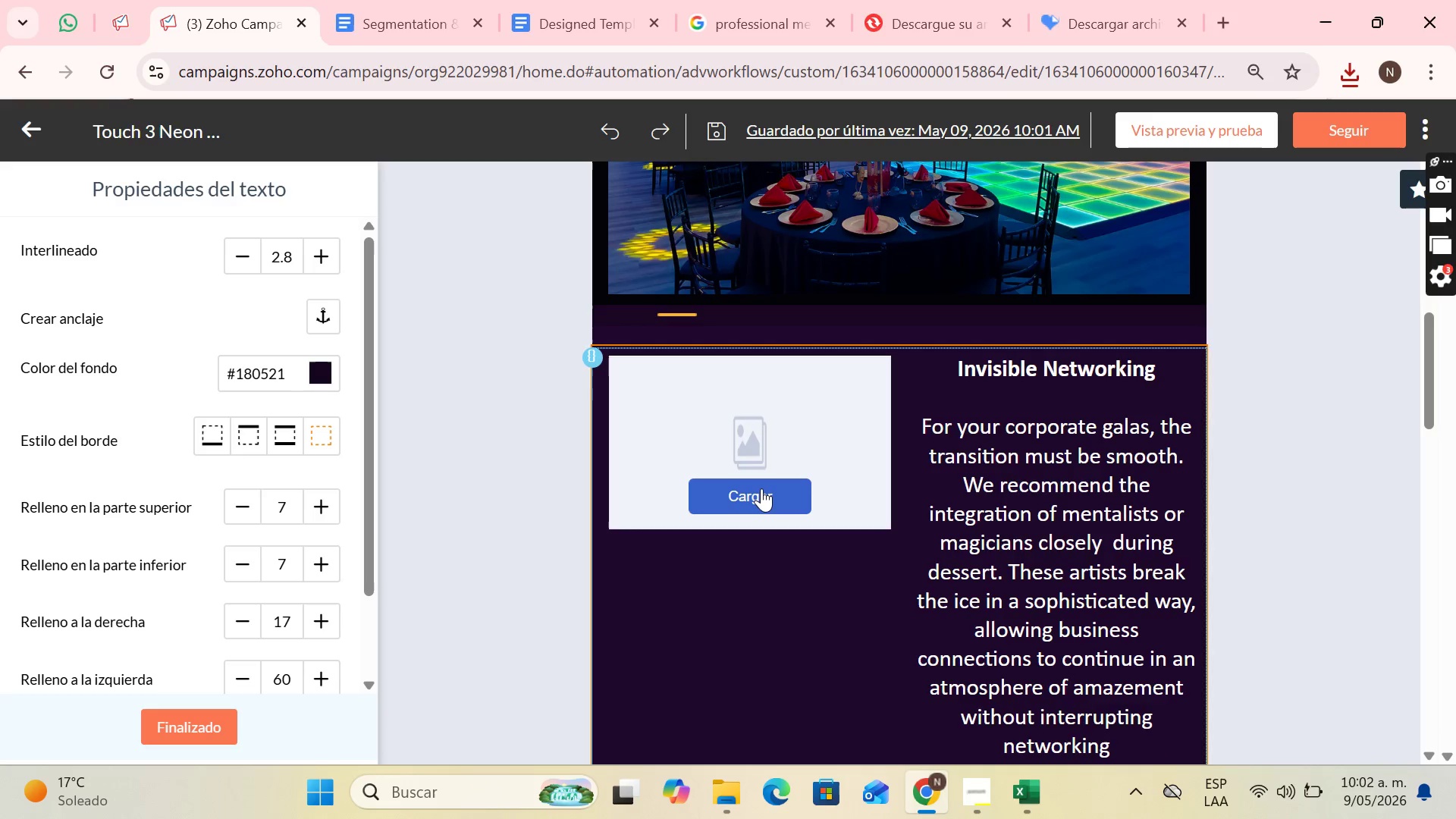 
left_click([761, 488])
 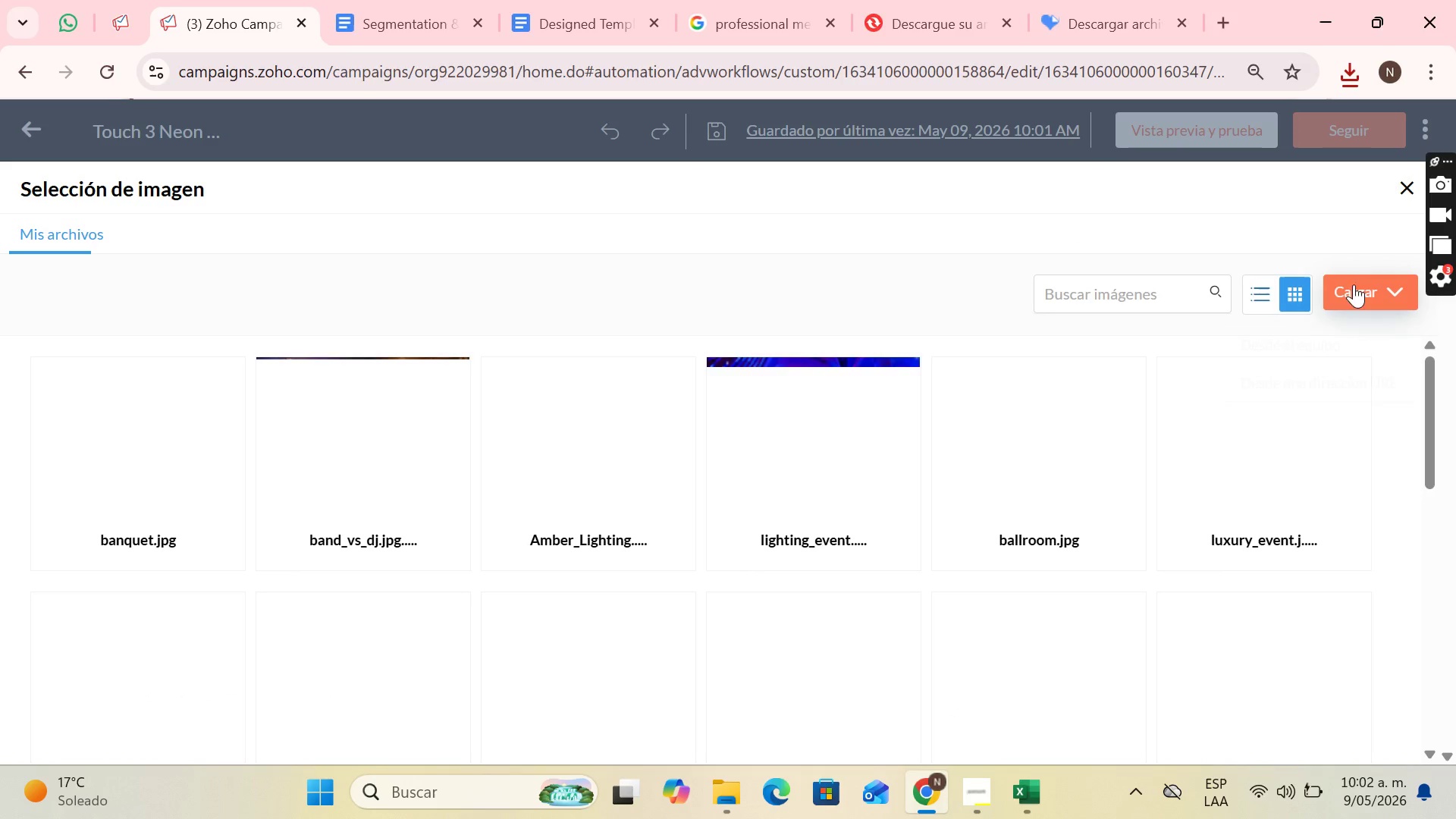 
double_click([1324, 338])
 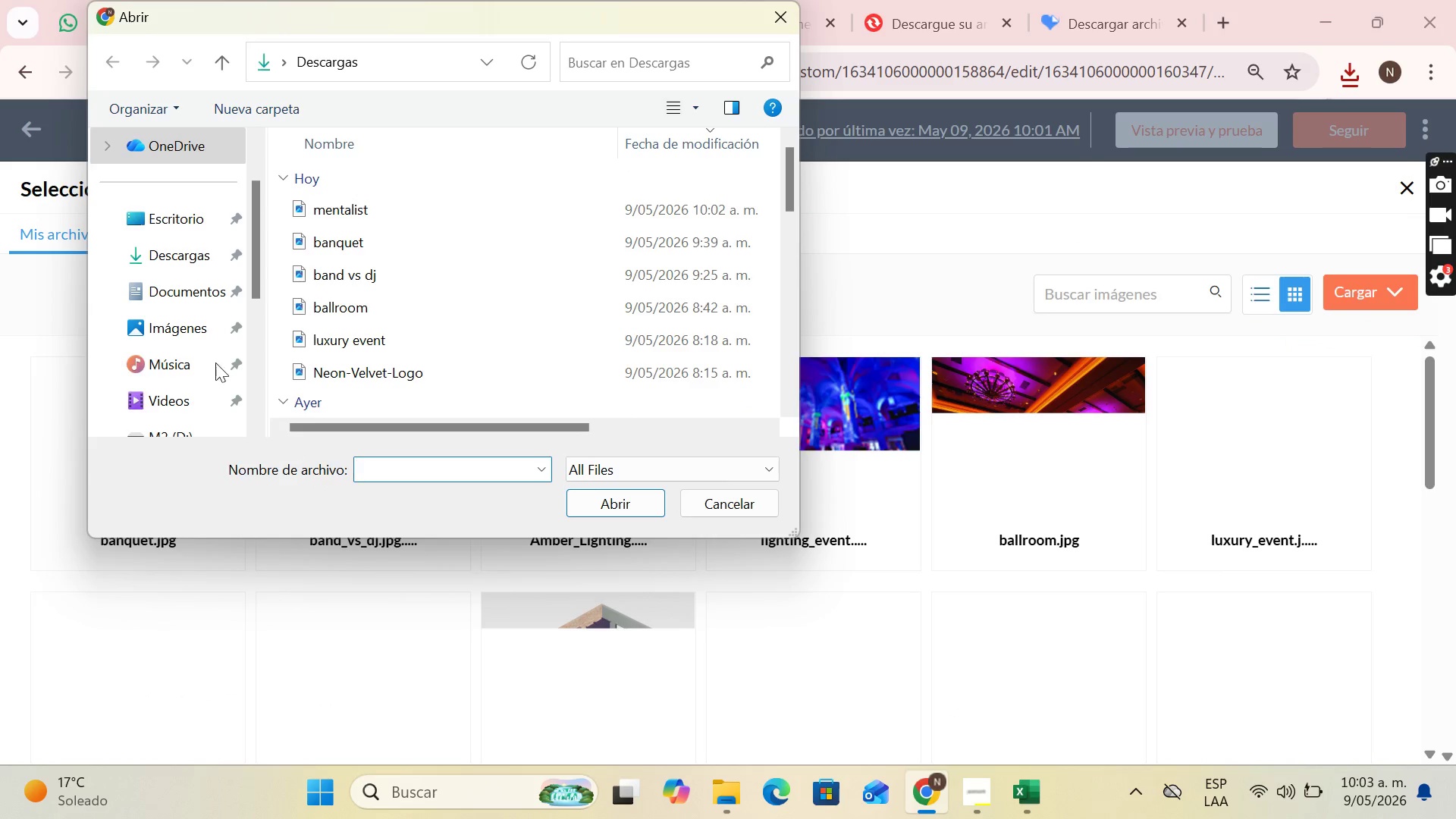 
scroll: coordinate [166, 327], scroll_direction: none, amount: 0.0
 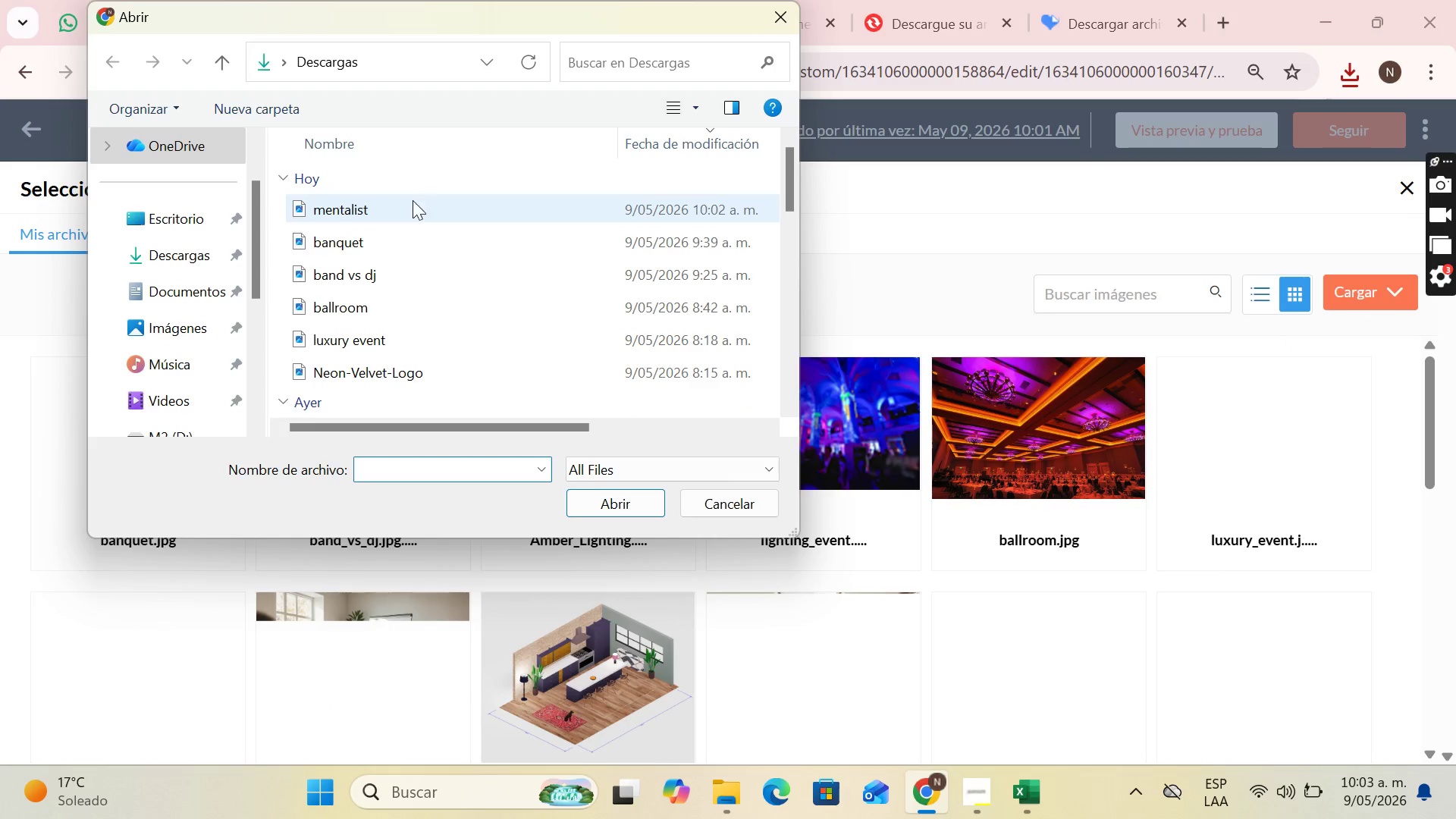 
left_click([409, 203])
 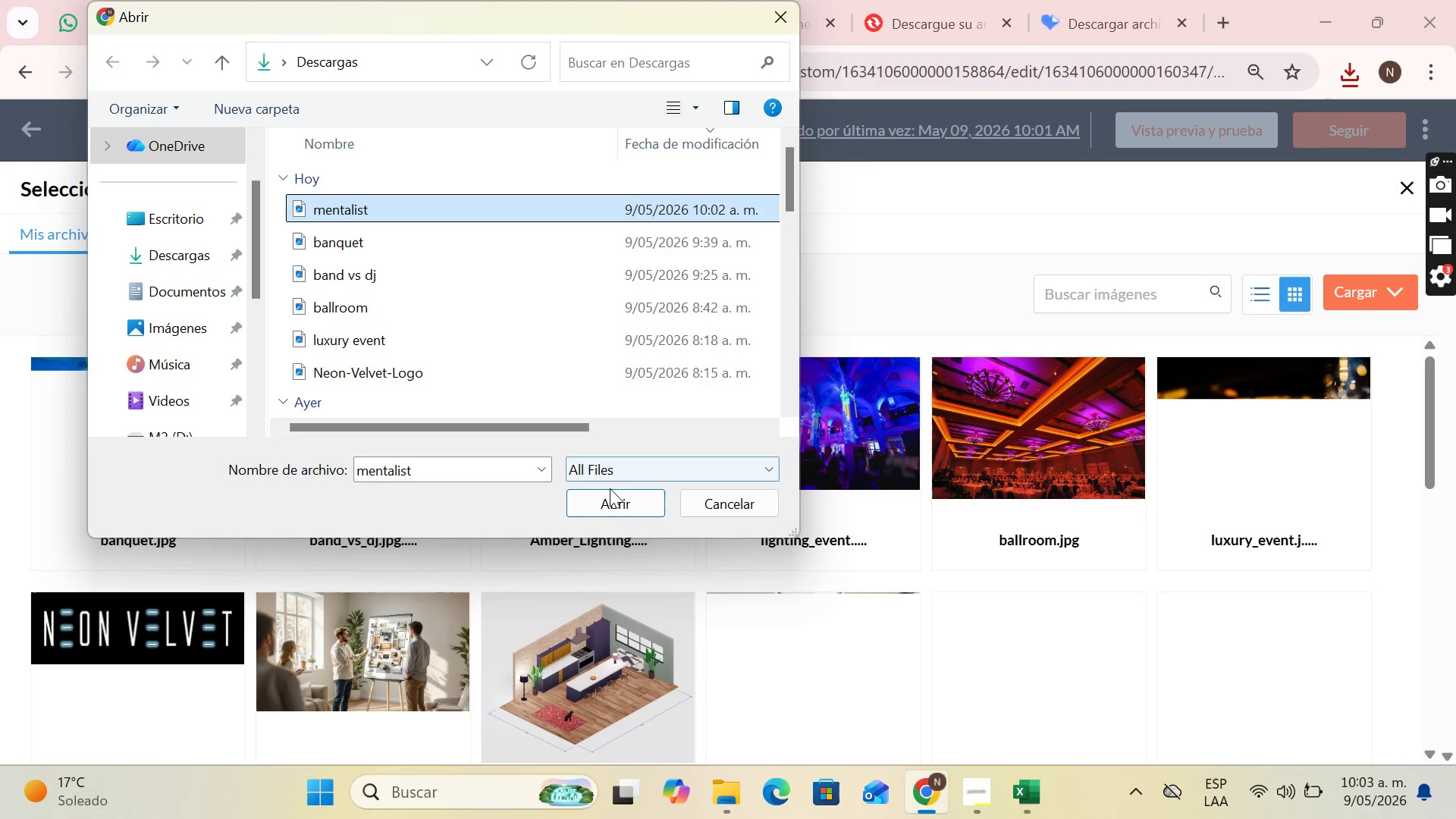 
left_click([610, 503])
 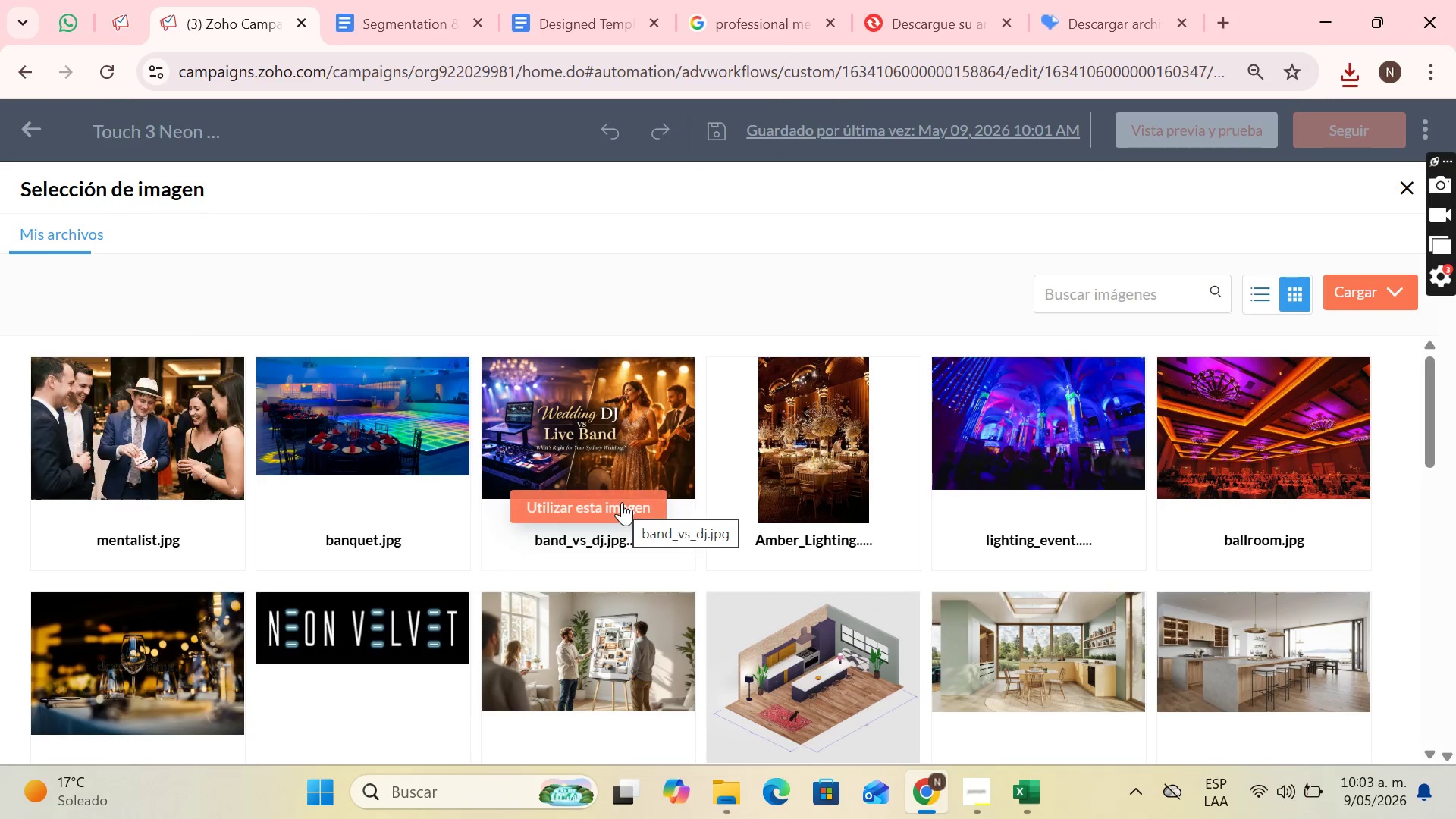 
mouse_move([528, 429])
 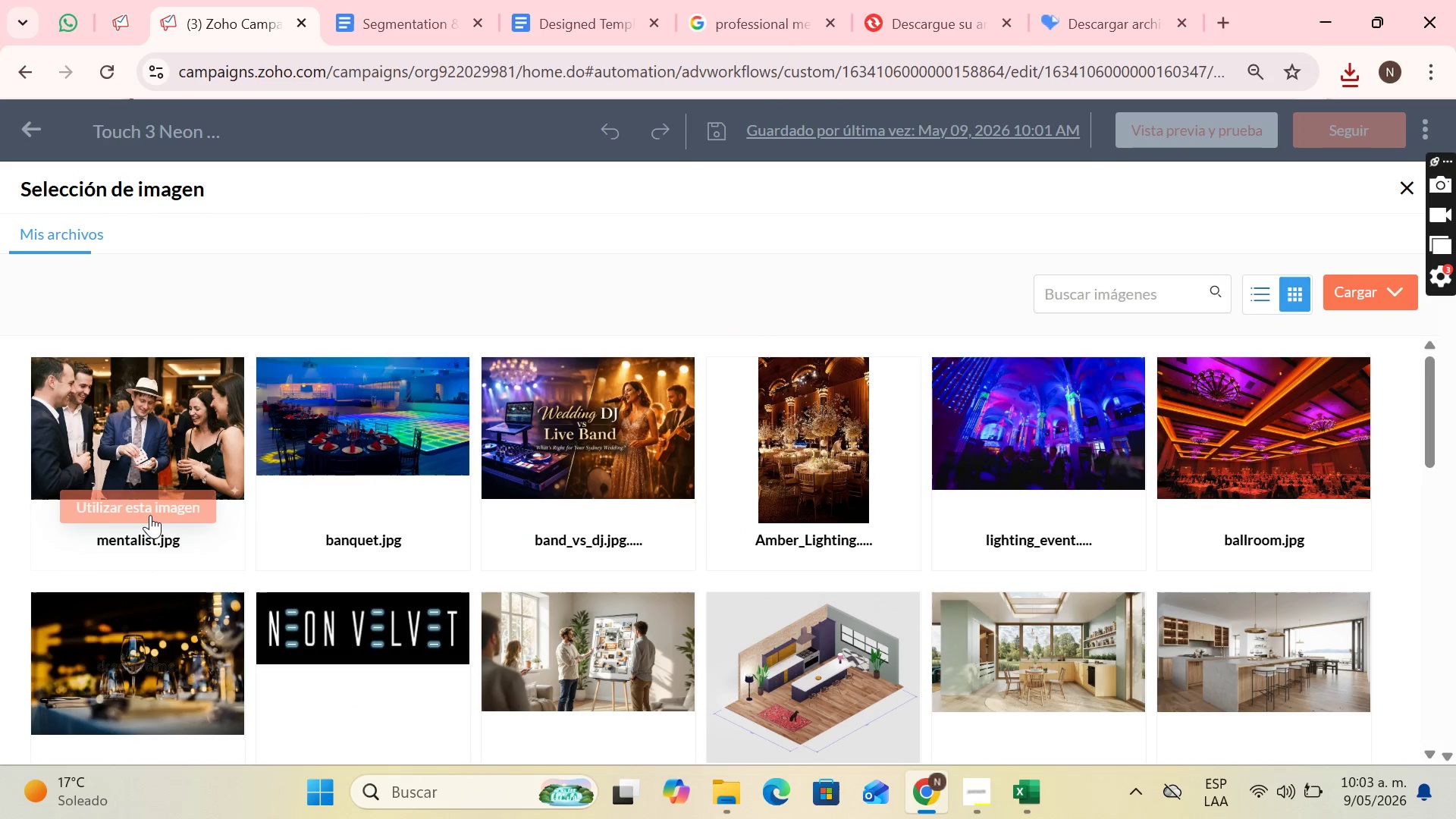 
left_click([150, 515])
 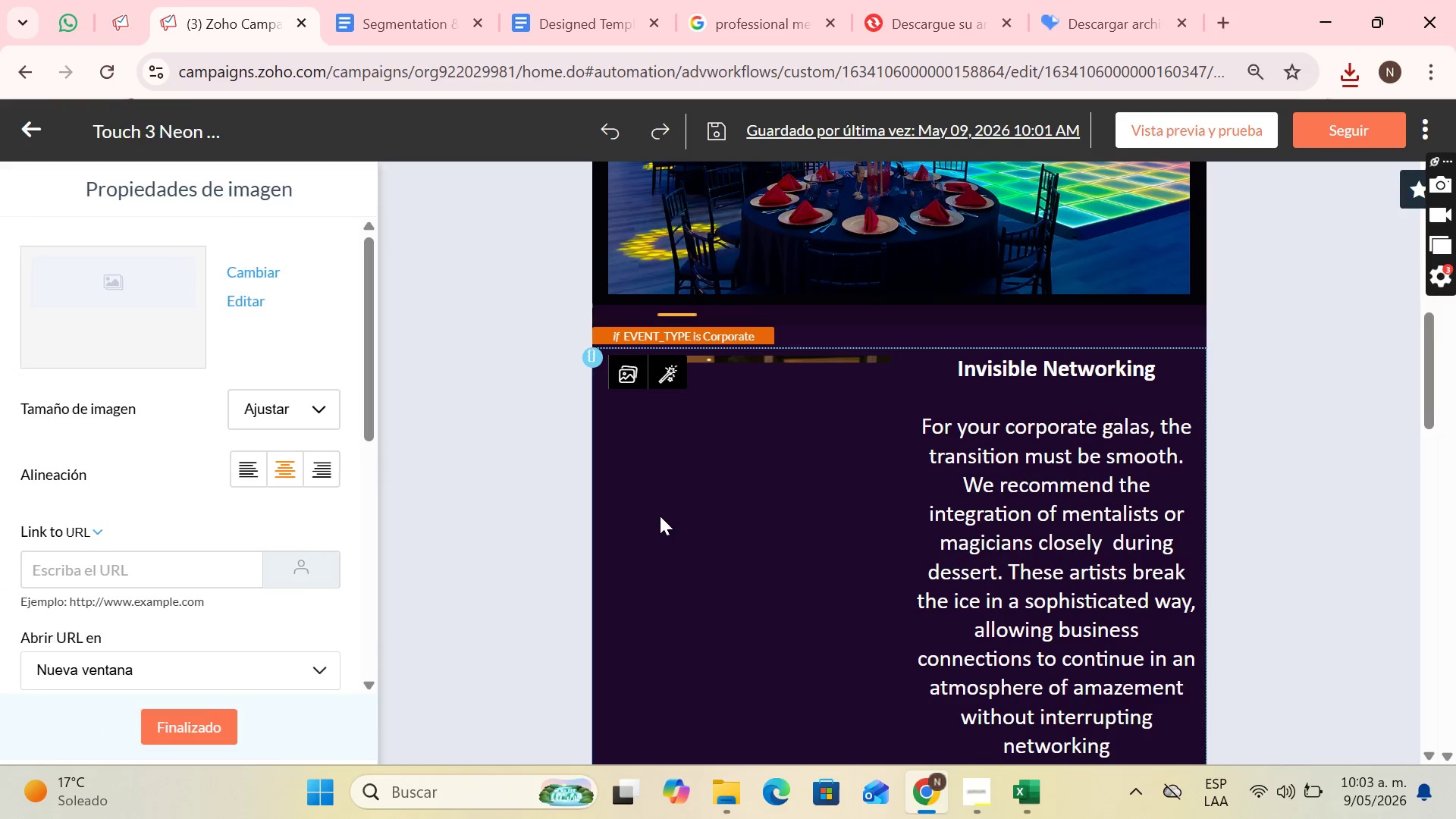 
mouse_move([651, 468])
 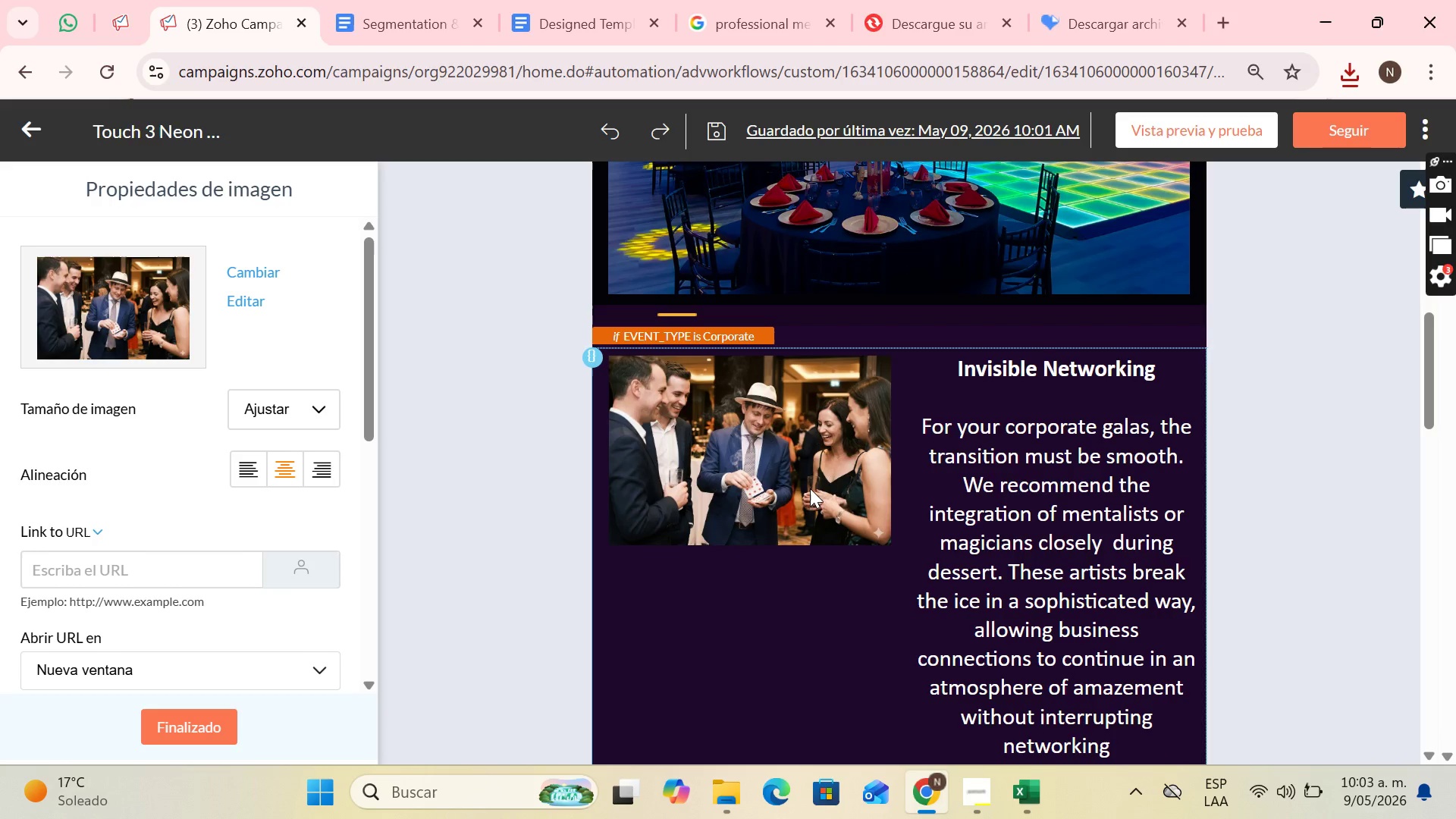 
left_click([810, 488])
 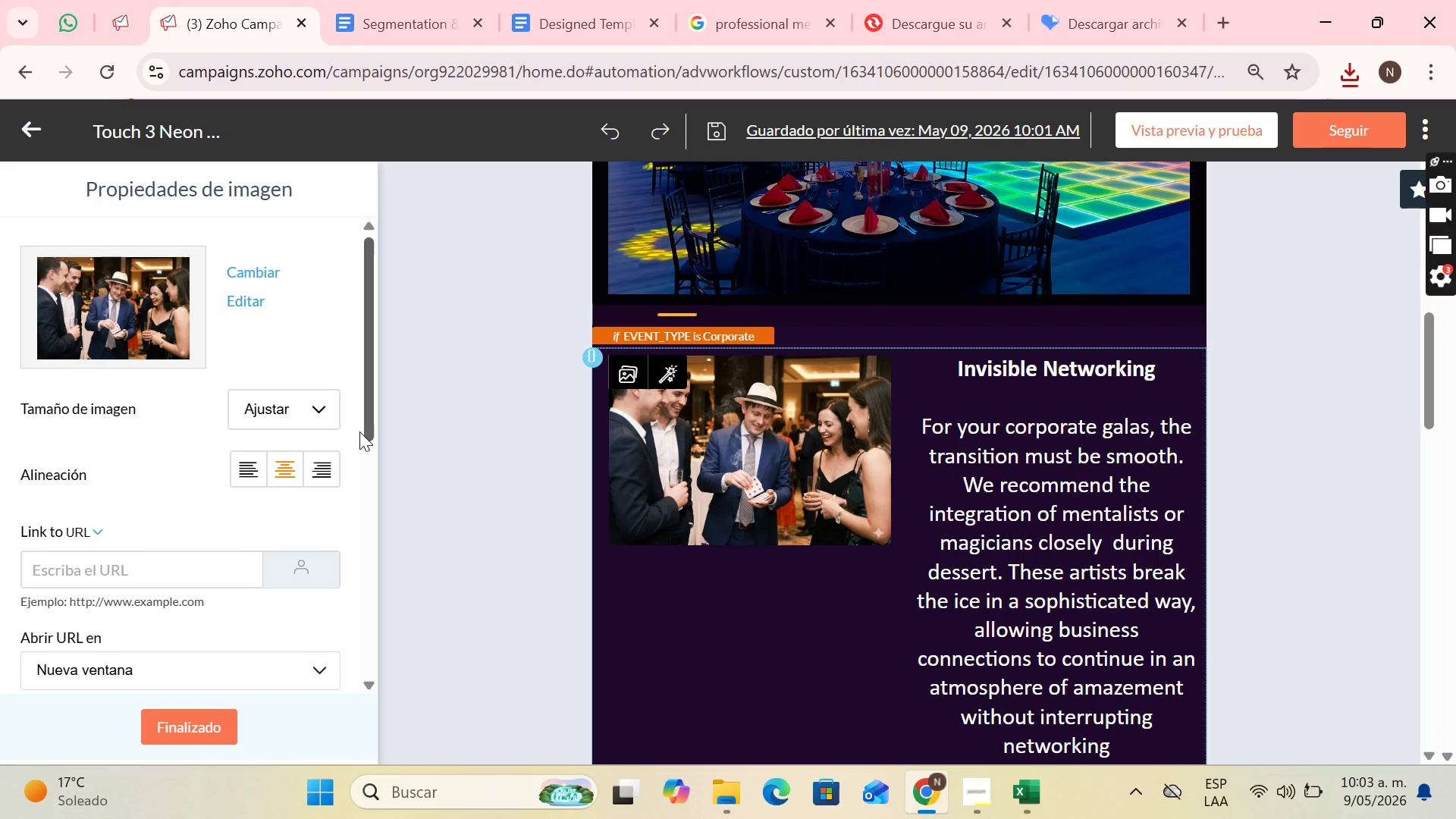 
left_click([303, 411])
 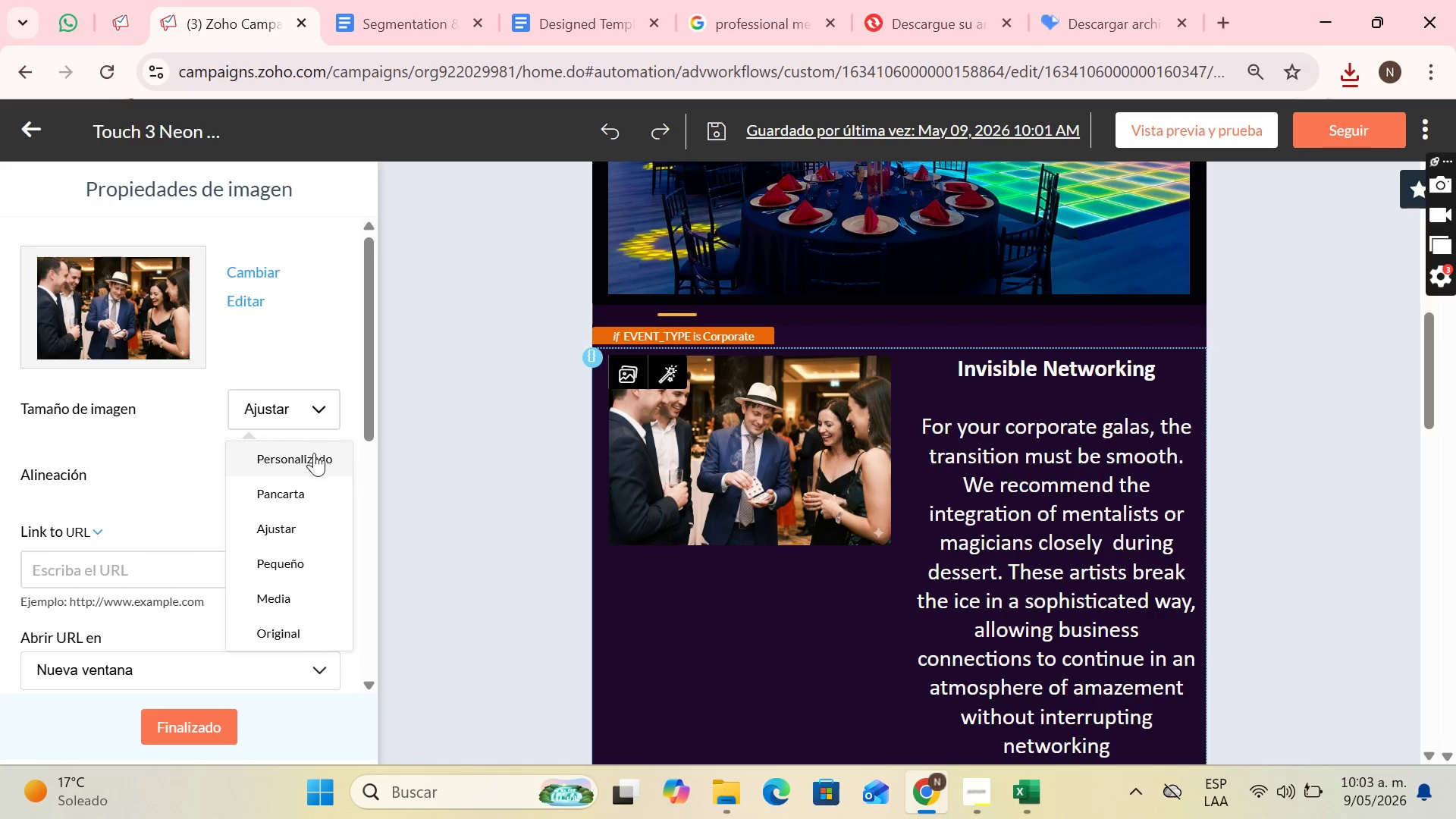 
left_click([314, 453])
 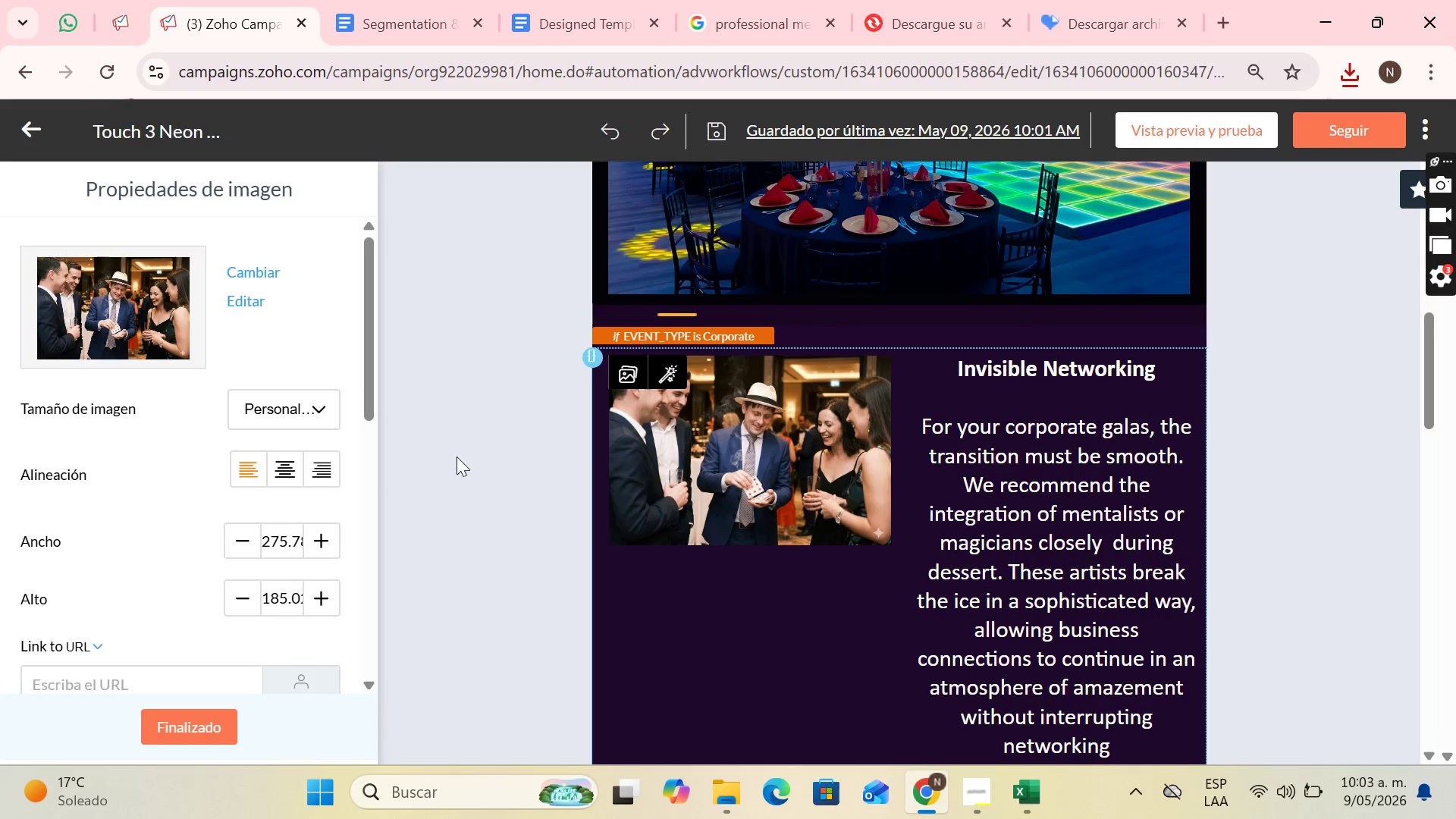 
left_click([720, 461])
 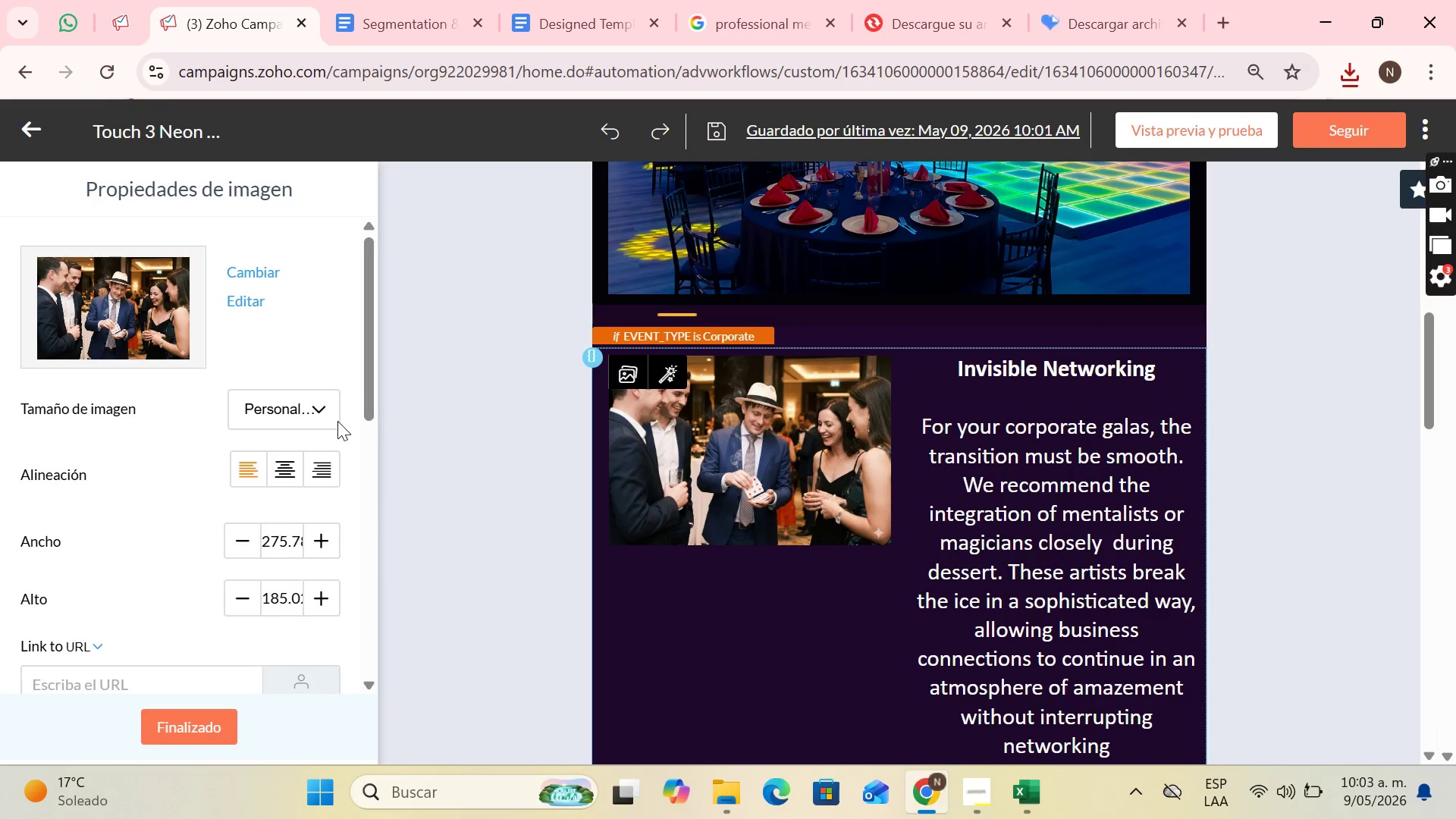 
left_click([317, 409])
 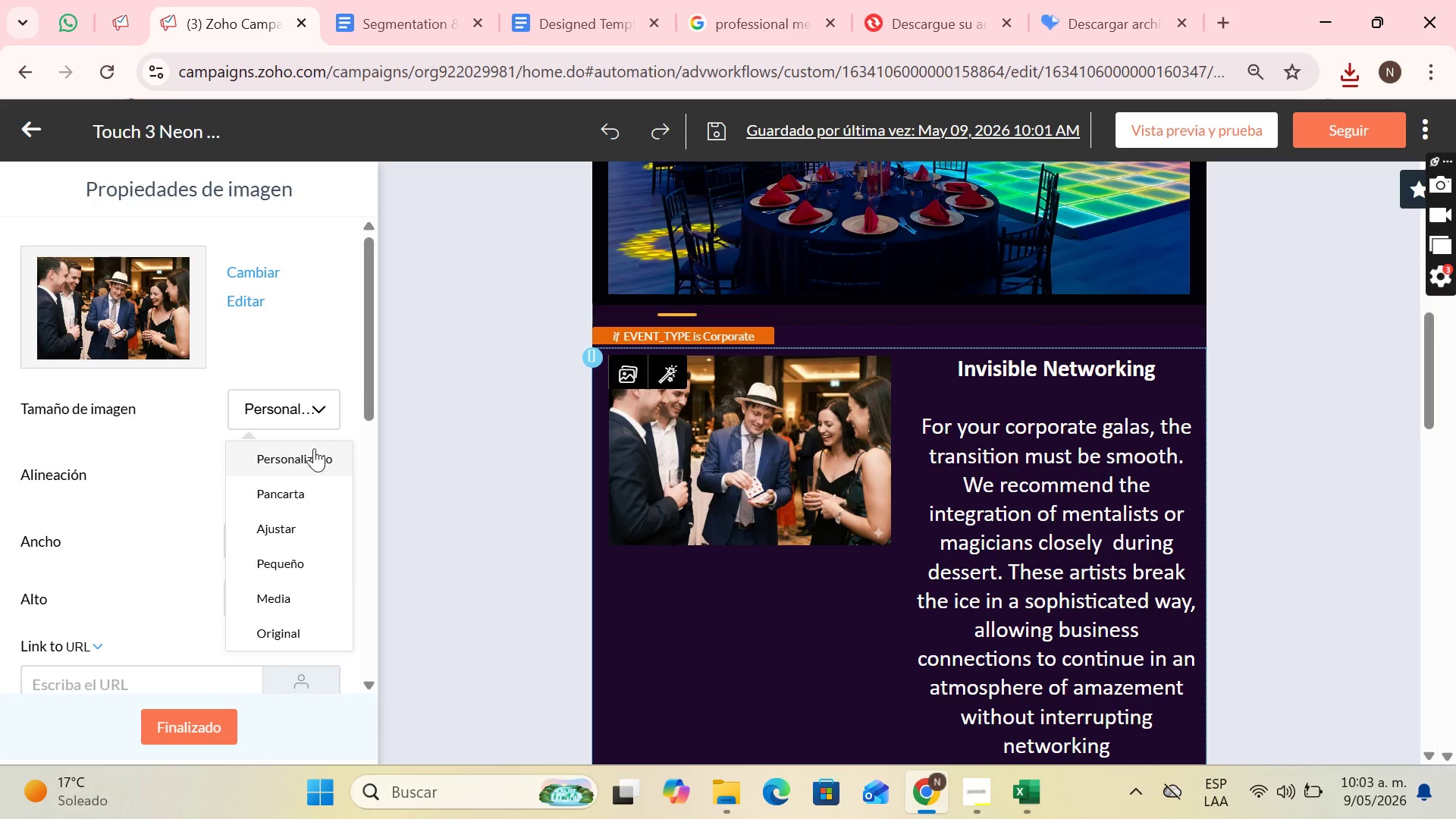 
left_click([312, 452])
 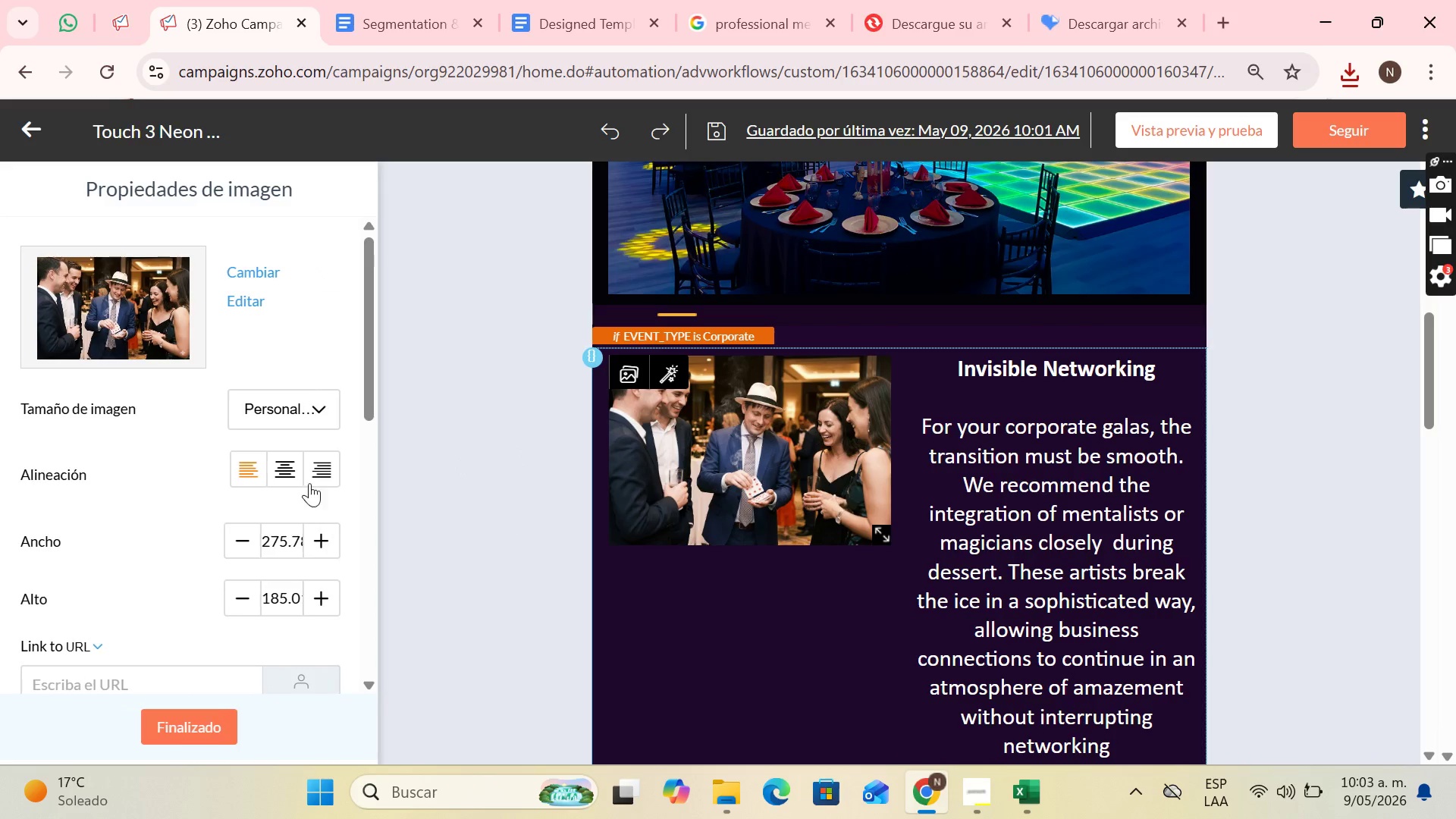 
left_click([278, 455])
 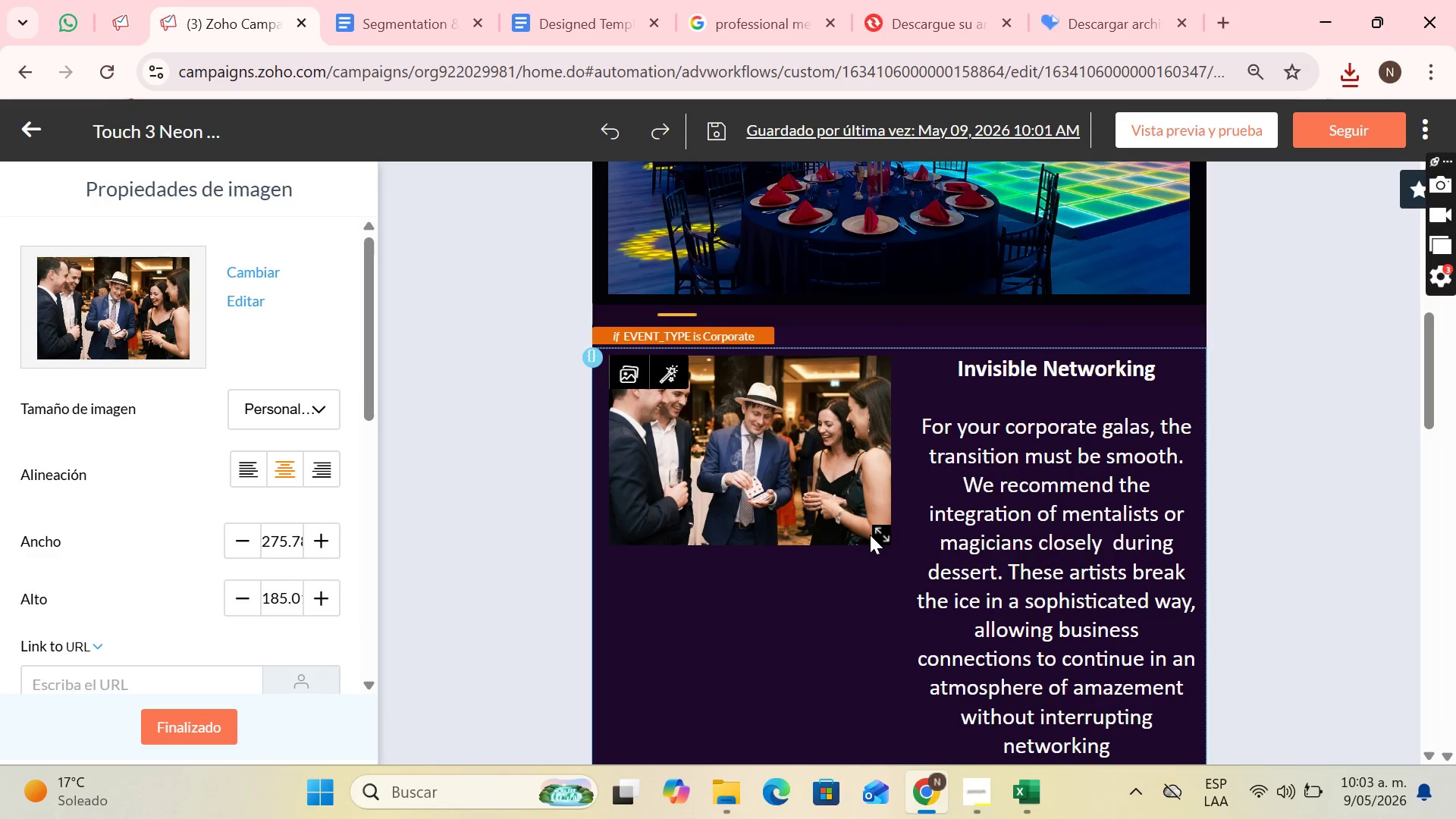 
left_click_drag(start_coordinate=[880, 531], to_coordinate=[1052, 580])
 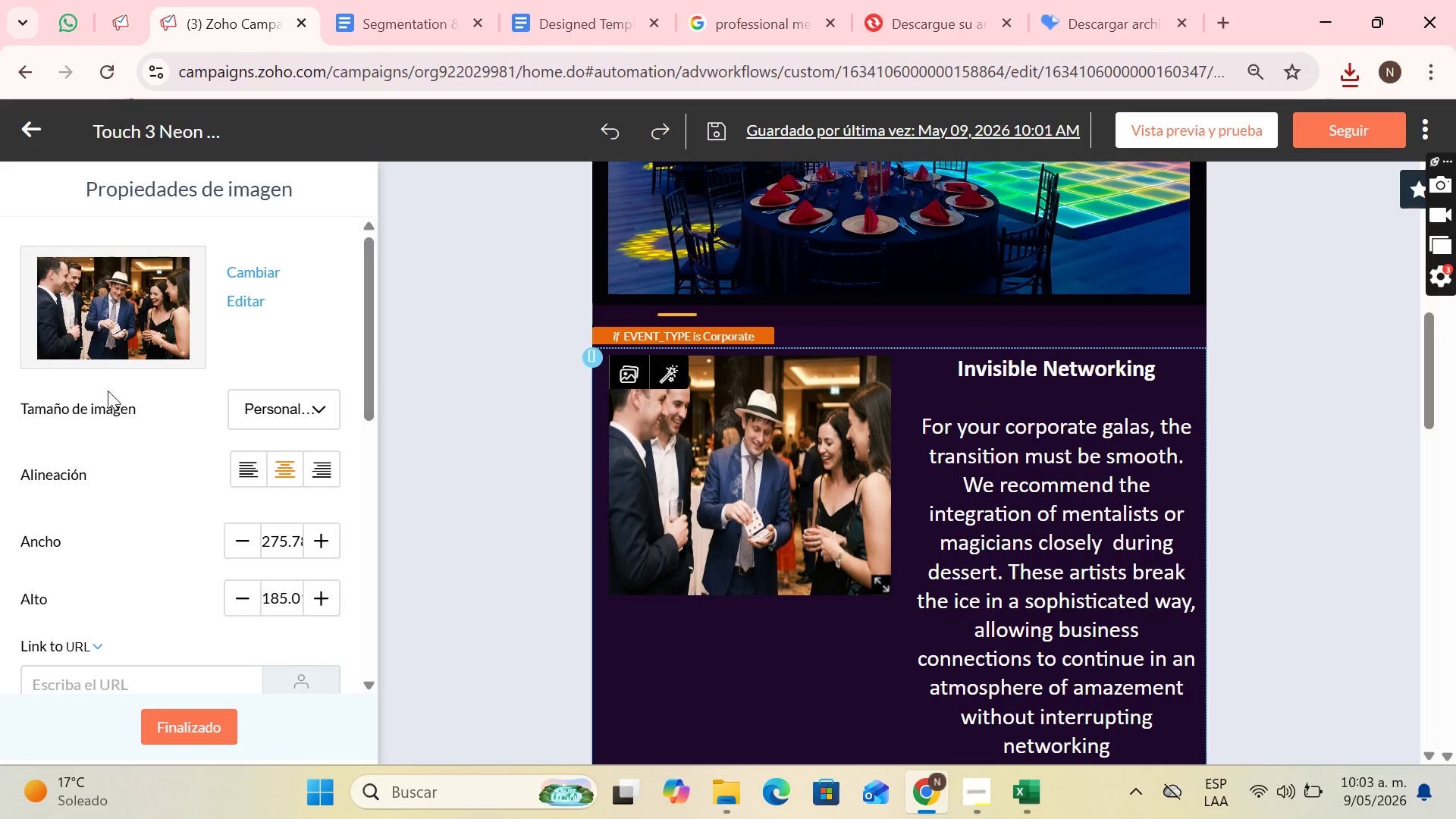 
left_click([1089, 507])
 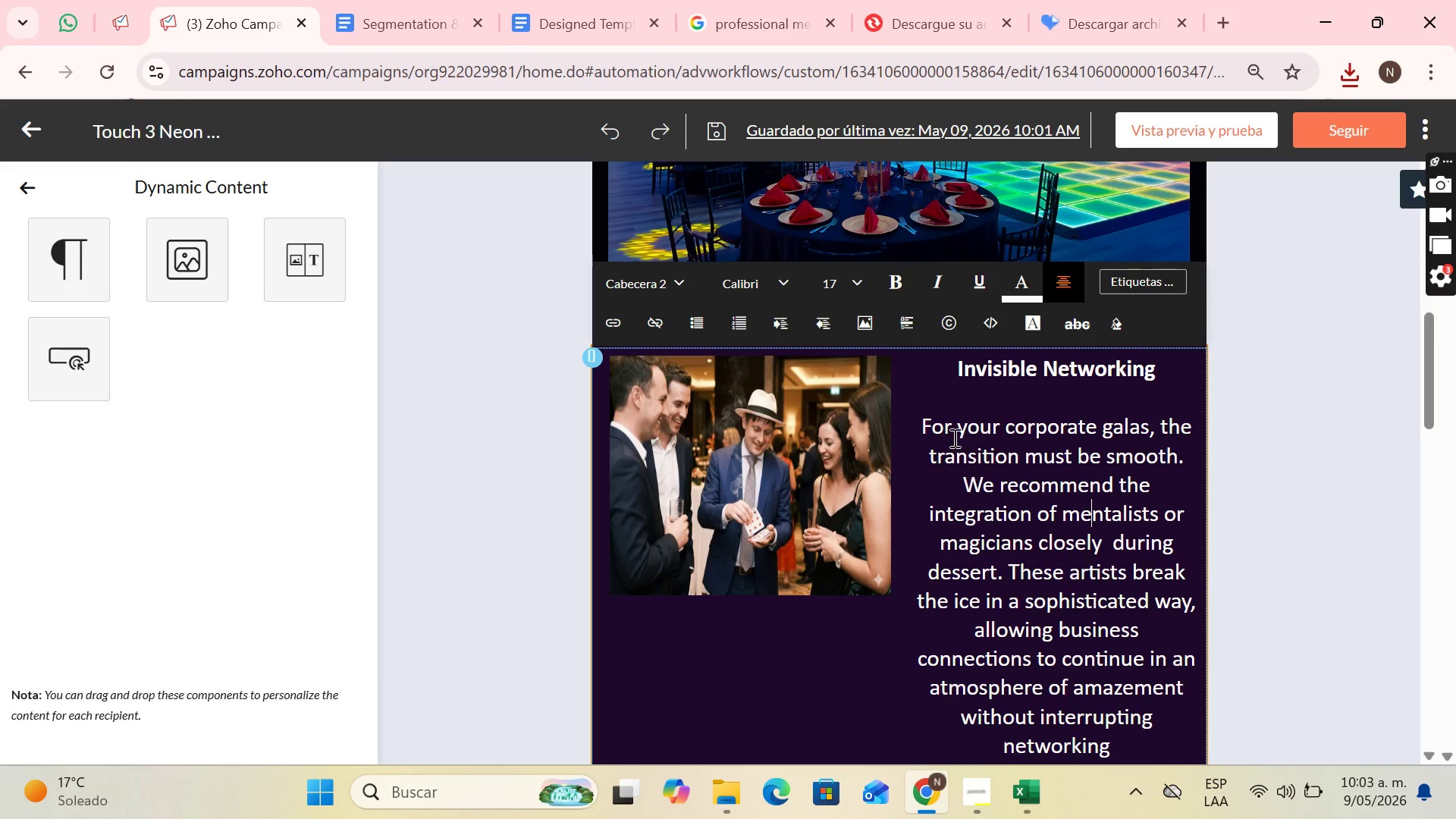 
left_click([953, 438])
 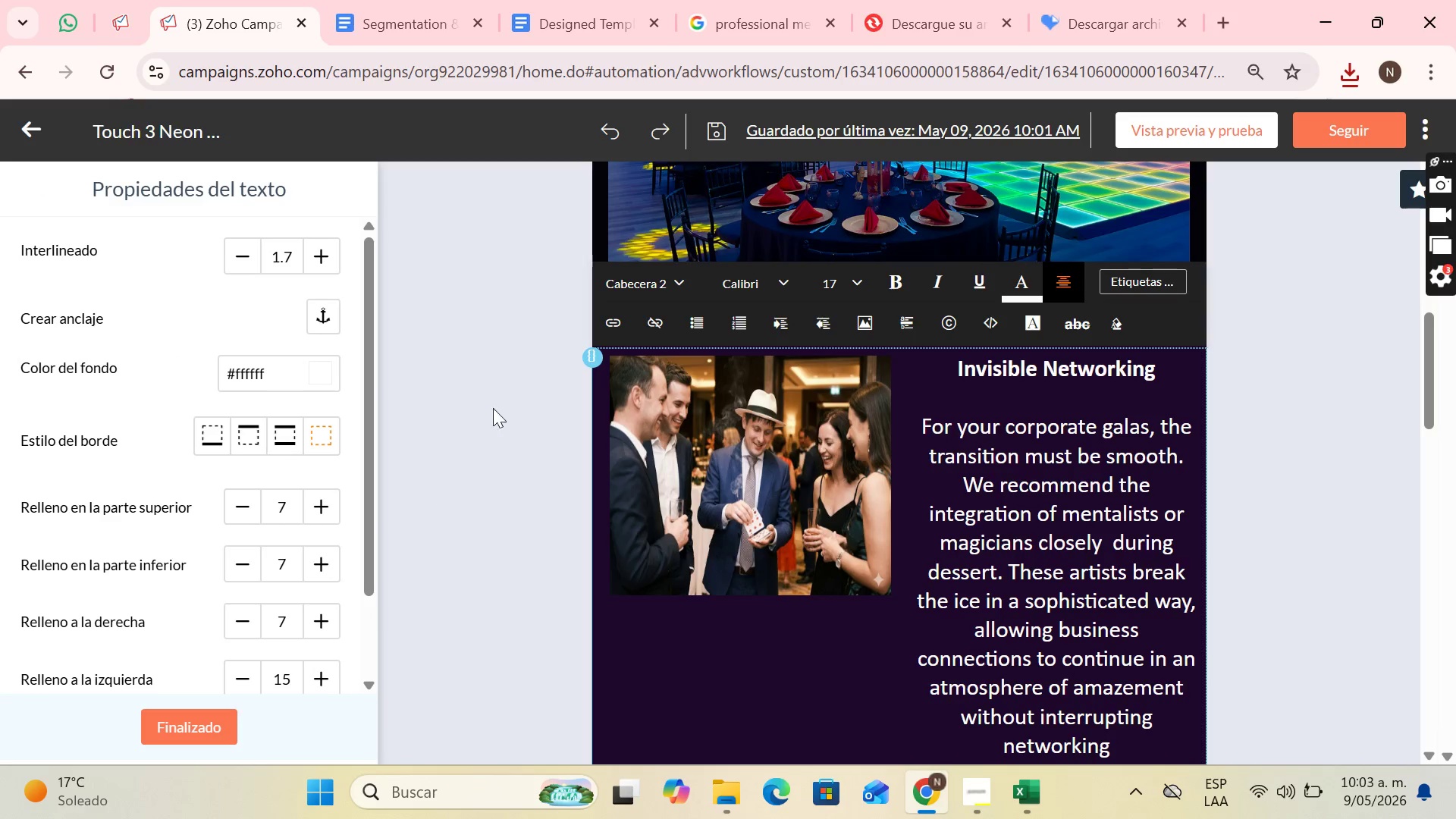 
left_click_drag(start_coordinate=[760, 436], to_coordinate=[765, 438])
 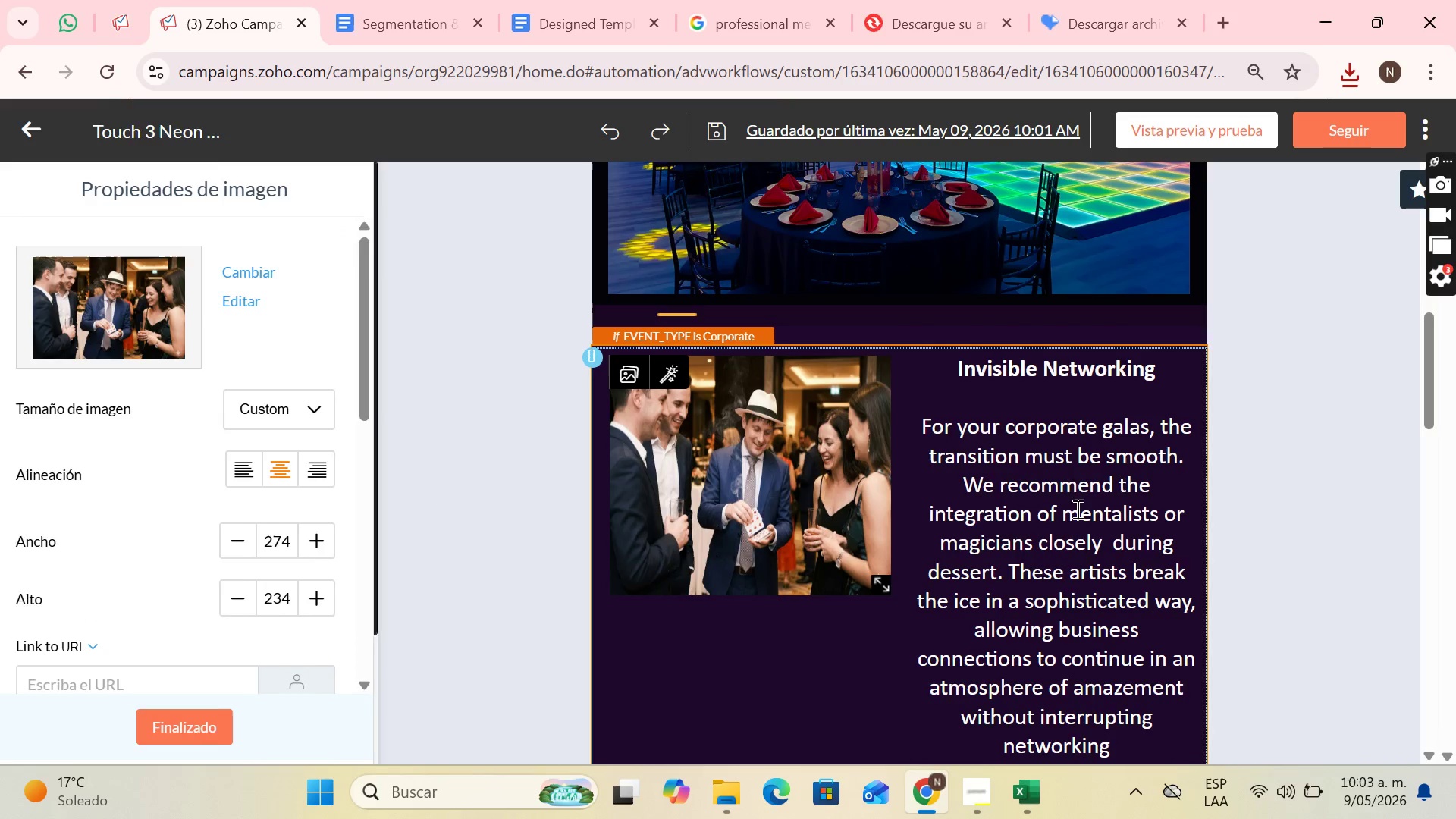 
left_click([1072, 491])
 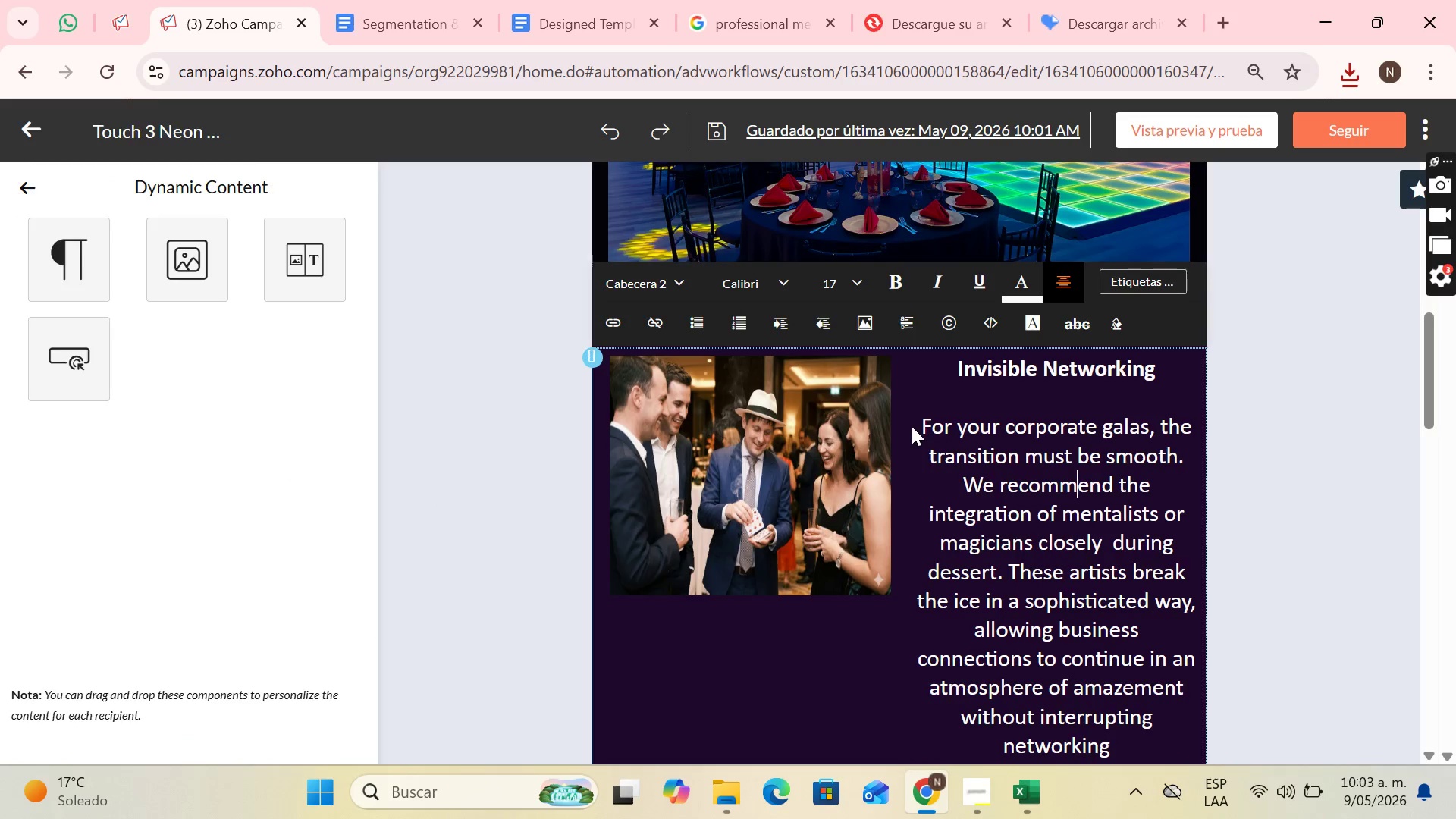 
left_click([933, 425])
 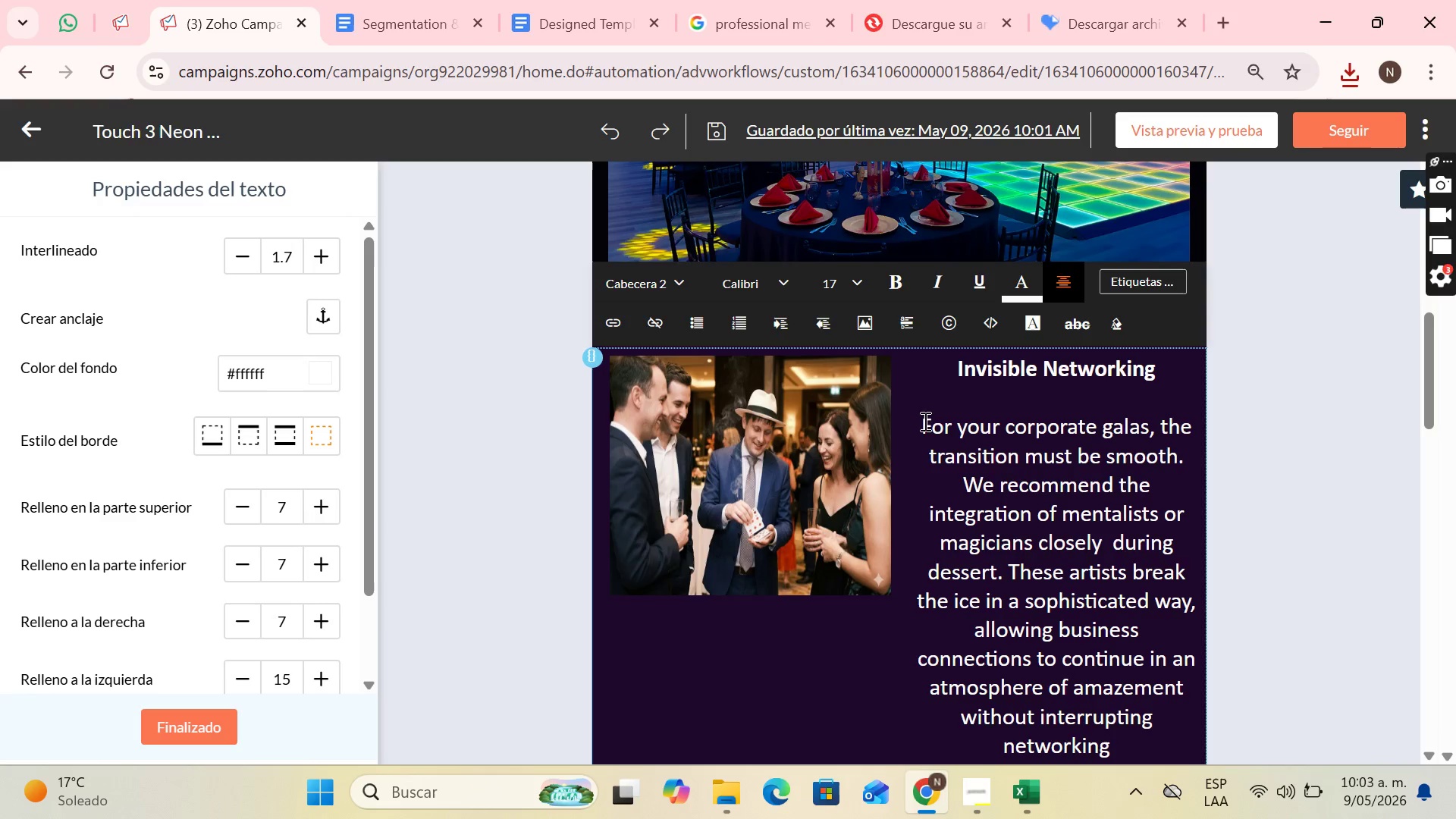 
left_click_drag(start_coordinate=[923, 421], to_coordinate=[1141, 667])
 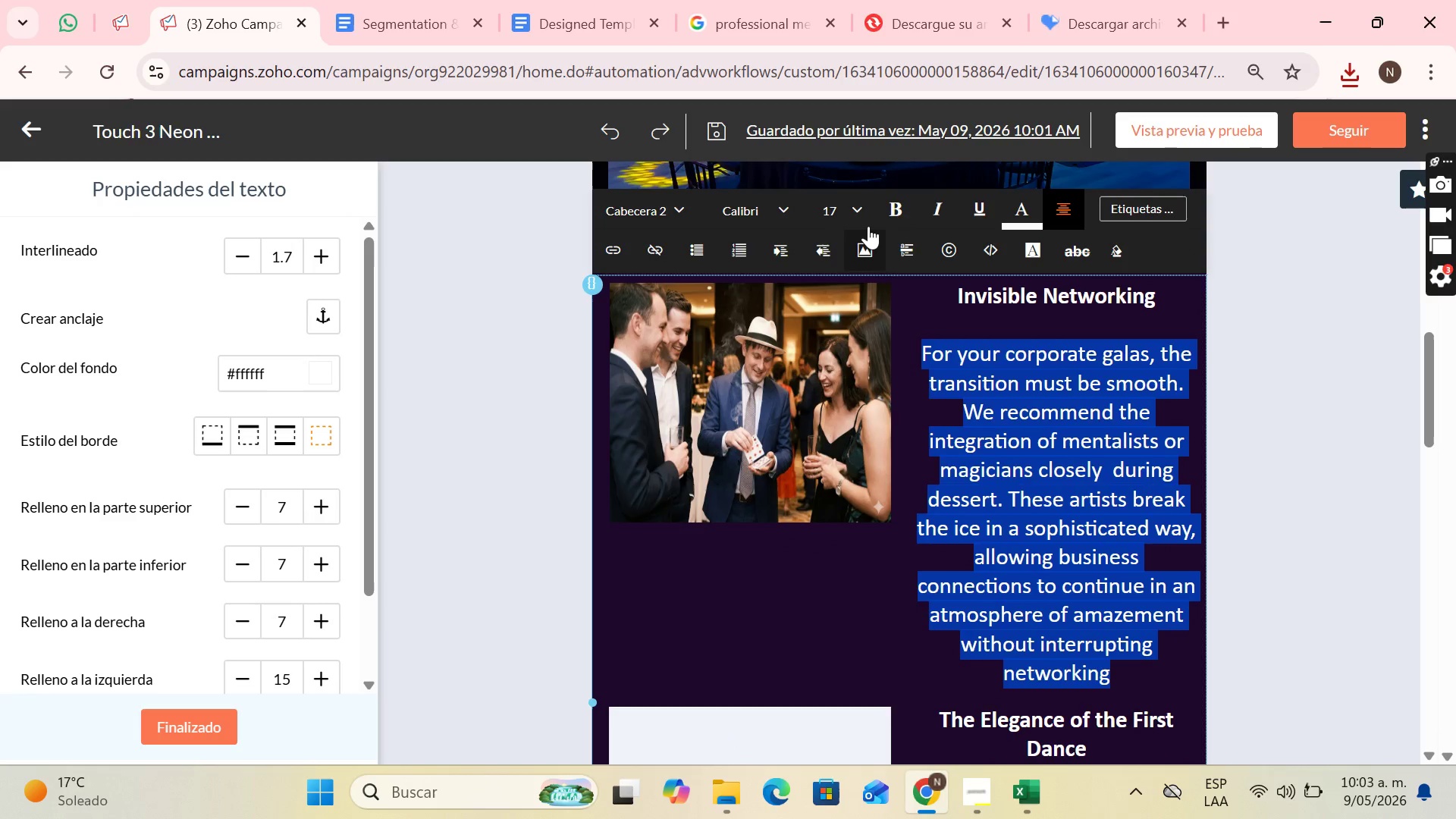 
scroll: coordinate [1155, 650], scroll_direction: down, amount: 1.0
 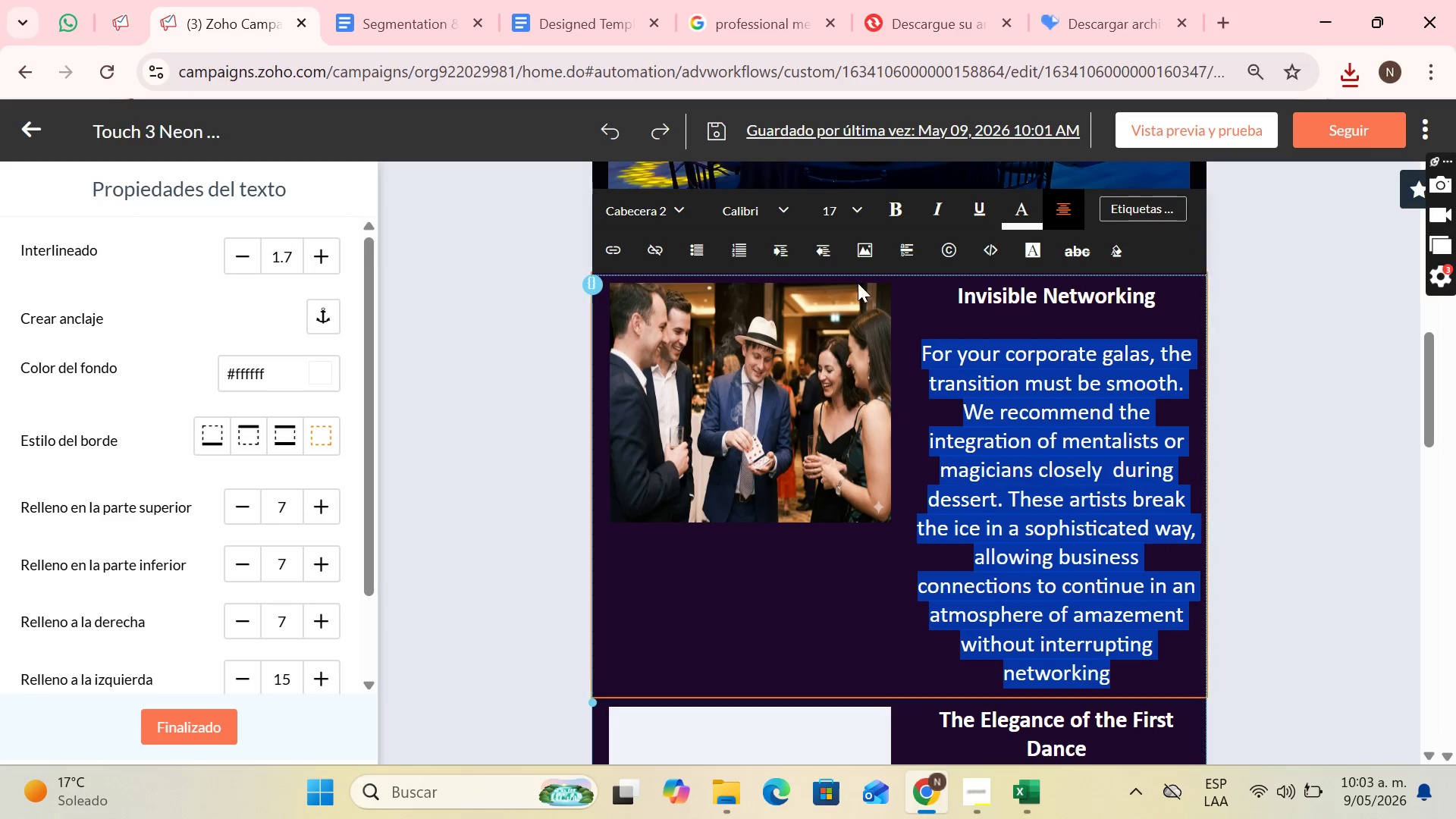 
left_click([866, 218])
 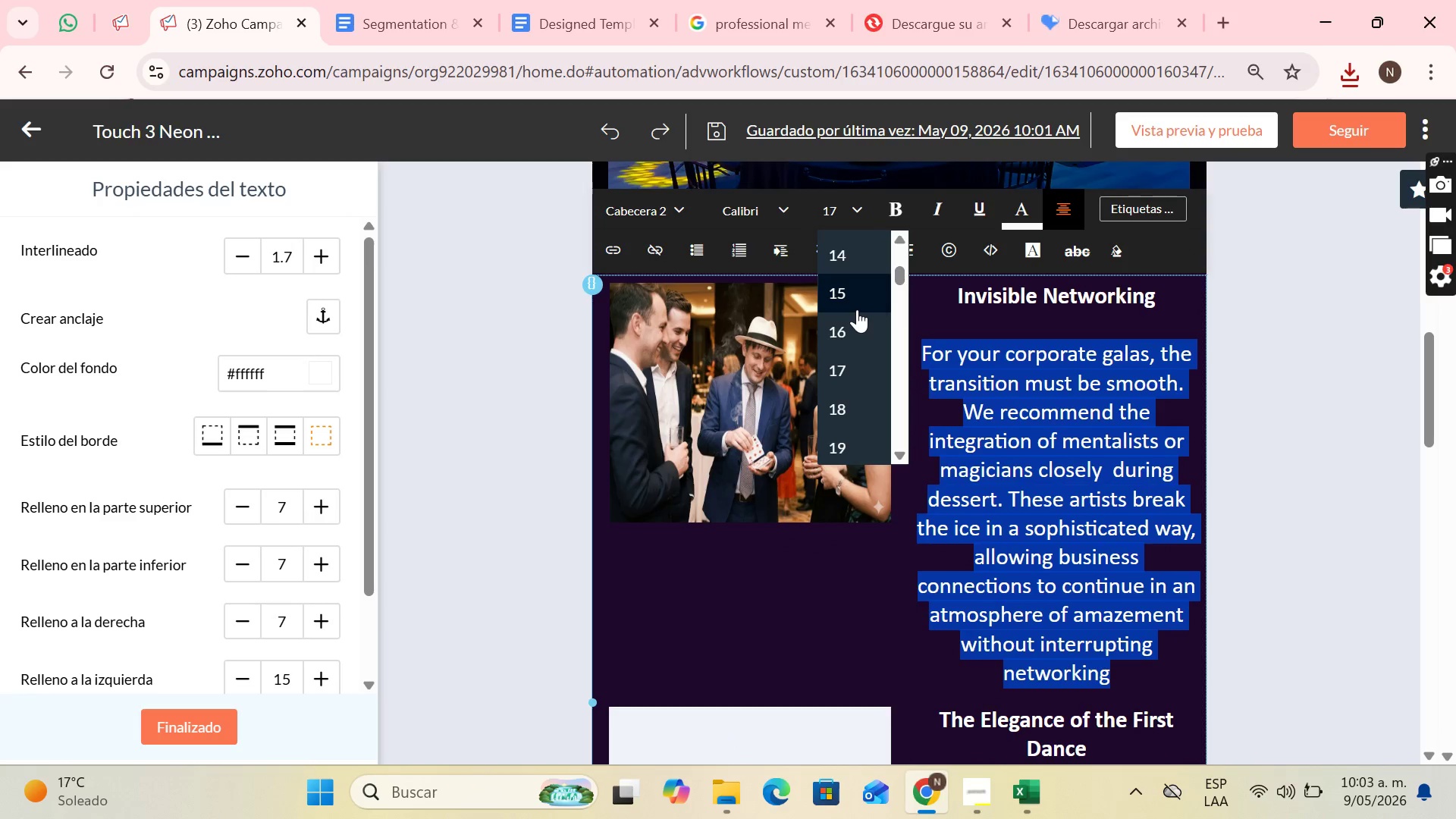 
left_click([857, 306])
 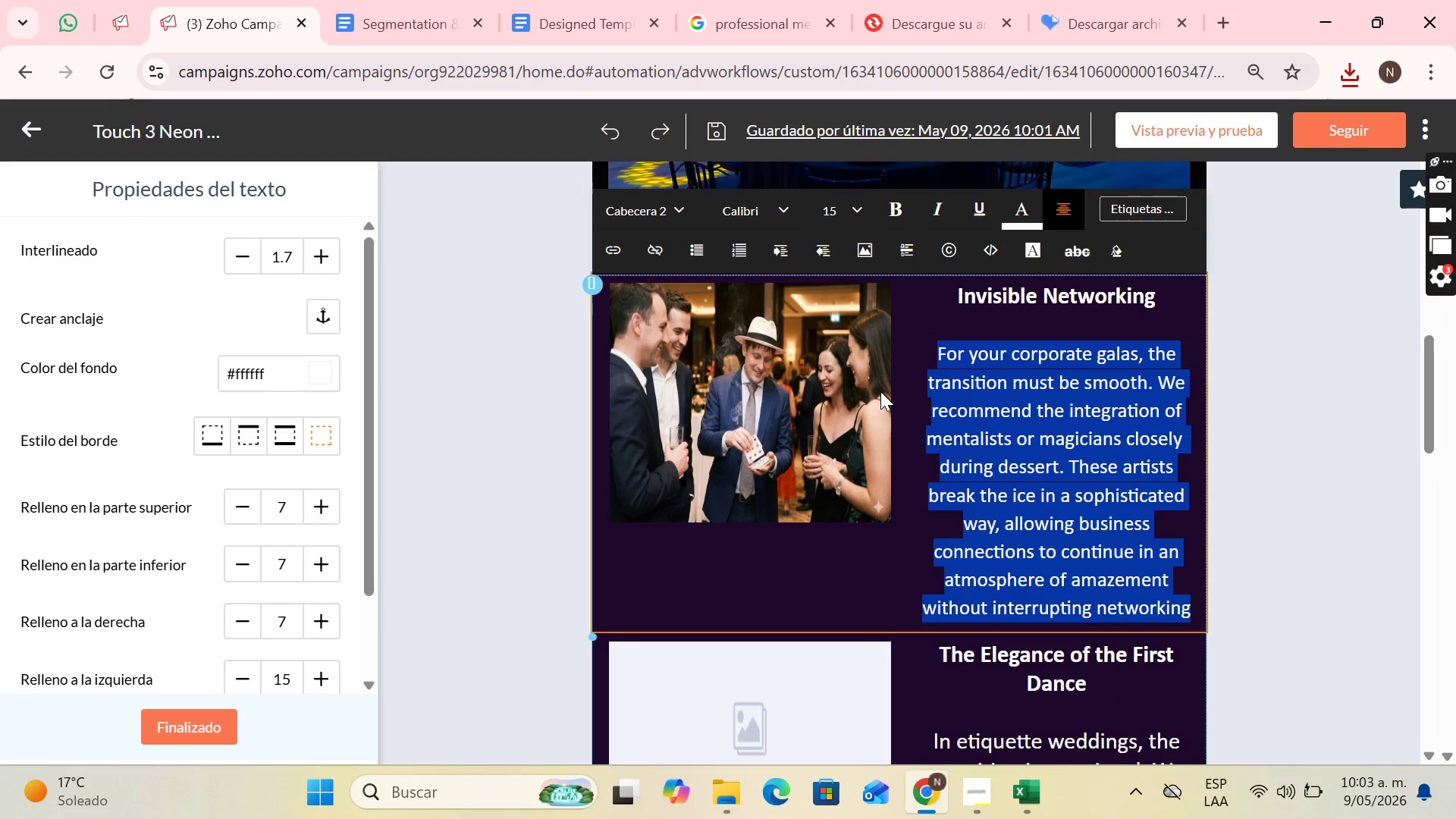 
left_click([880, 391])
 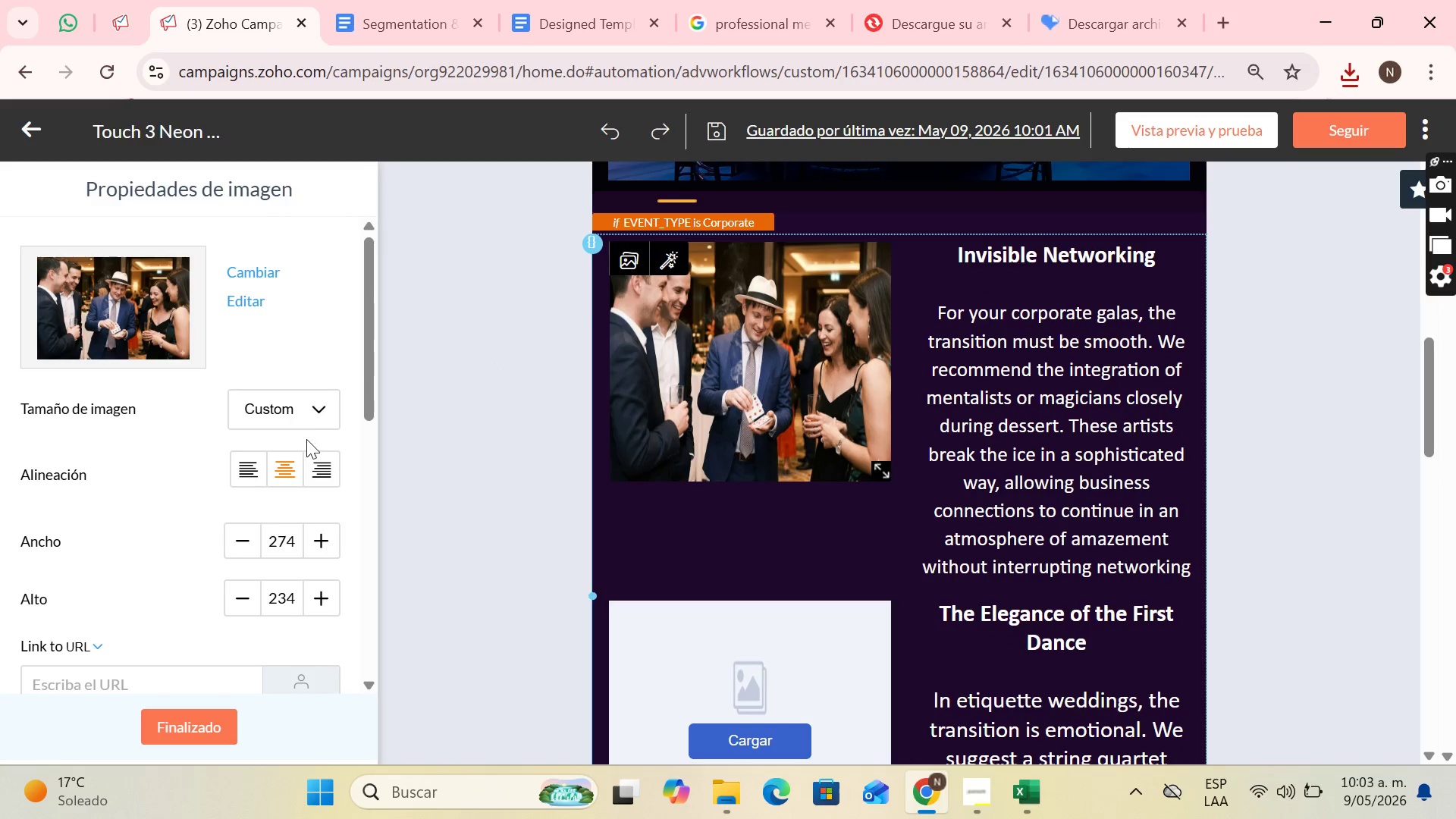 
scroll: coordinate [295, 526], scroll_direction: down, amount: 5.0
 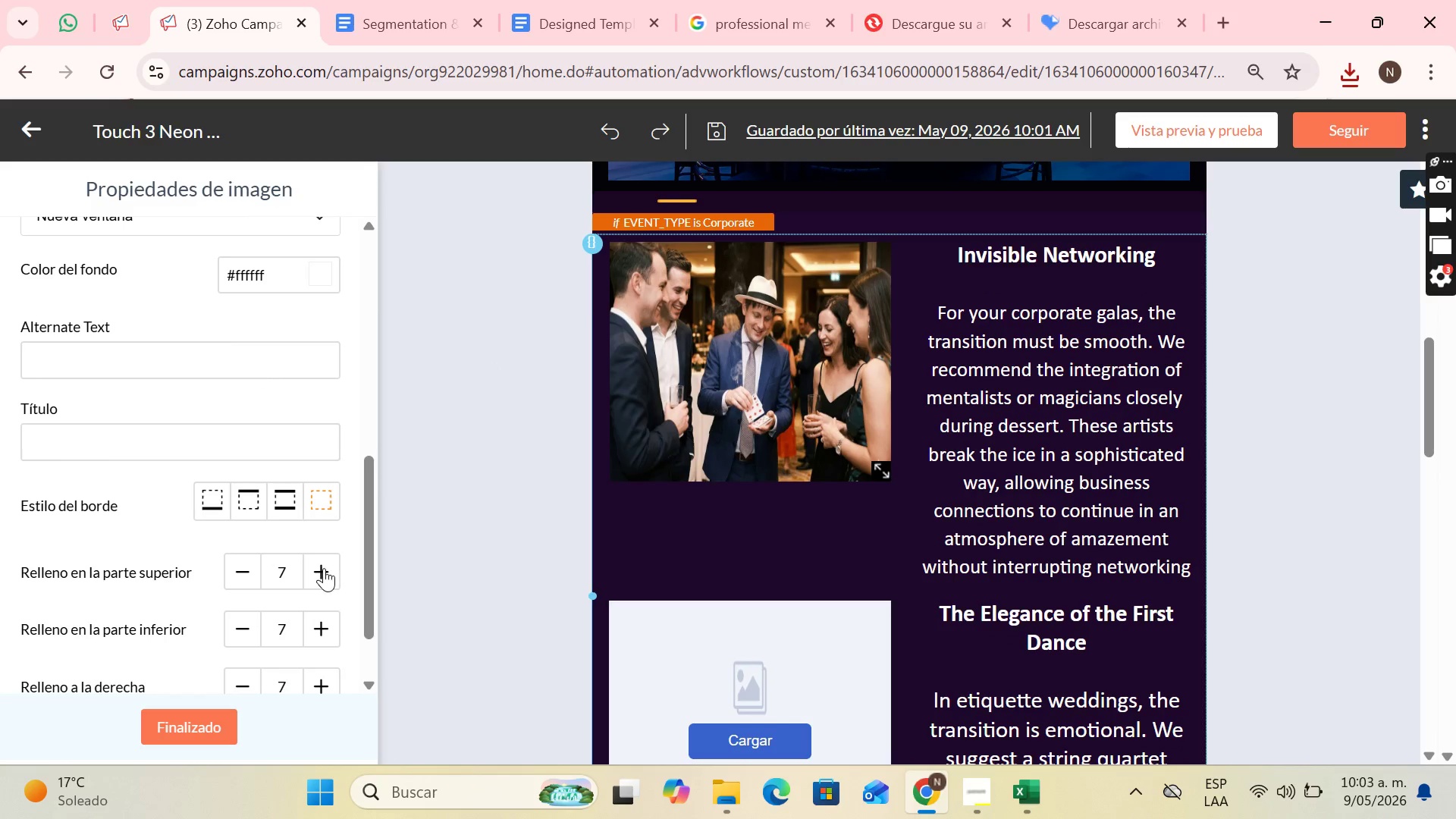 
double_click([324, 568])
 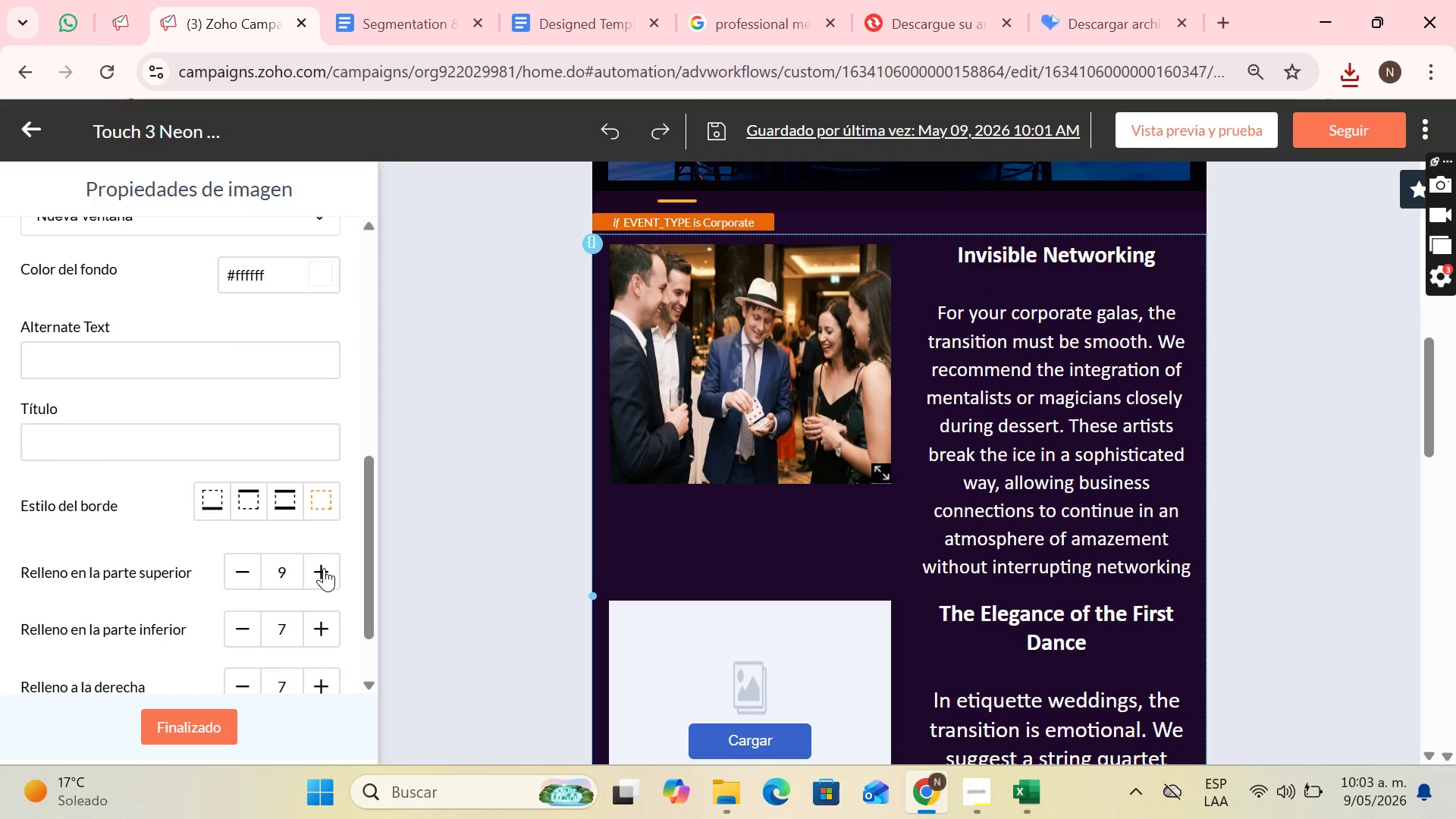 
triple_click([324, 568])
 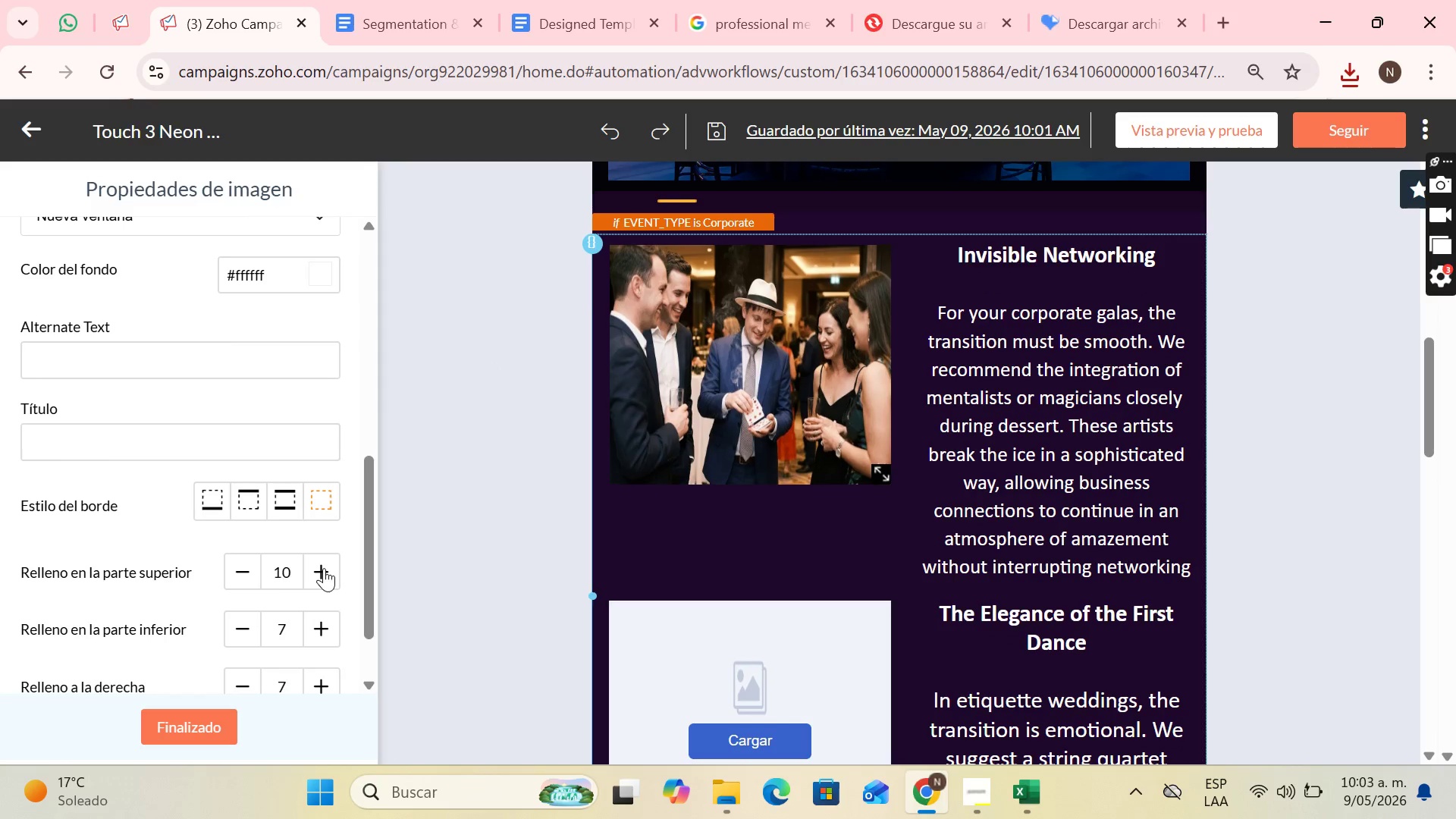 
triple_click([324, 568])
 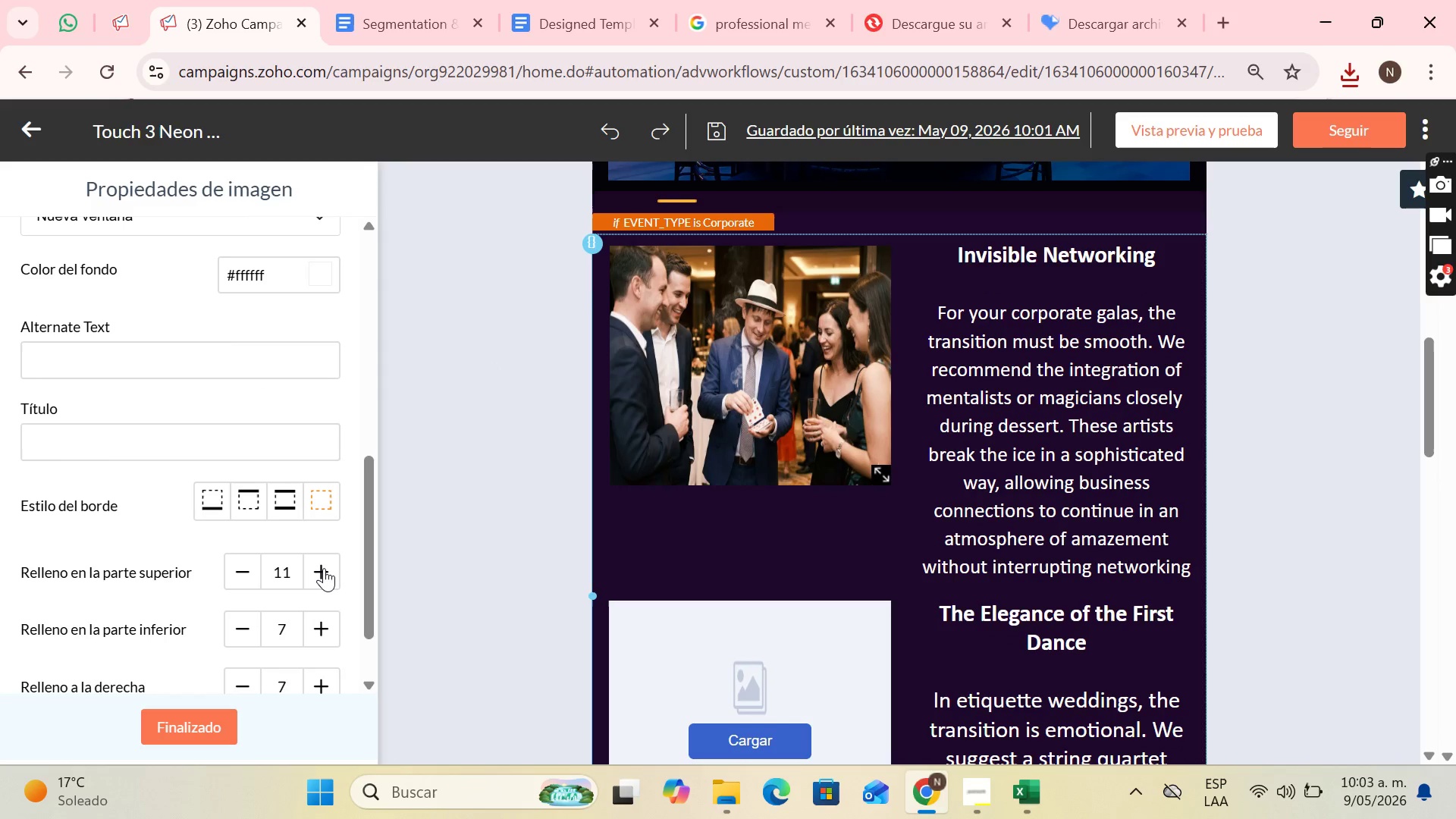 
triple_click([324, 568])
 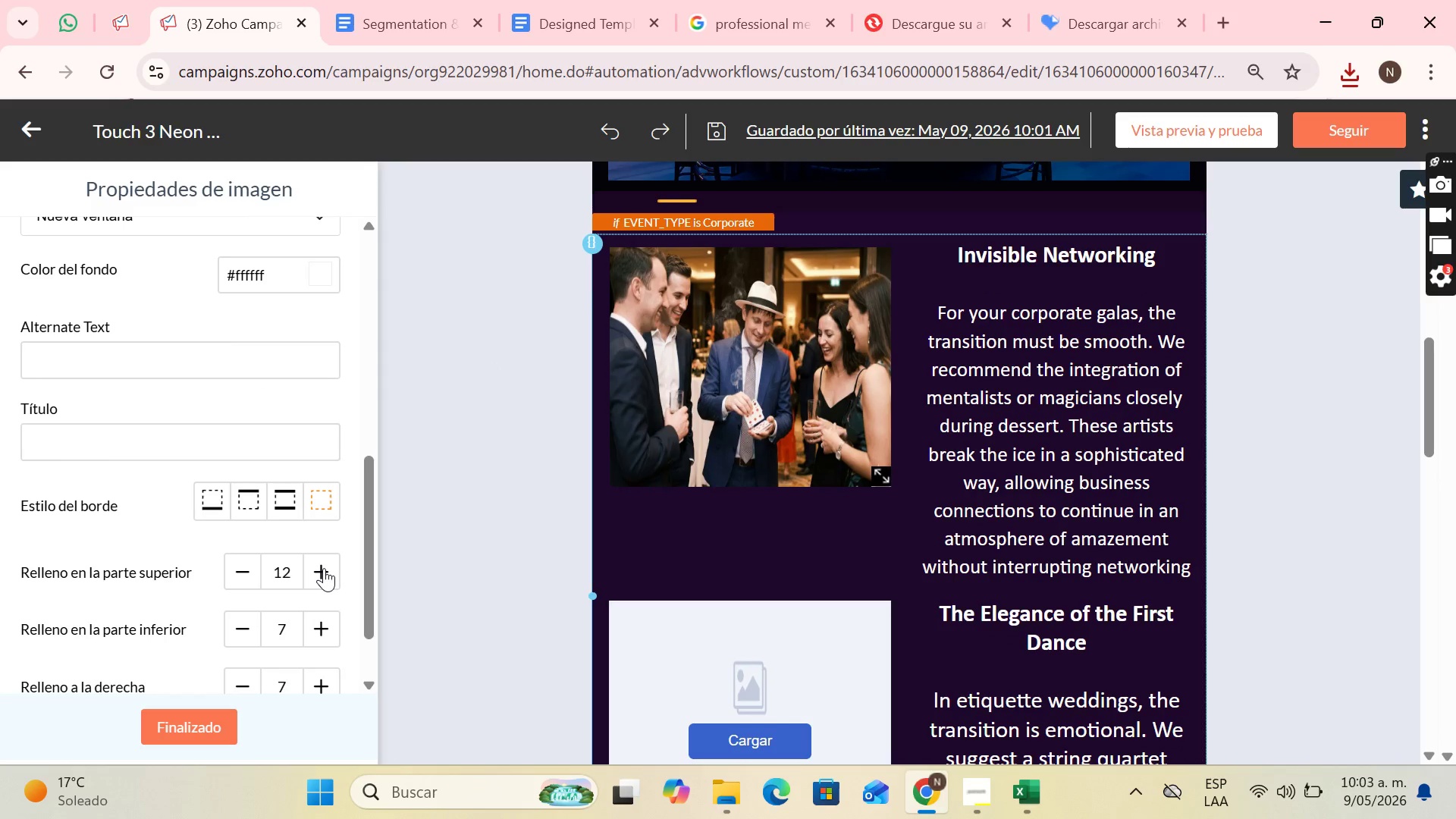 
triple_click([324, 568])
 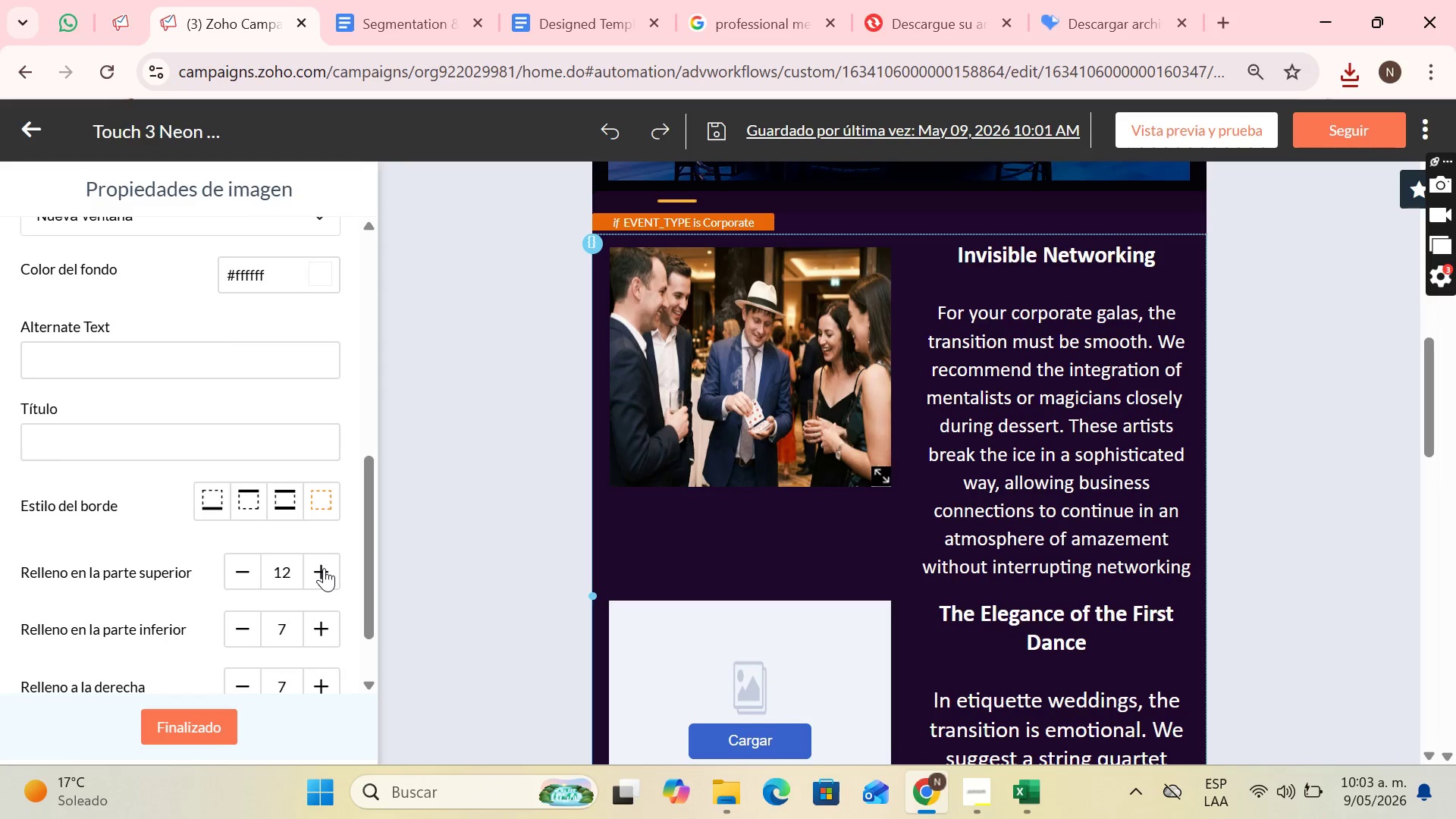 
triple_click([324, 568])
 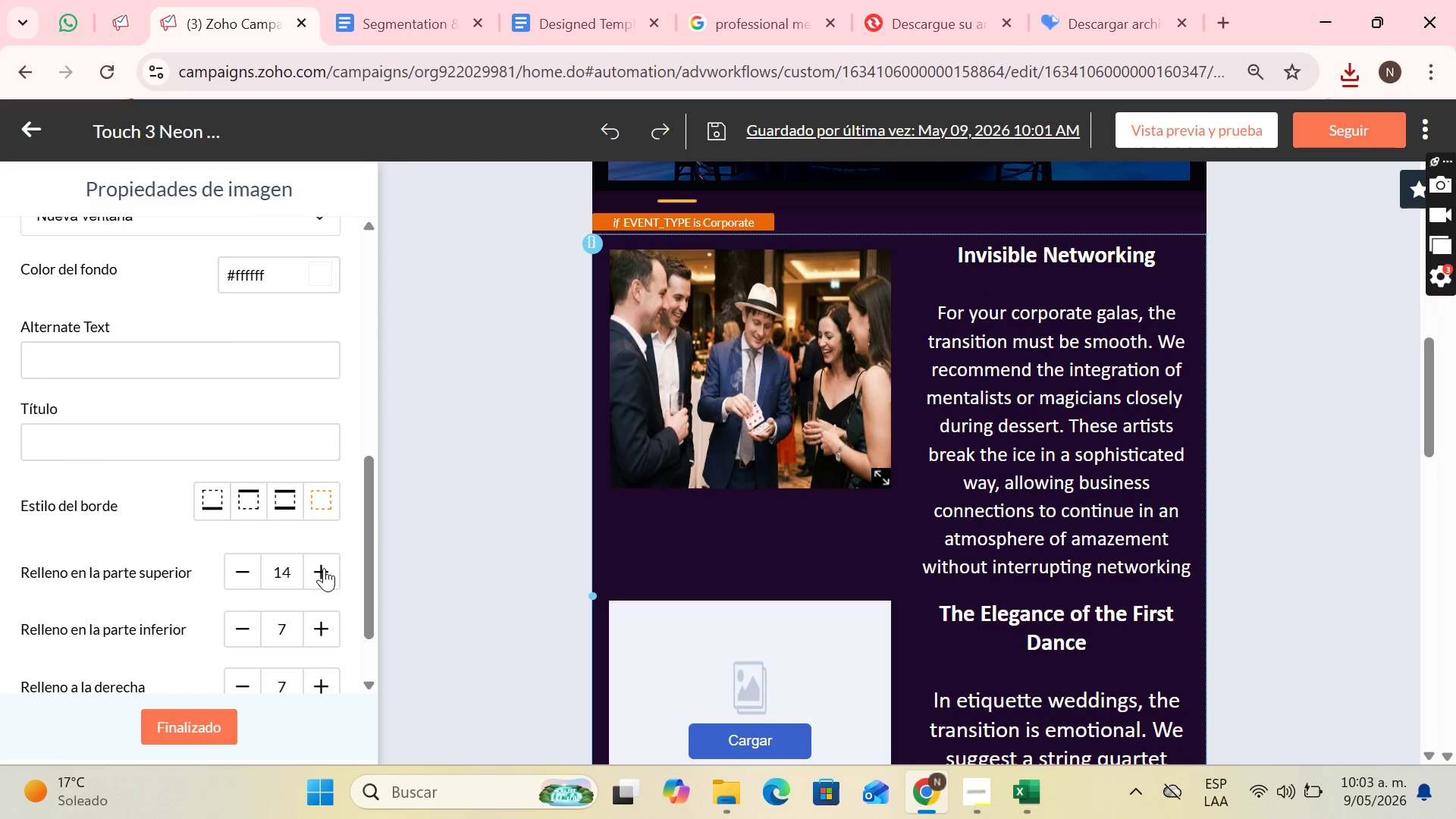 
triple_click([324, 568])
 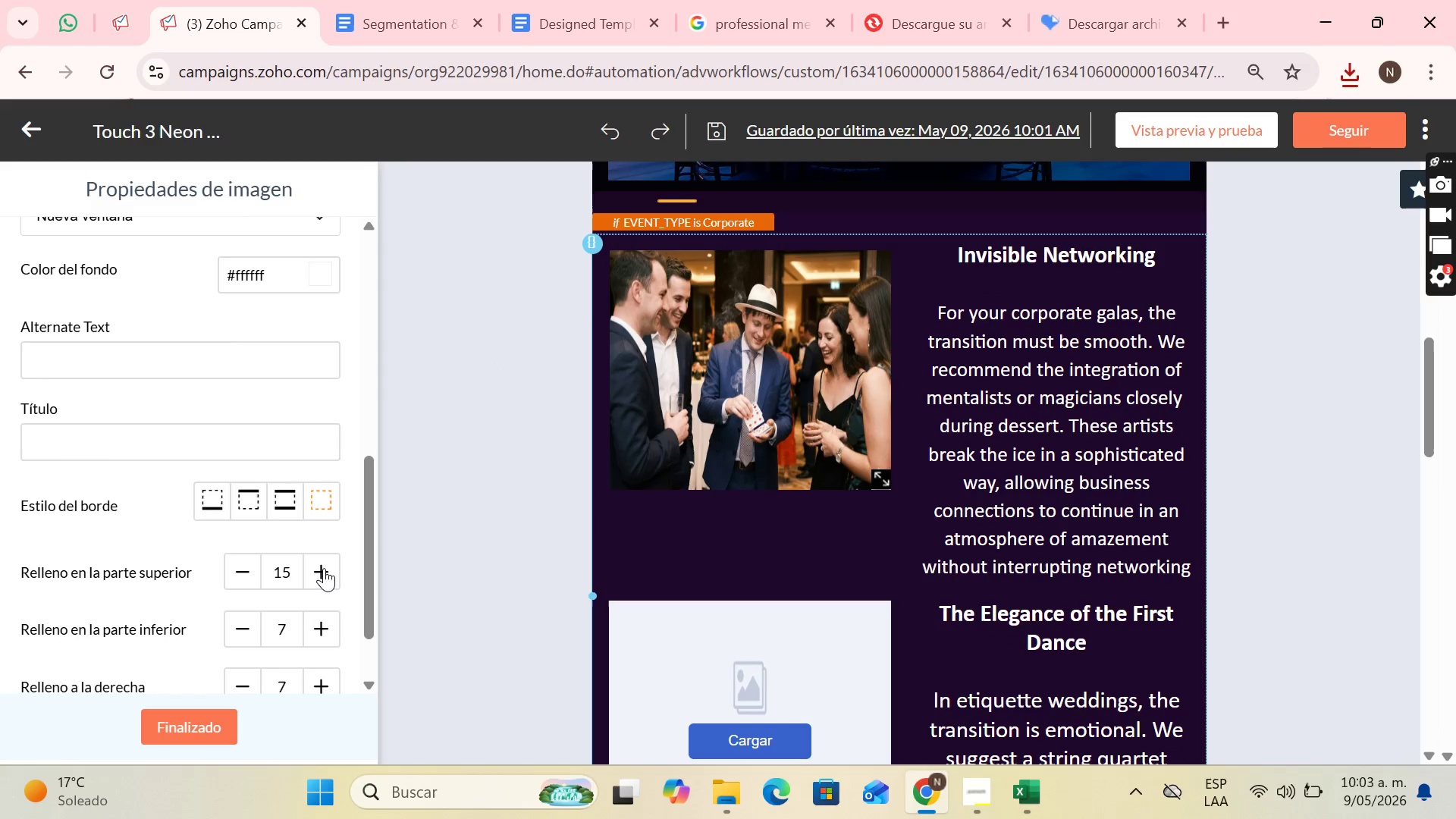 
triple_click([324, 568])
 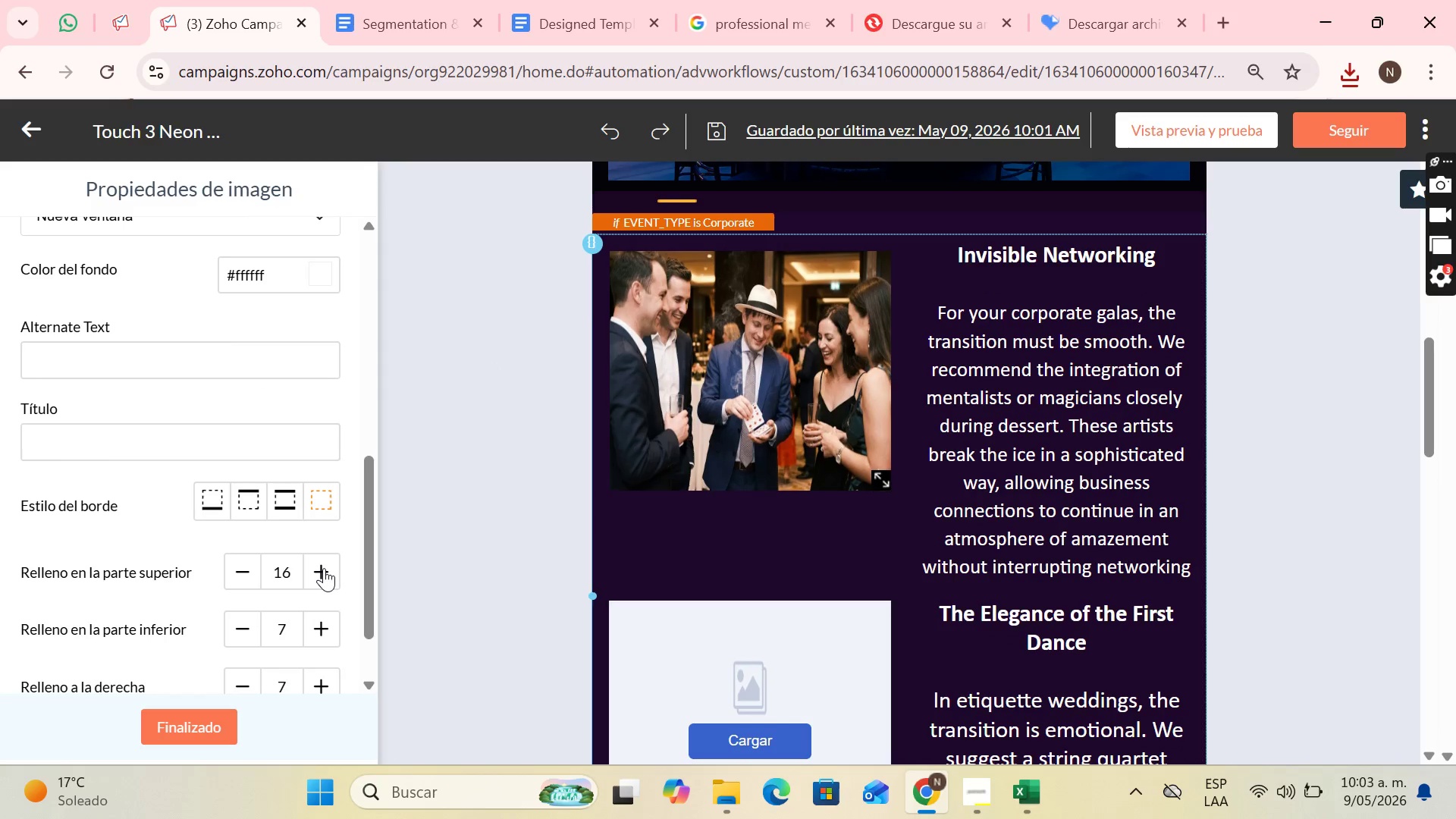 
triple_click([324, 568])
 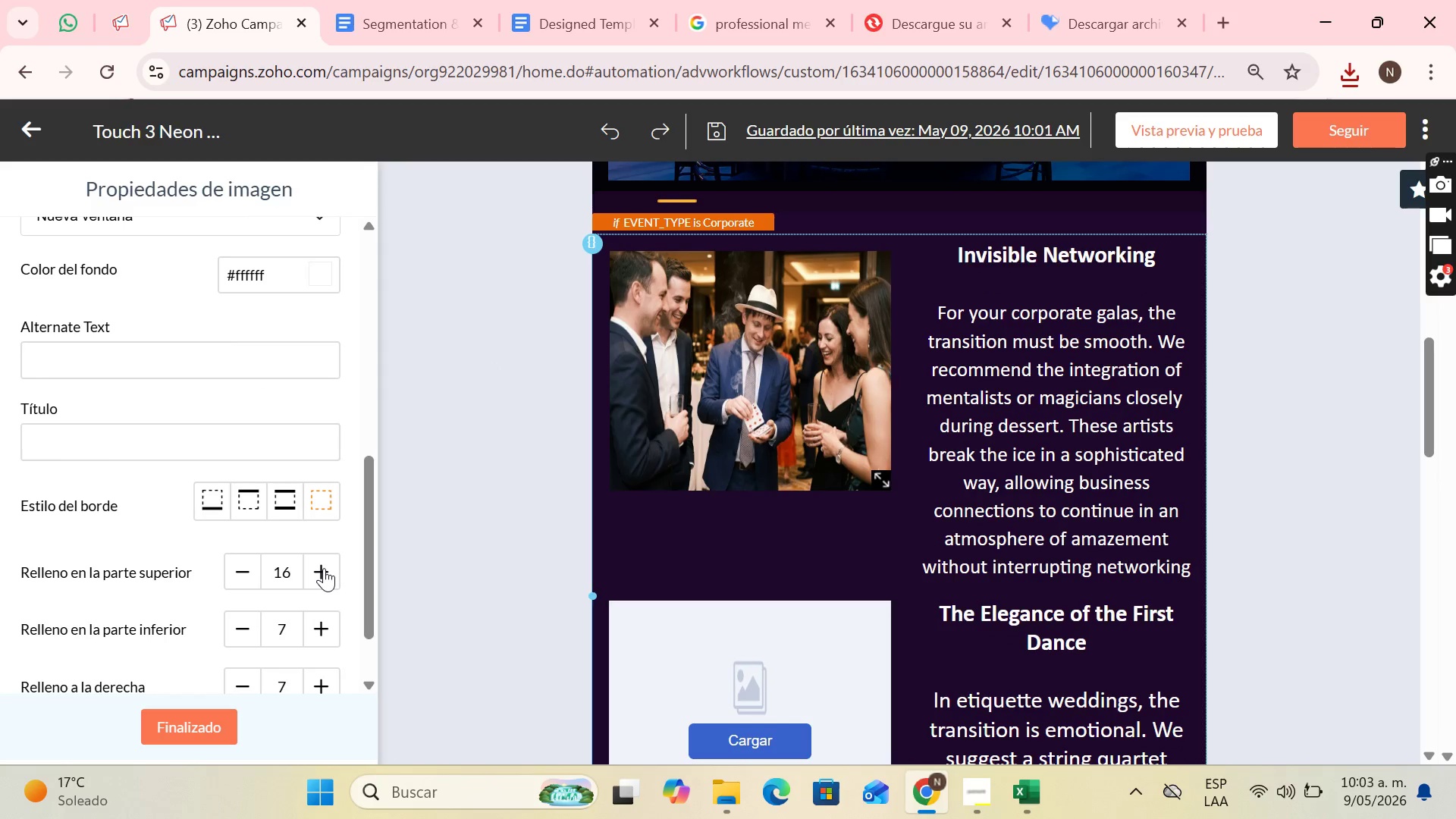 
triple_click([324, 568])
 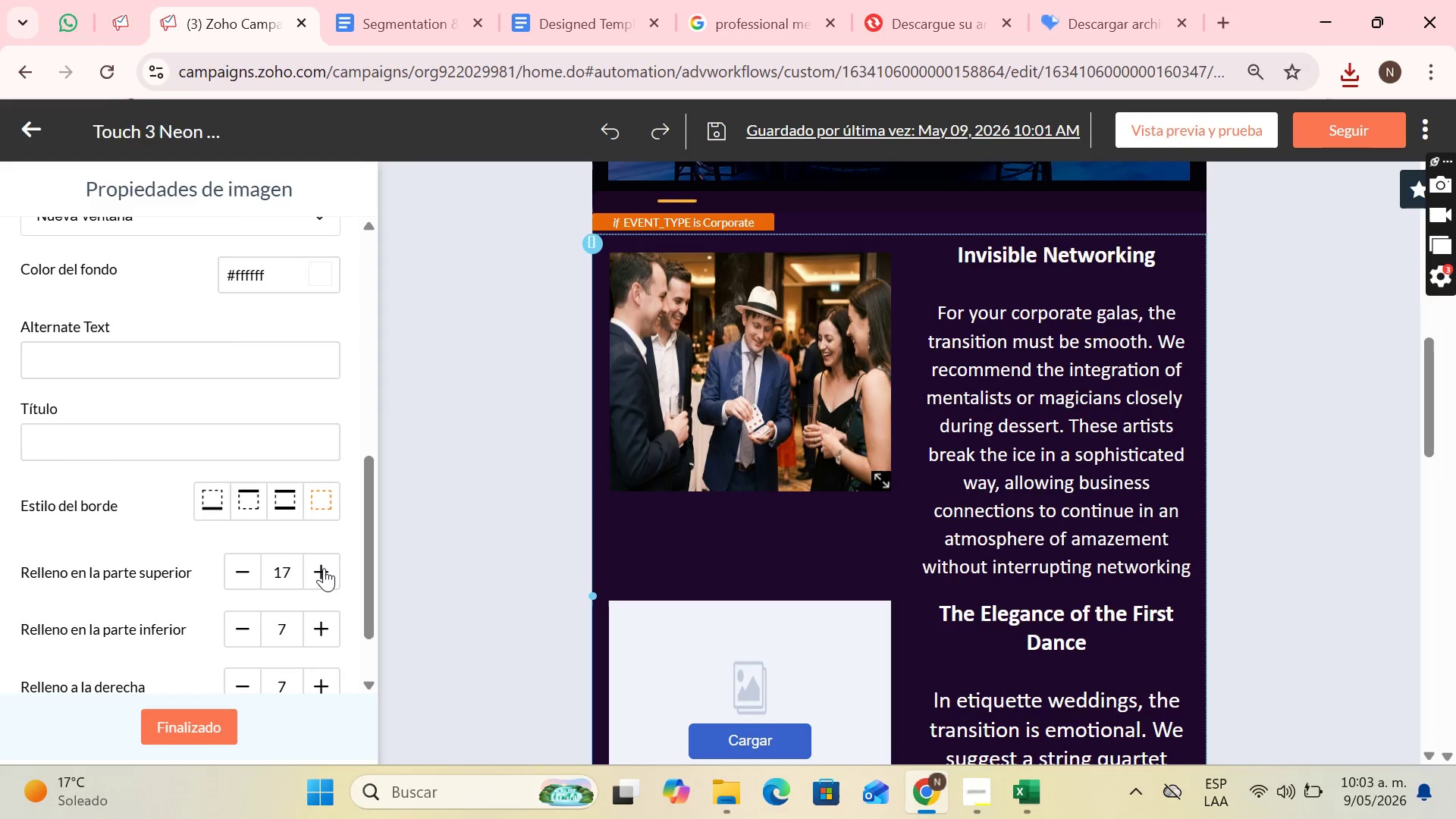 
triple_click([324, 568])
 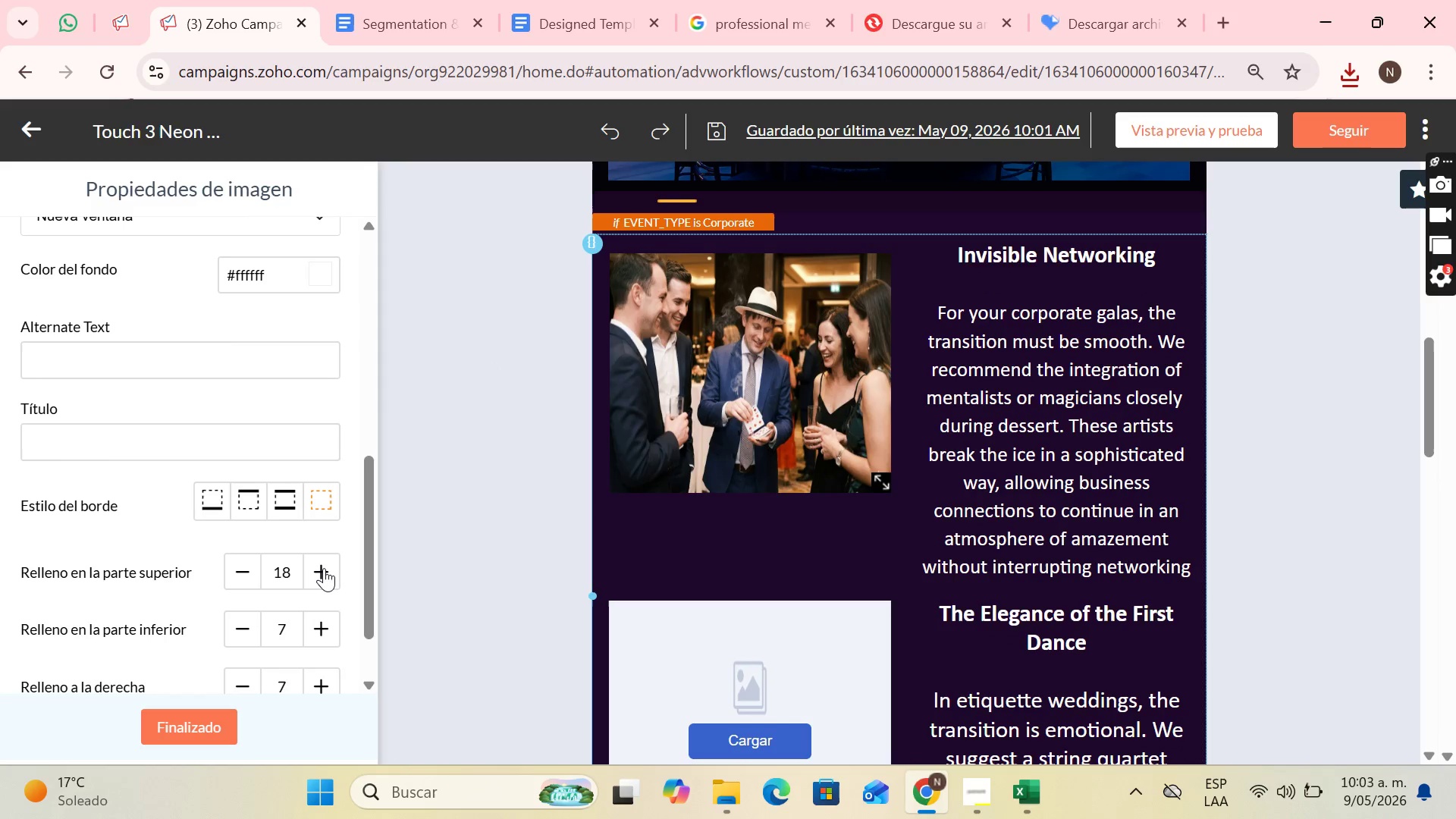 
triple_click([324, 568])
 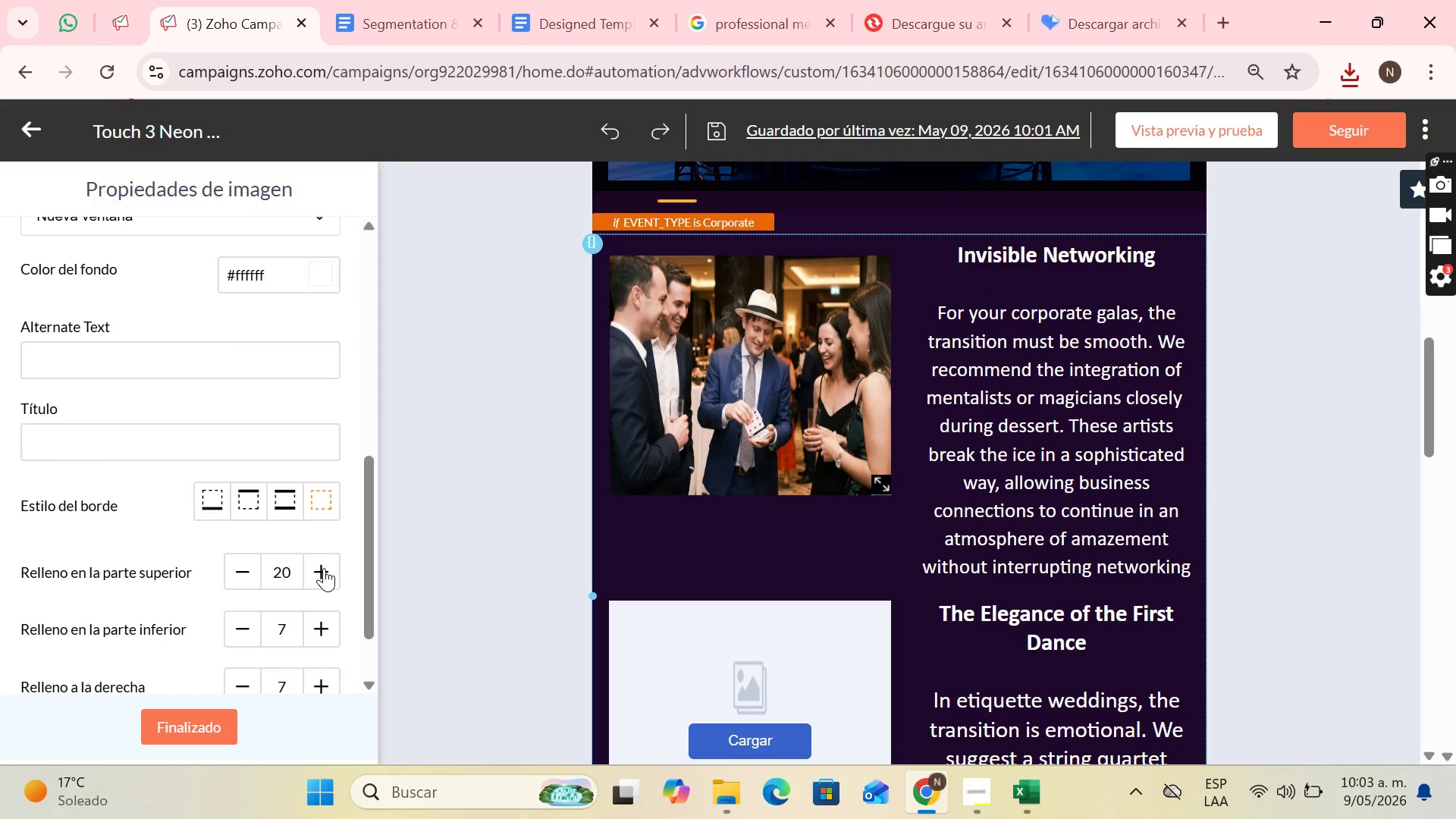 
triple_click([324, 568])
 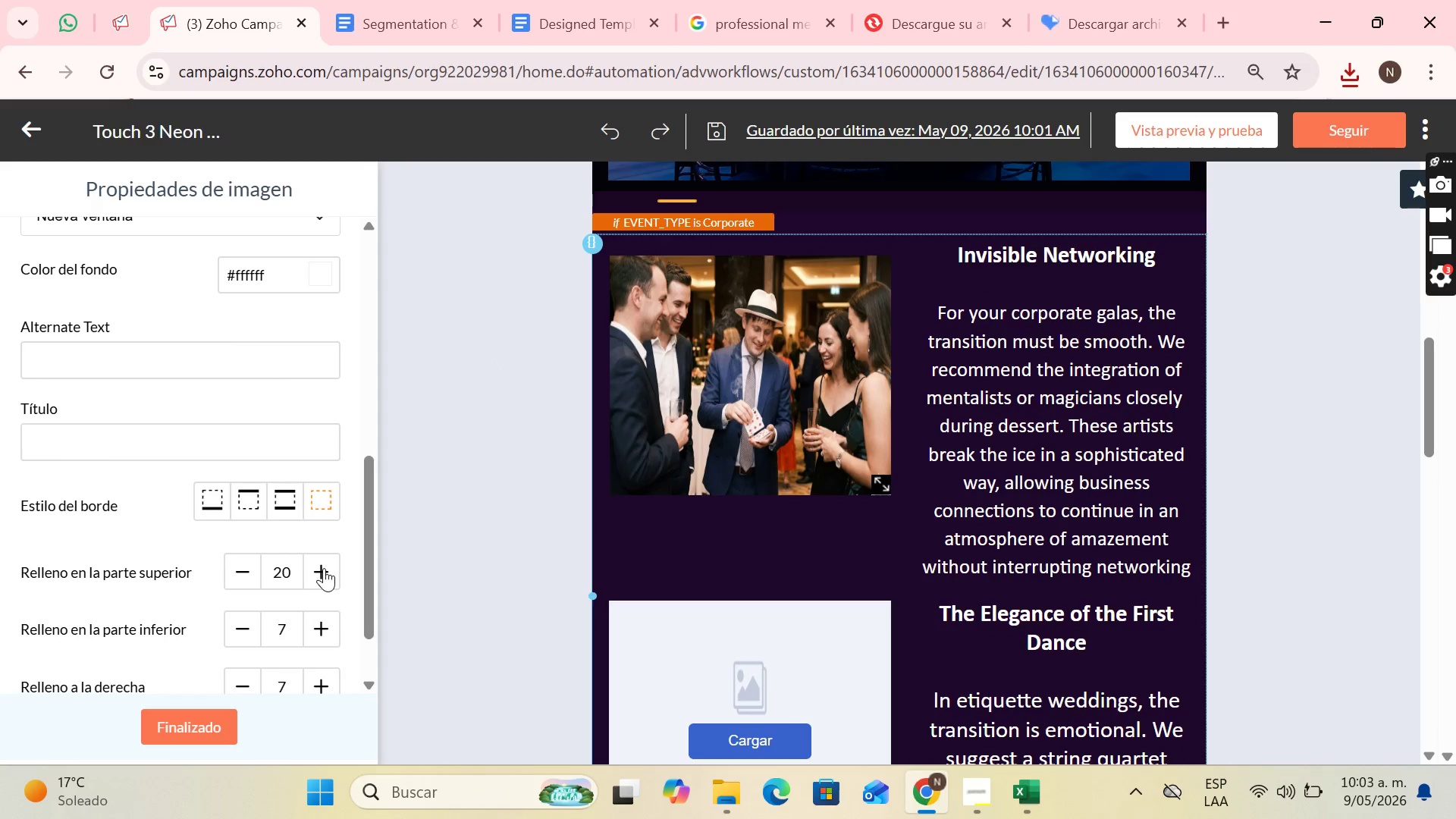 
triple_click([324, 568])
 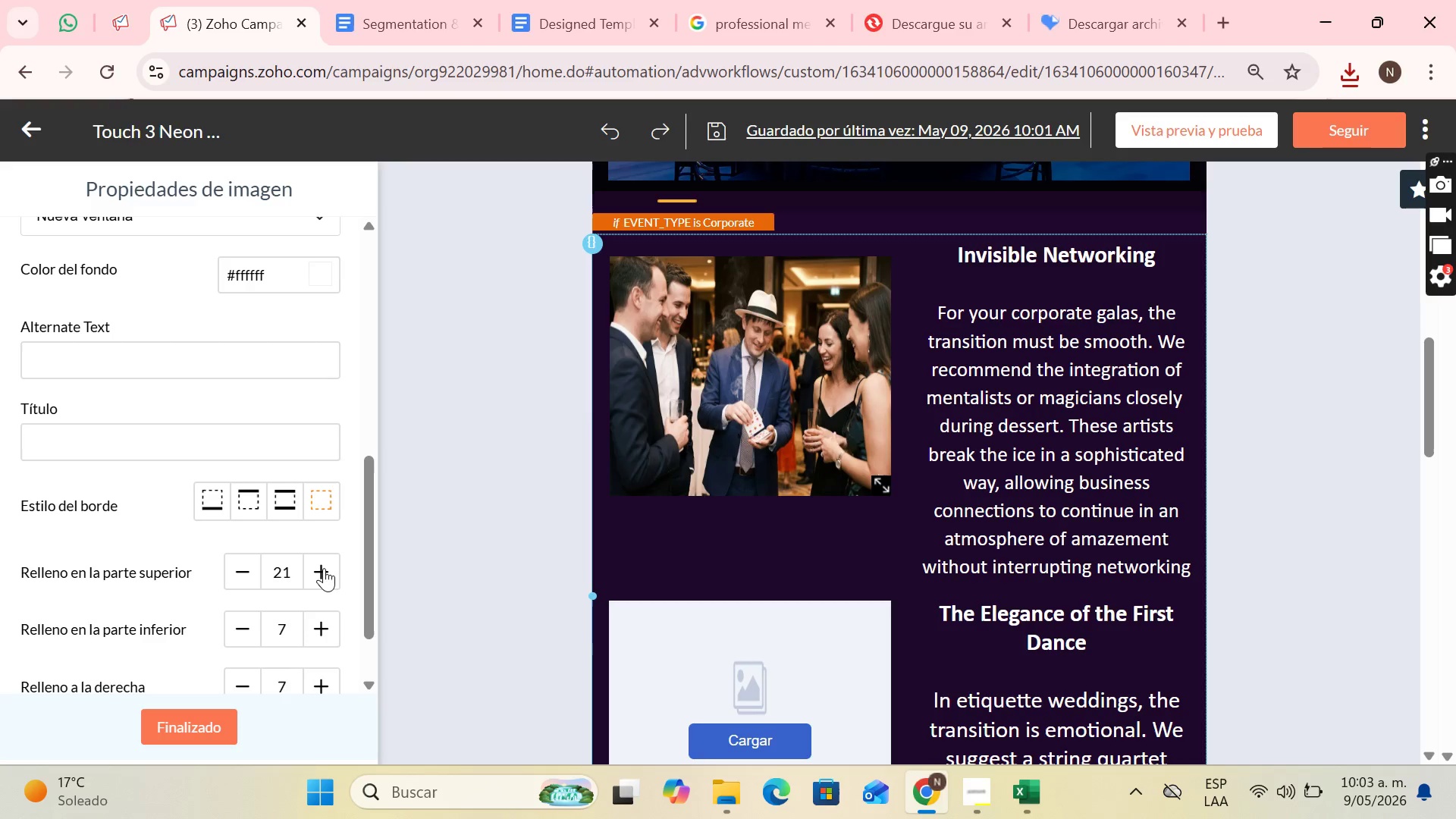 
triple_click([324, 568])
 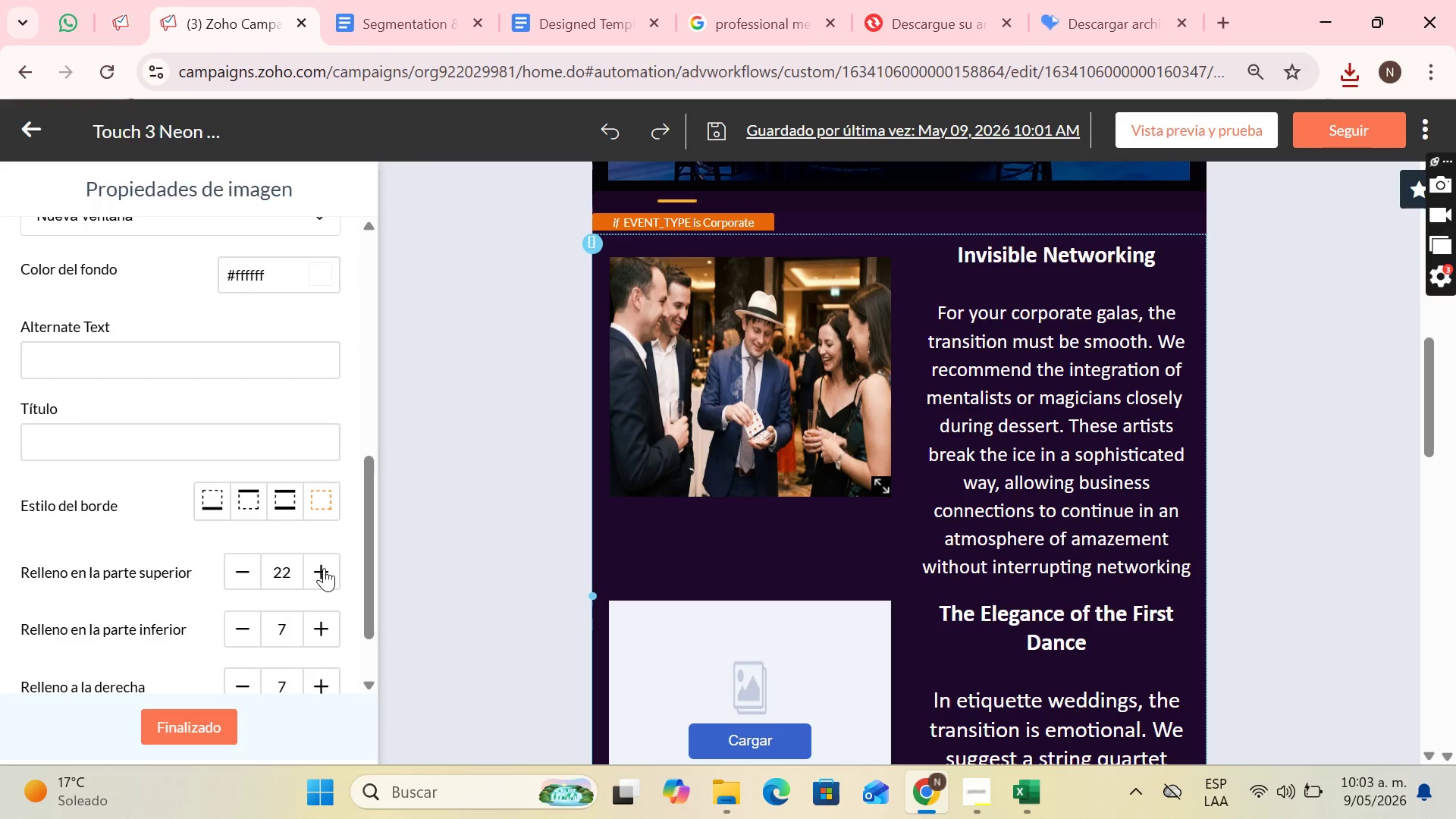 
triple_click([324, 568])
 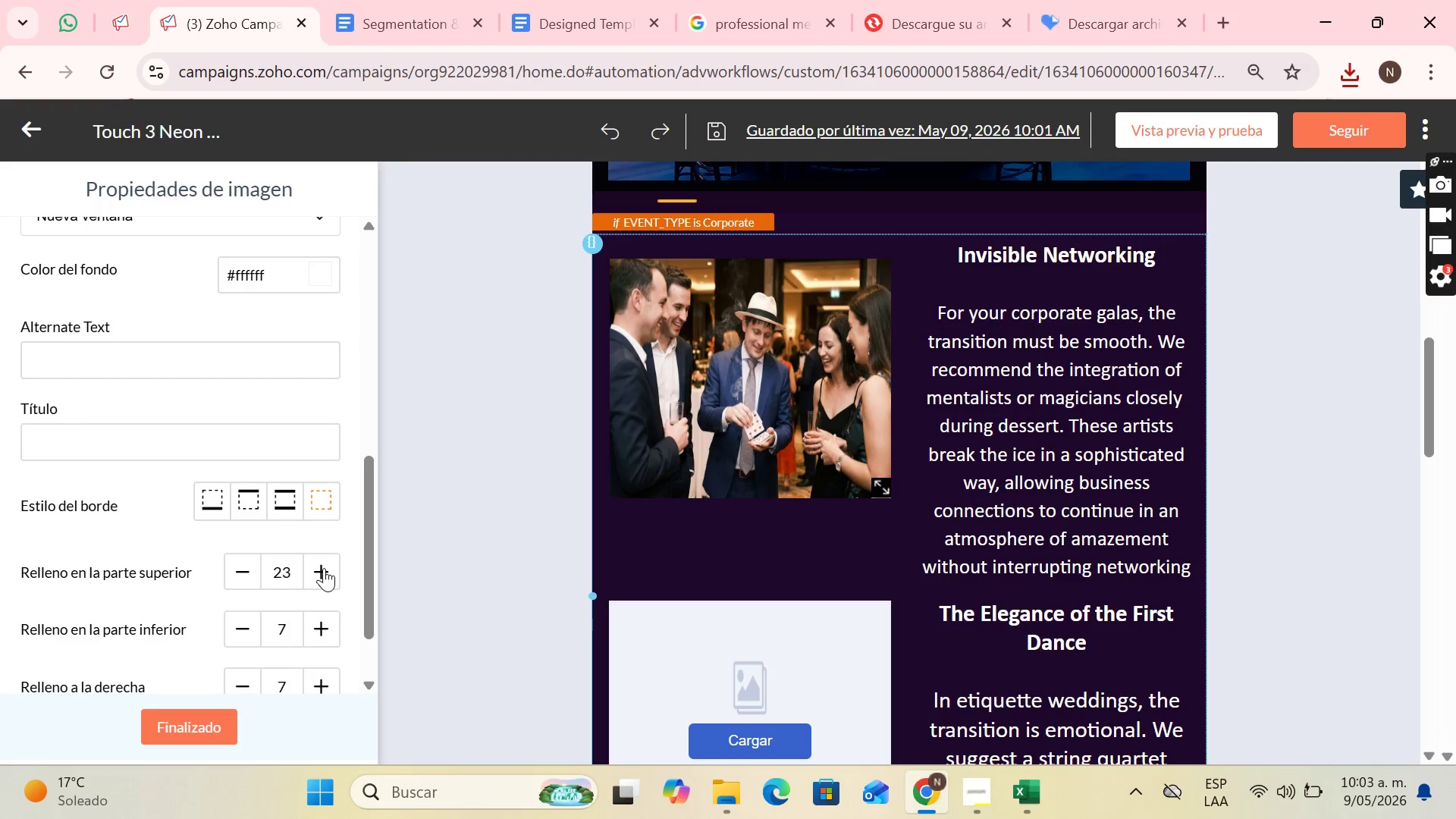 
triple_click([324, 568])
 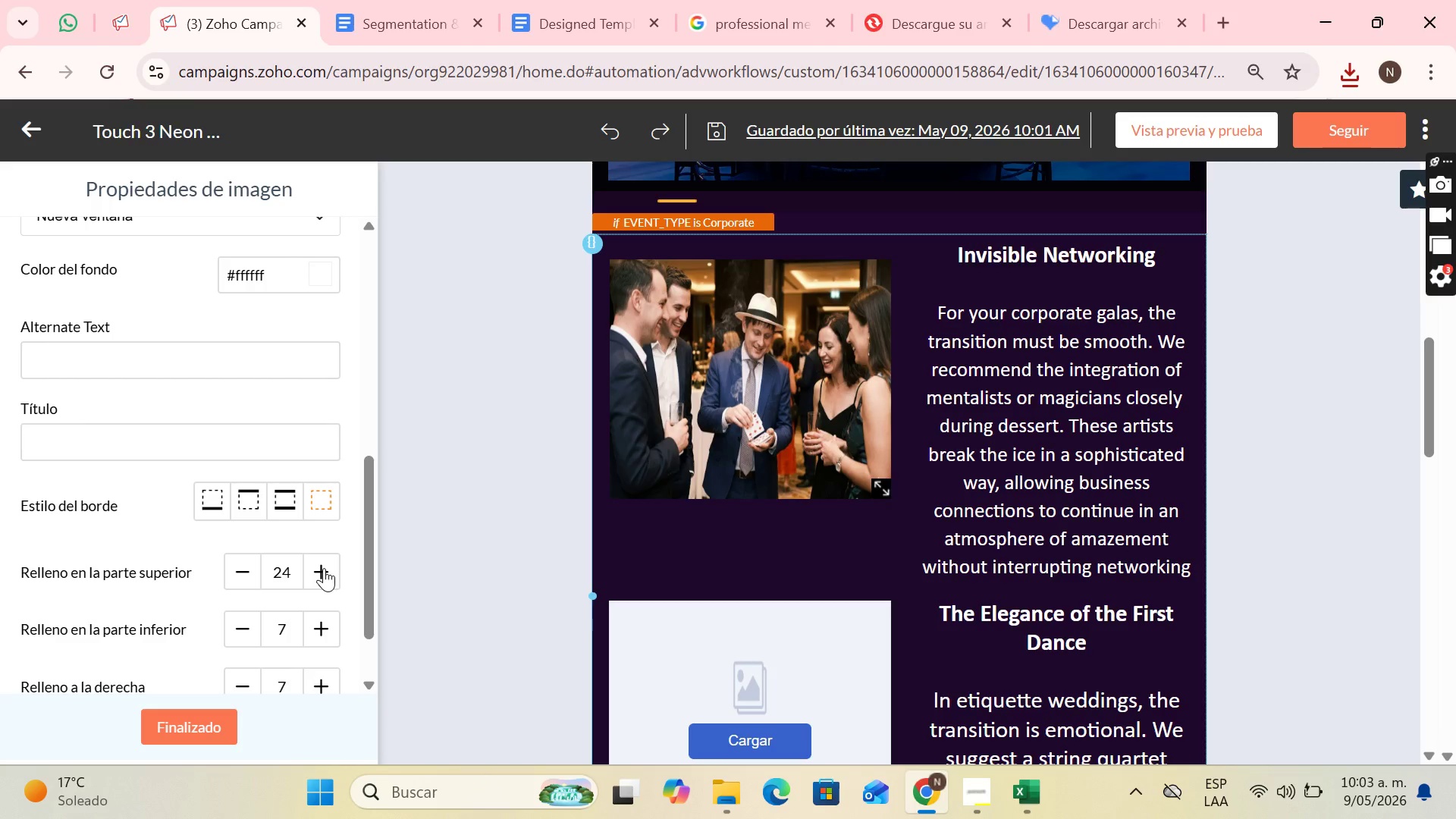 
triple_click([324, 568])
 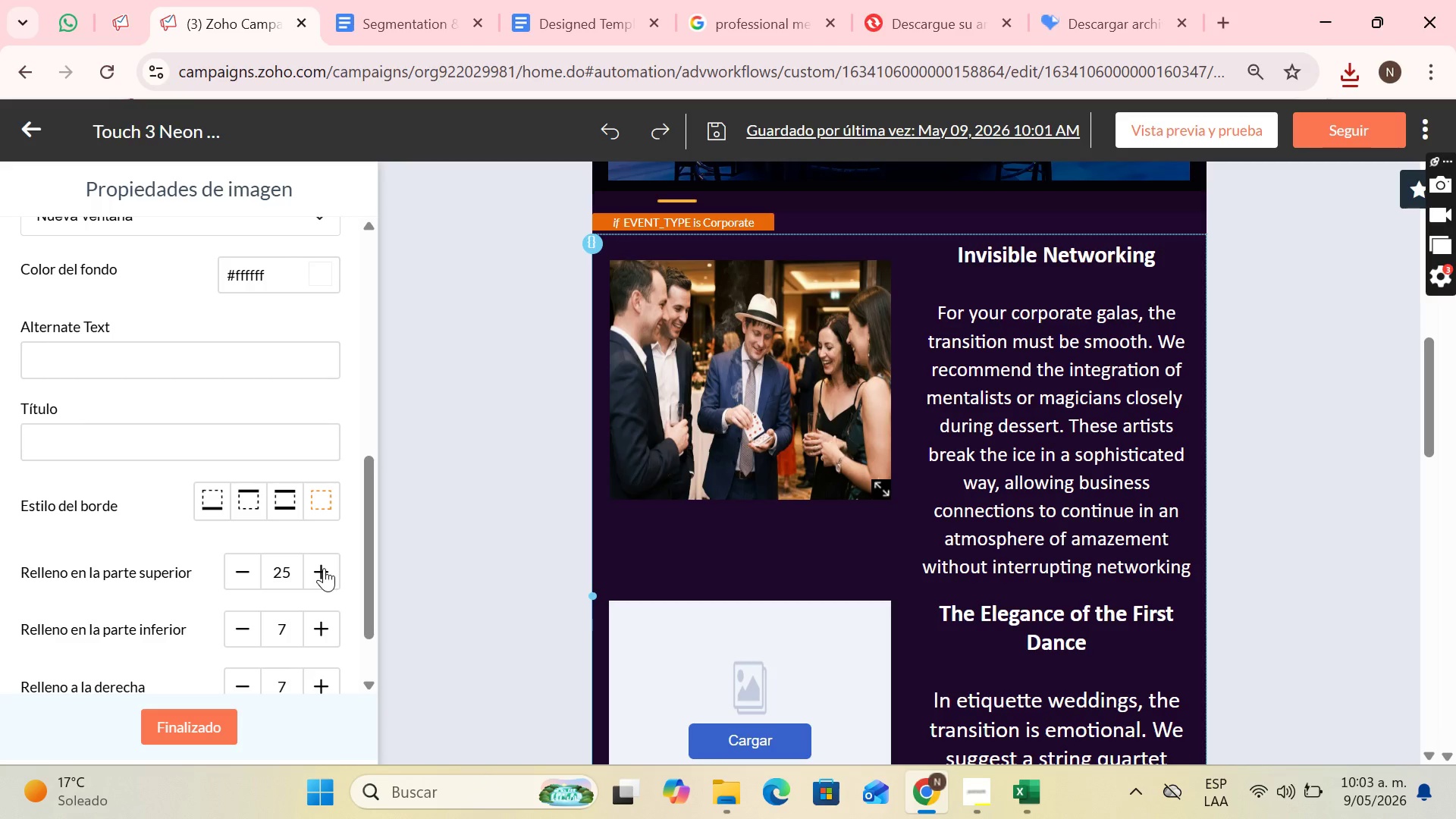 
triple_click([324, 568])
 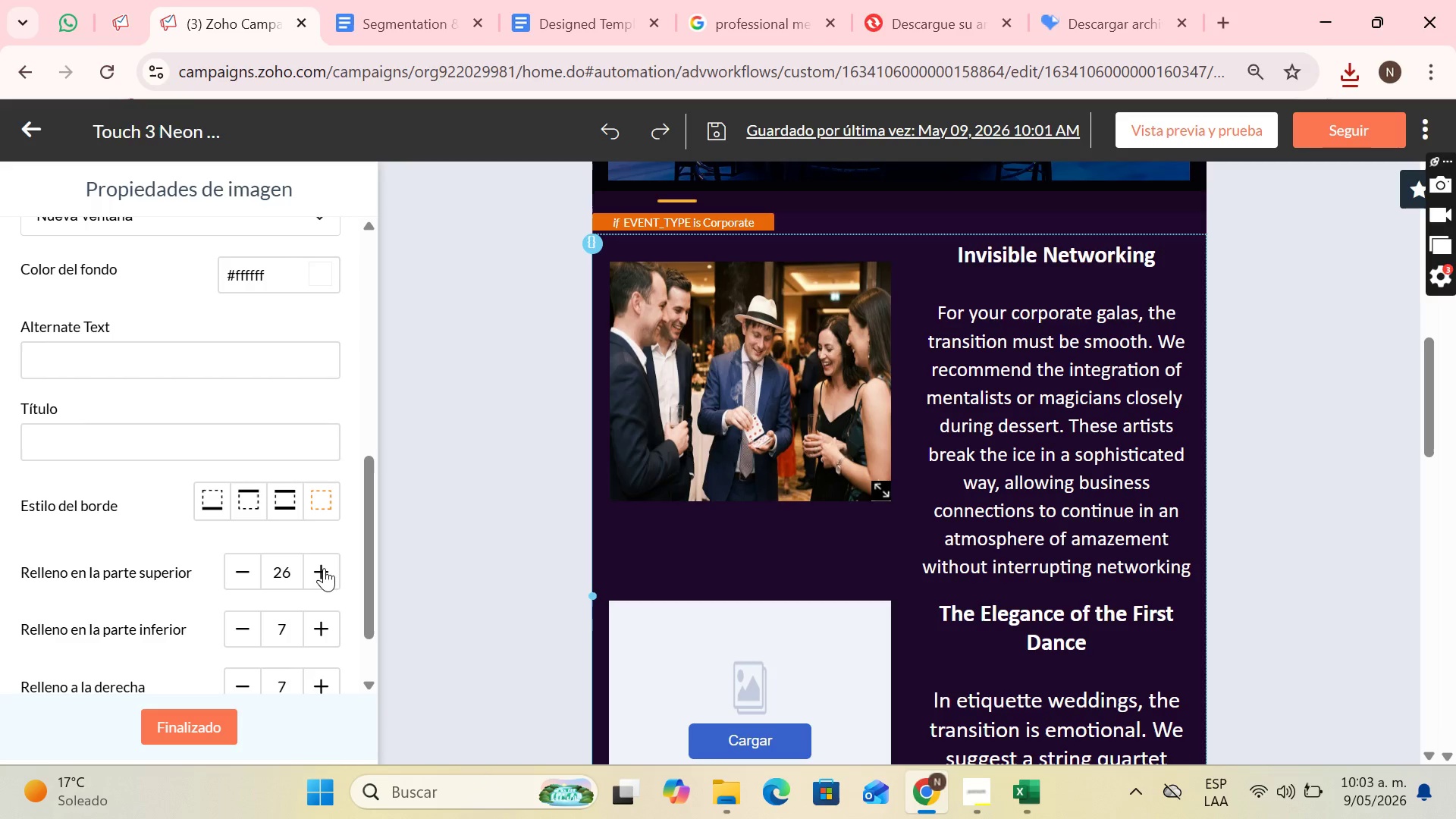 
triple_click([324, 568])
 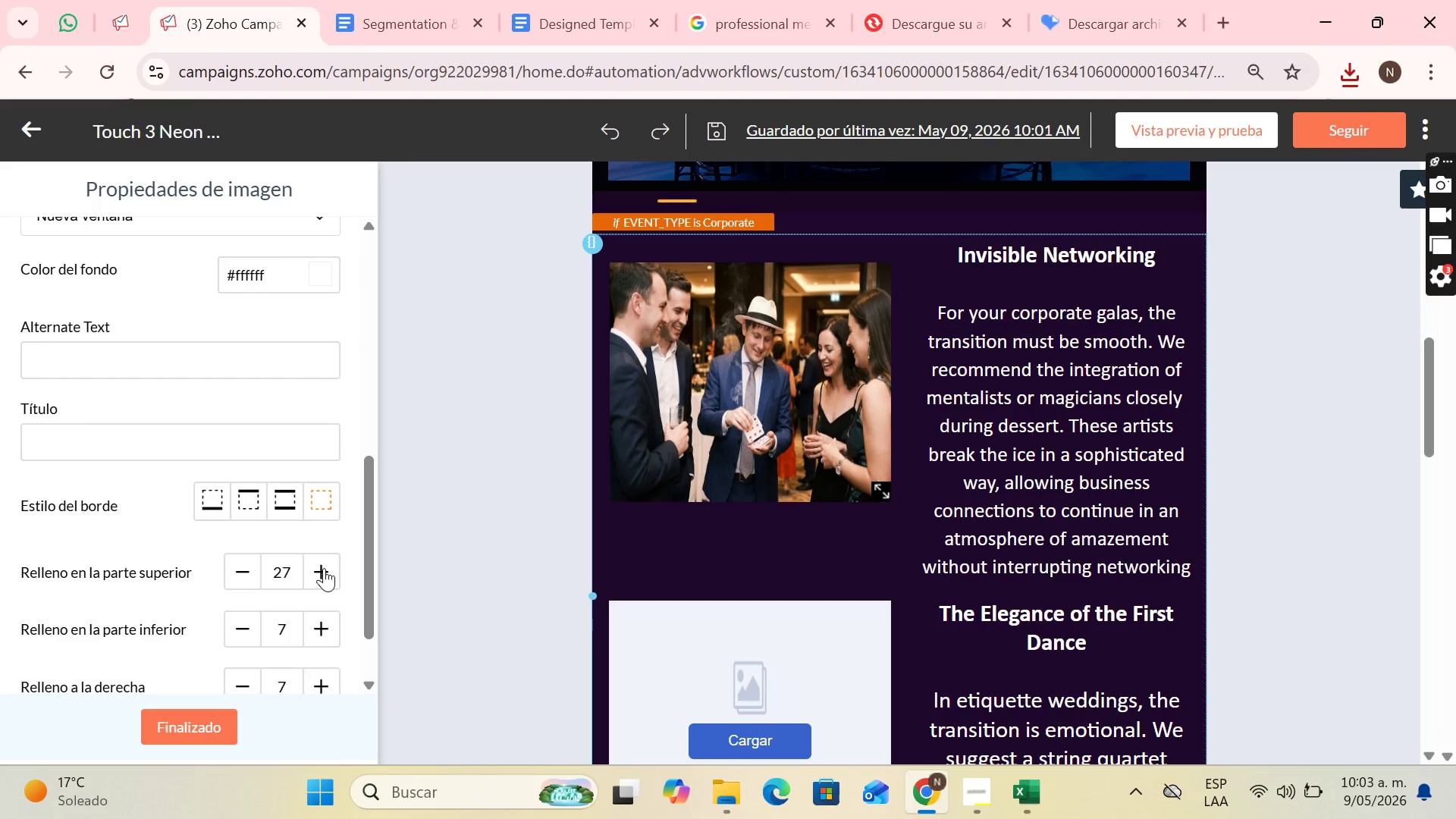 
triple_click([324, 568])
 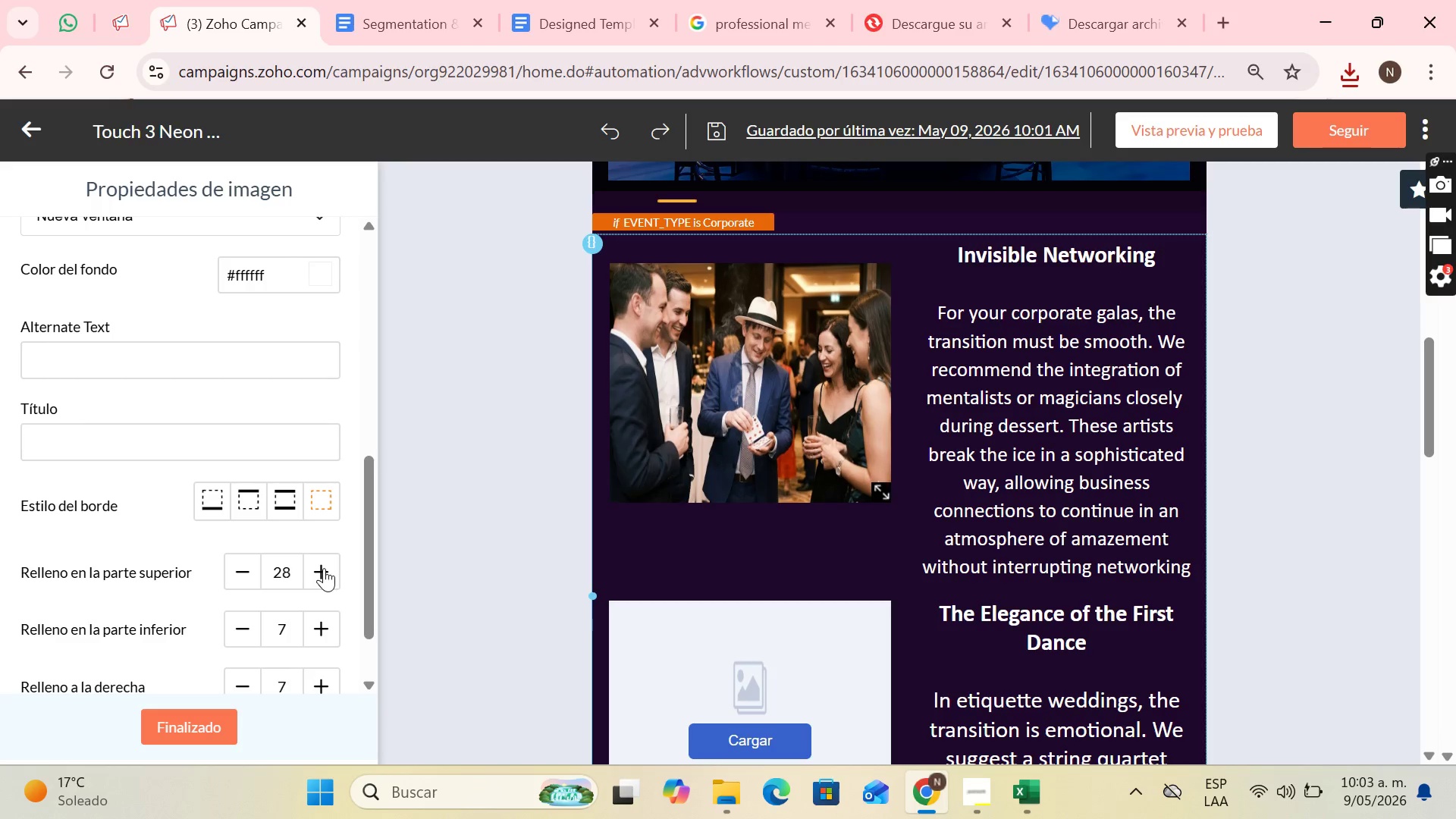 
triple_click([324, 568])
 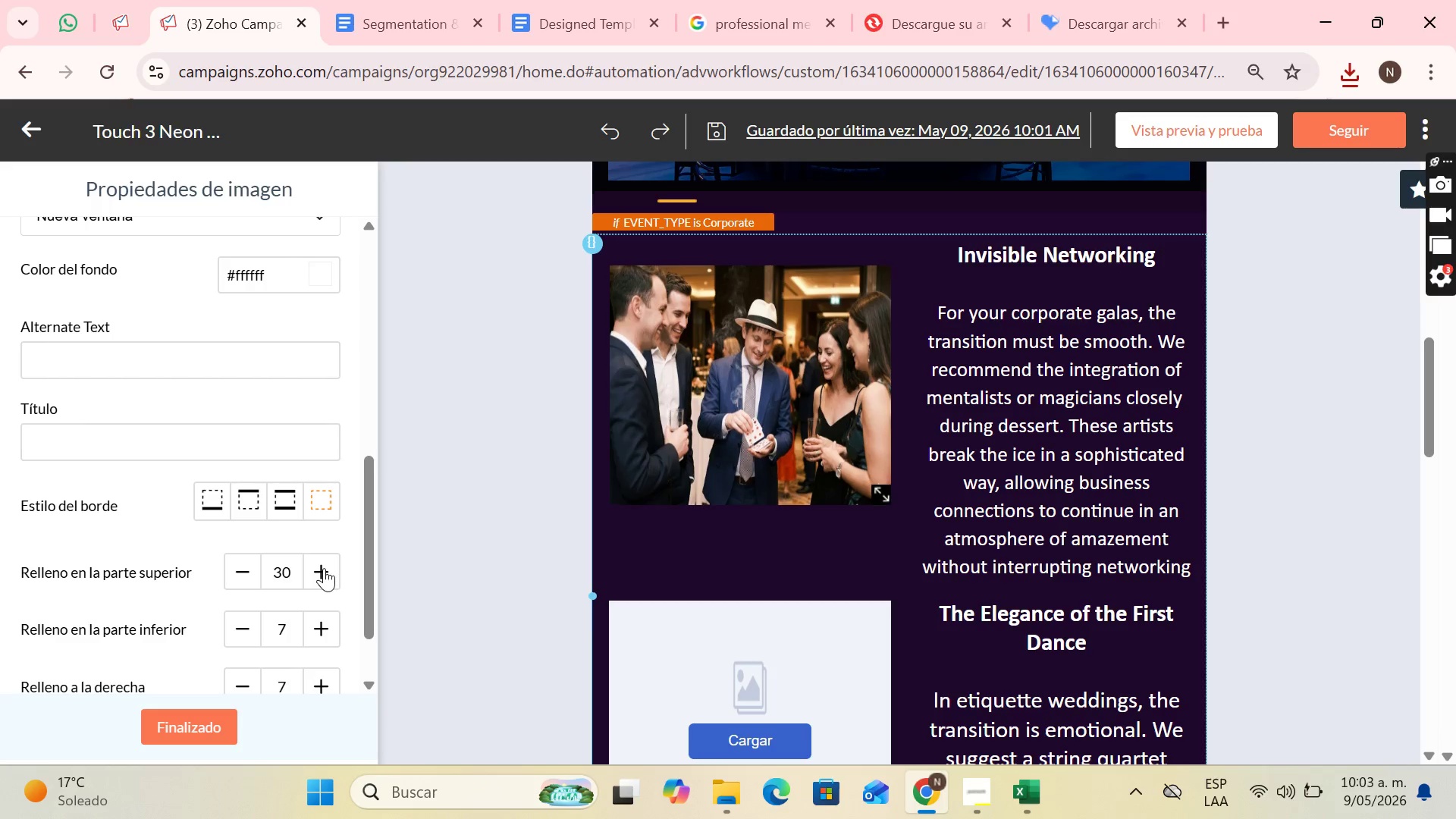 
triple_click([324, 568])
 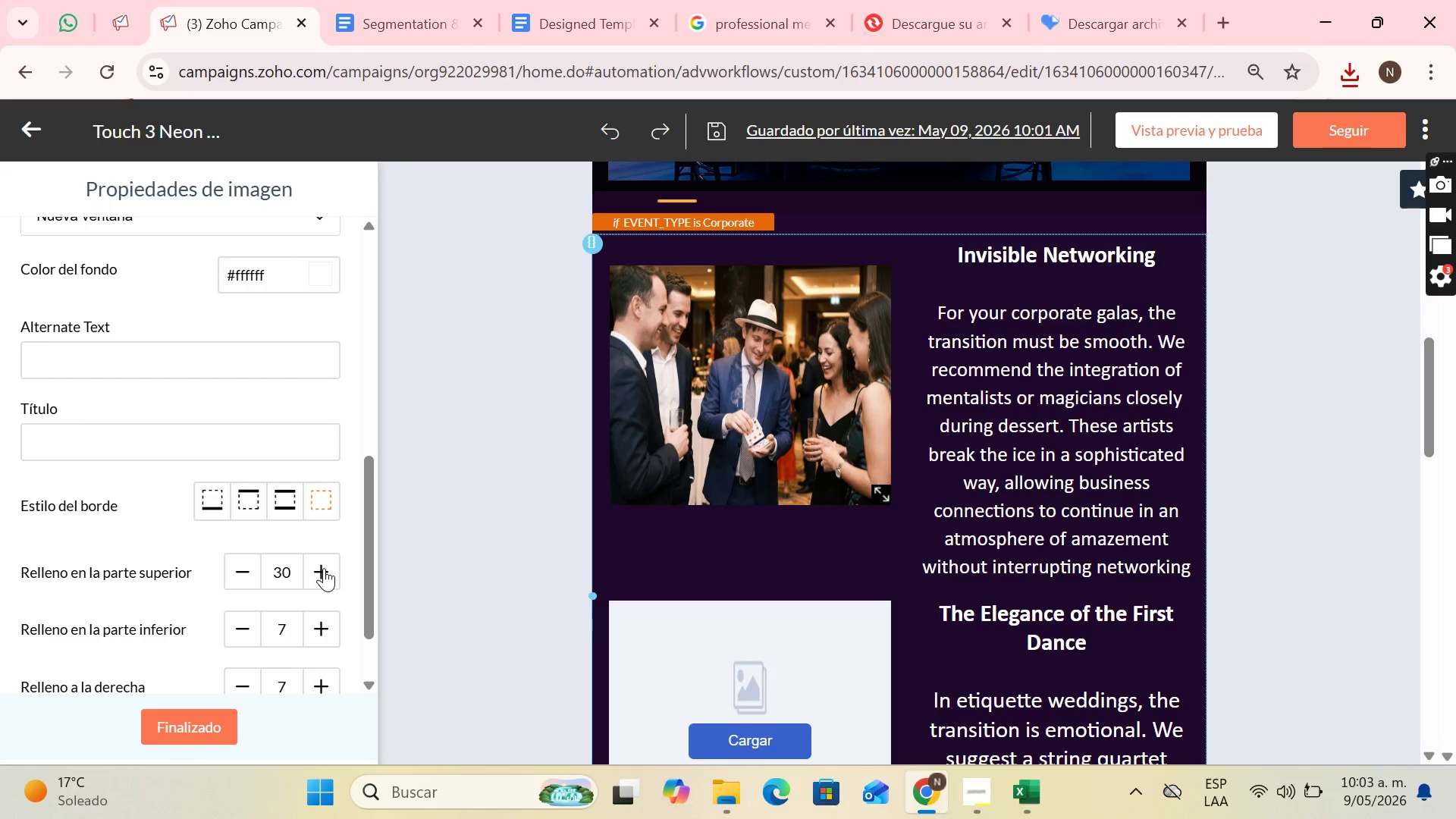 
triple_click([324, 568])
 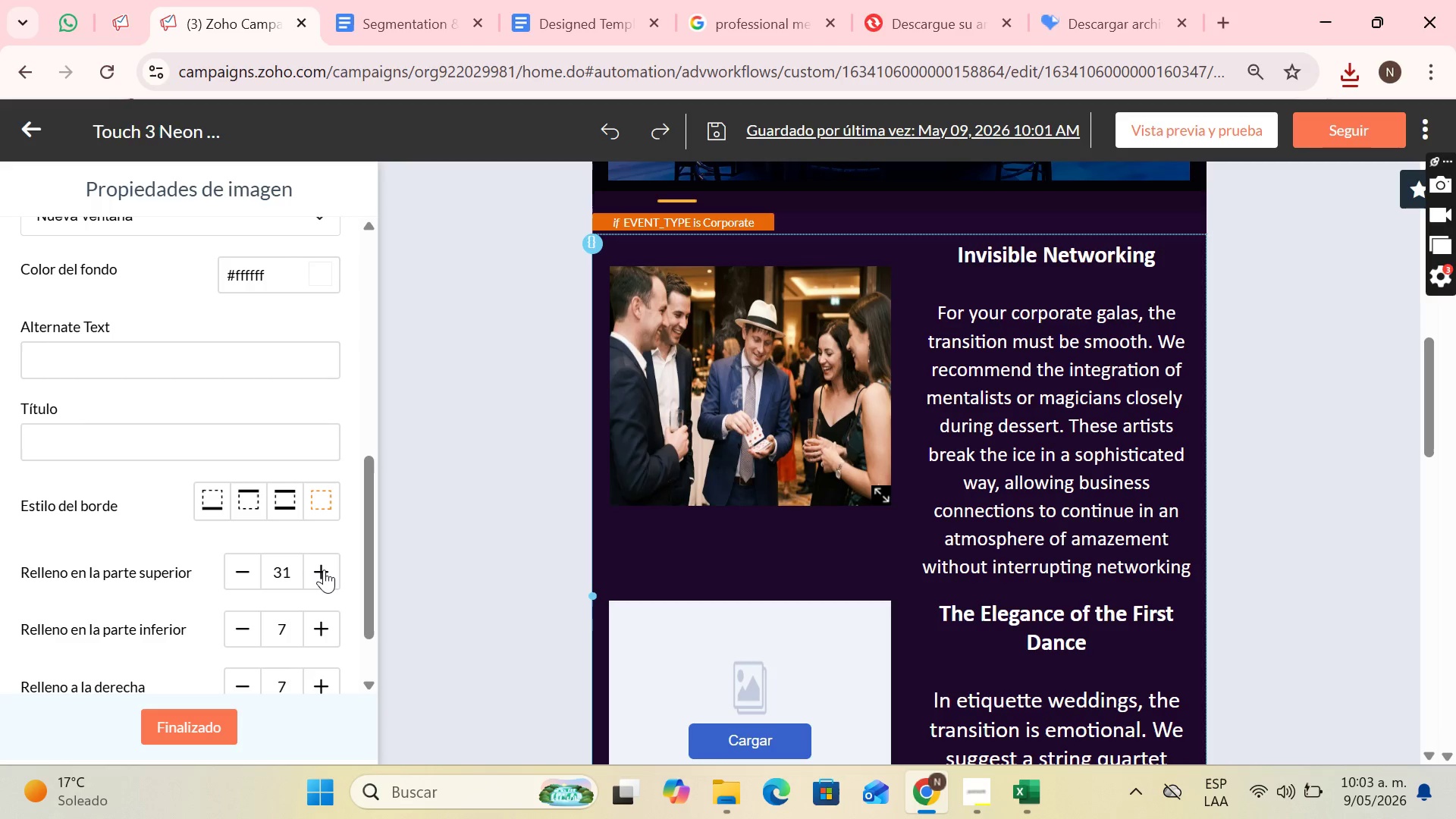 
triple_click([324, 570])
 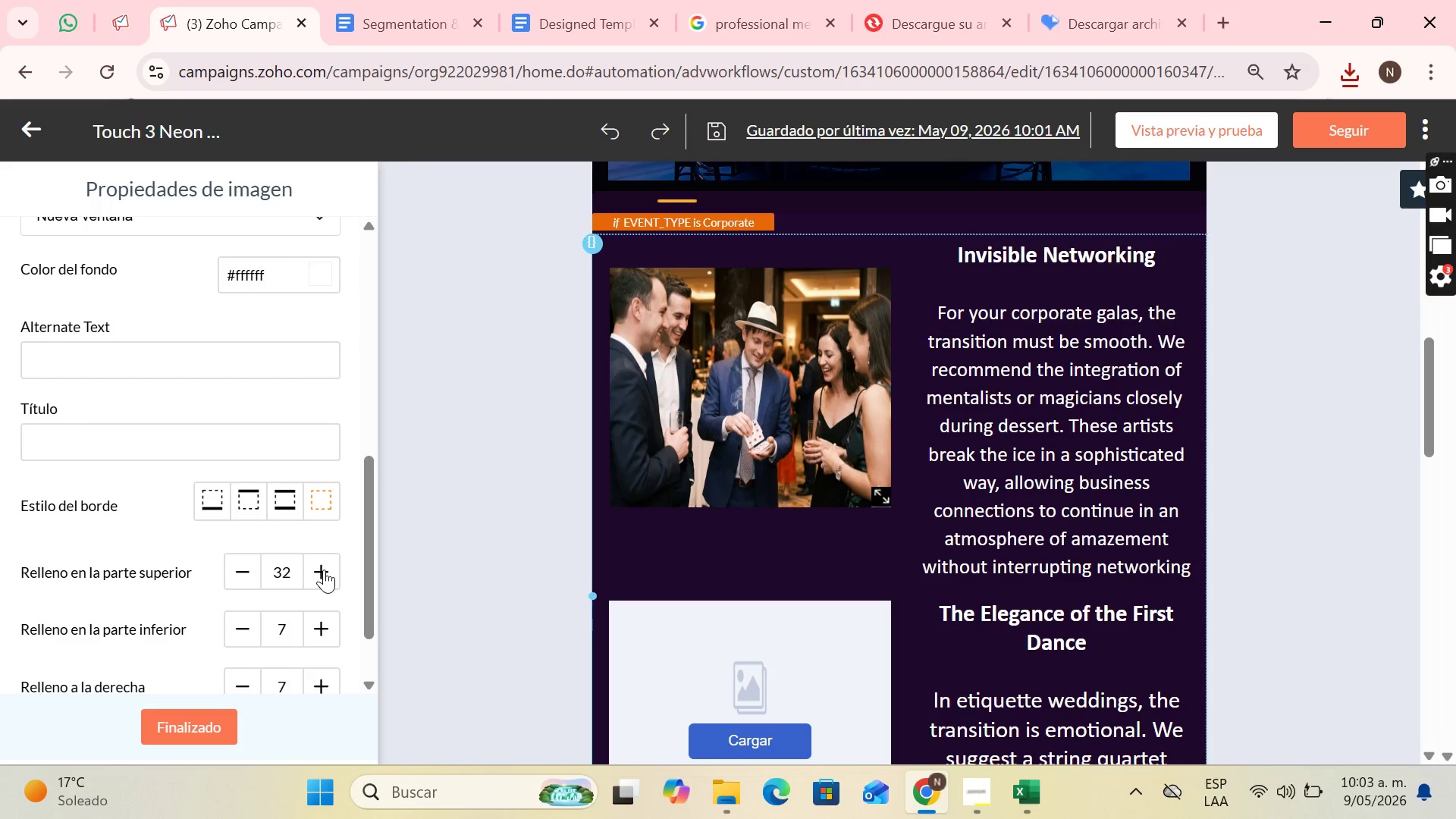 
triple_click([324, 570])
 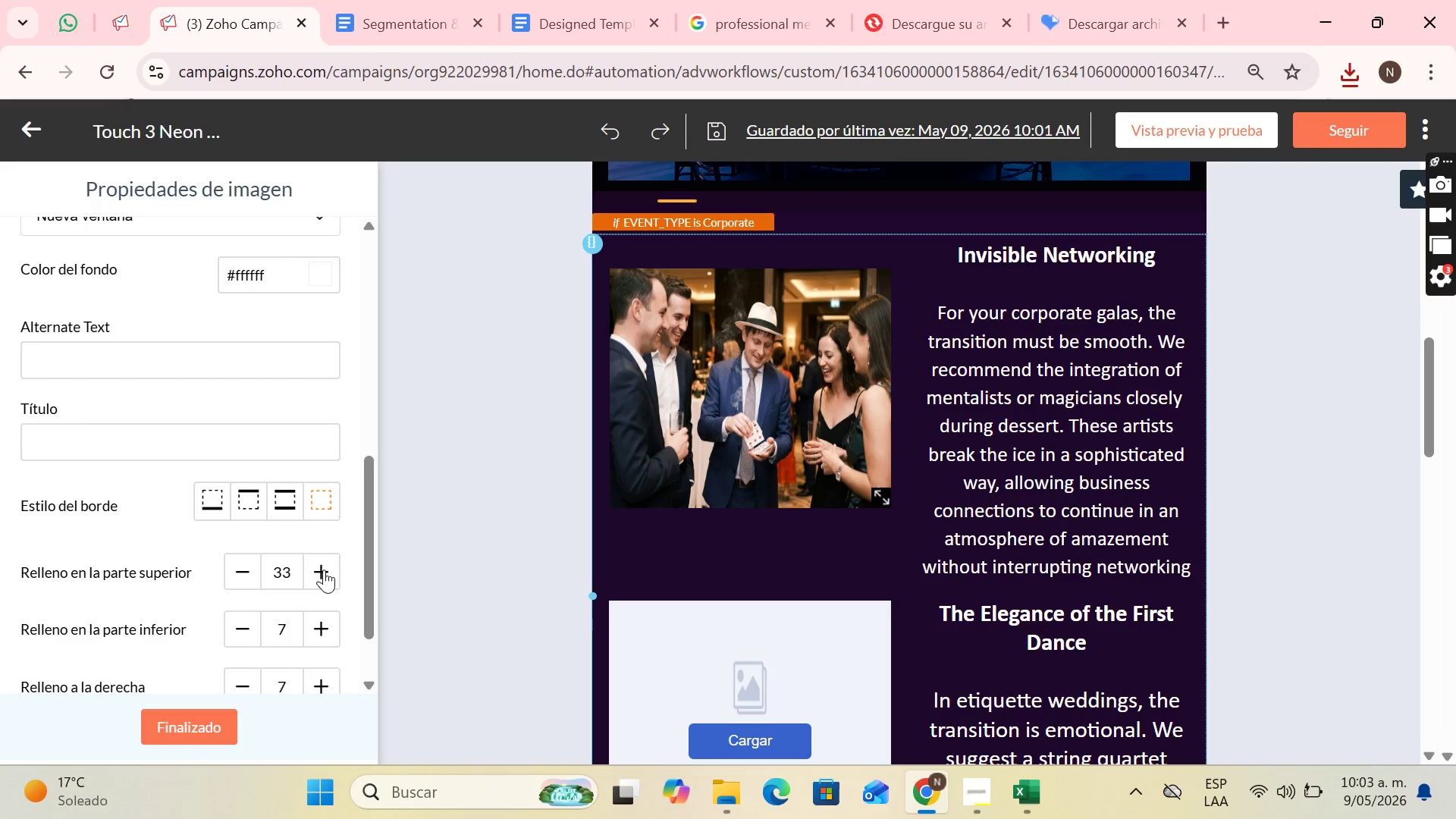 
triple_click([324, 570])
 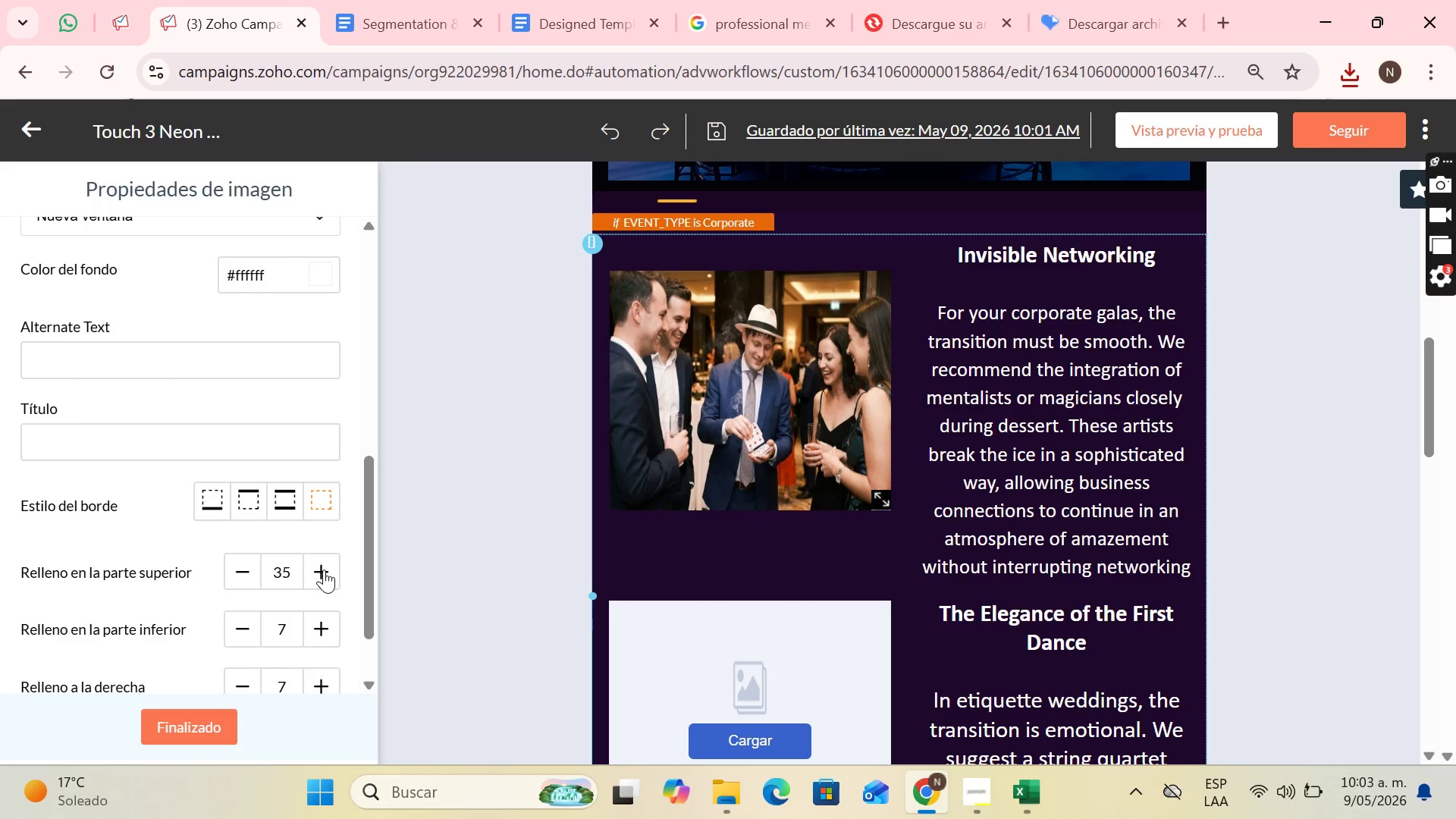 
triple_click([324, 570])
 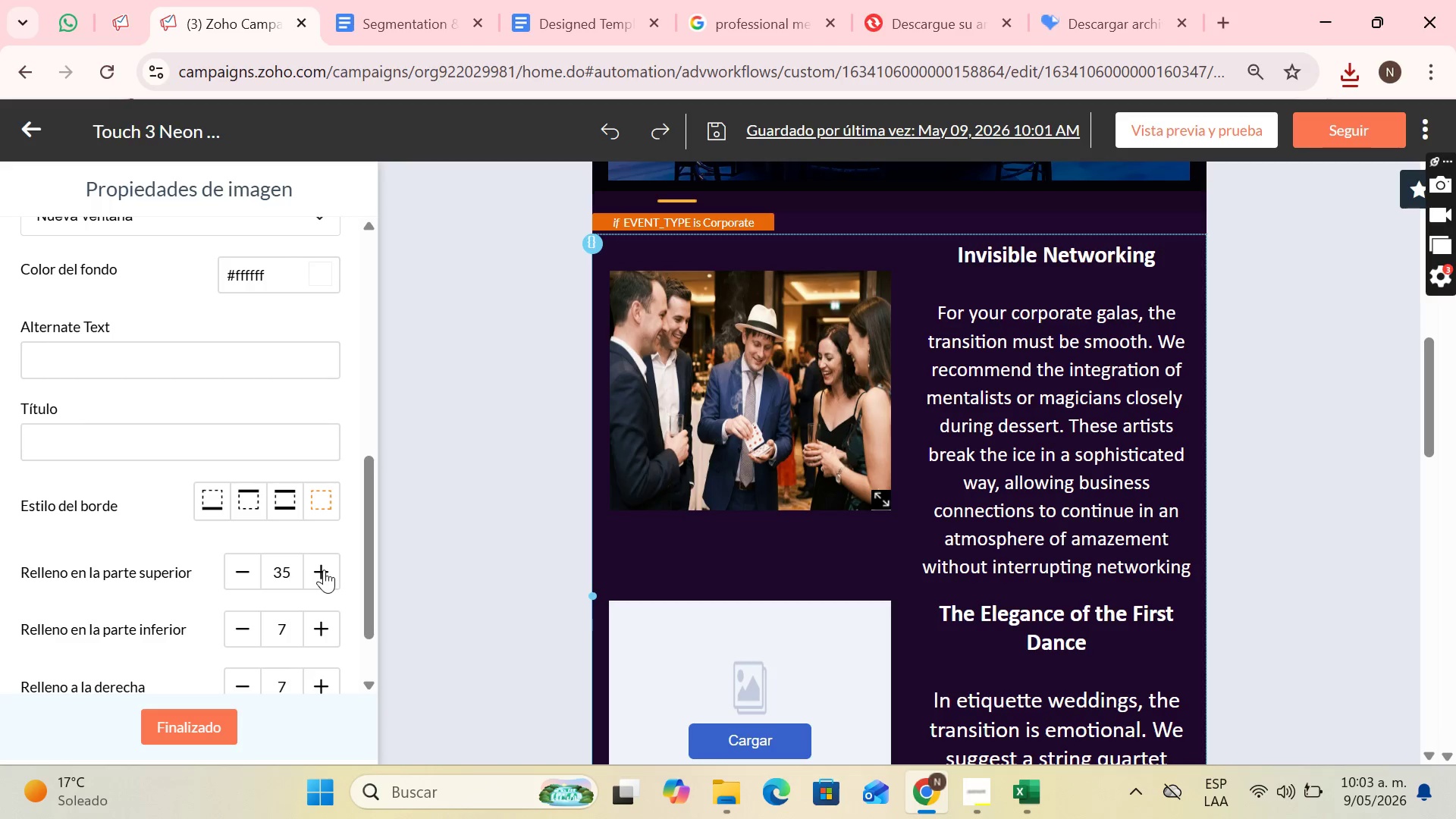 
triple_click([324, 570])
 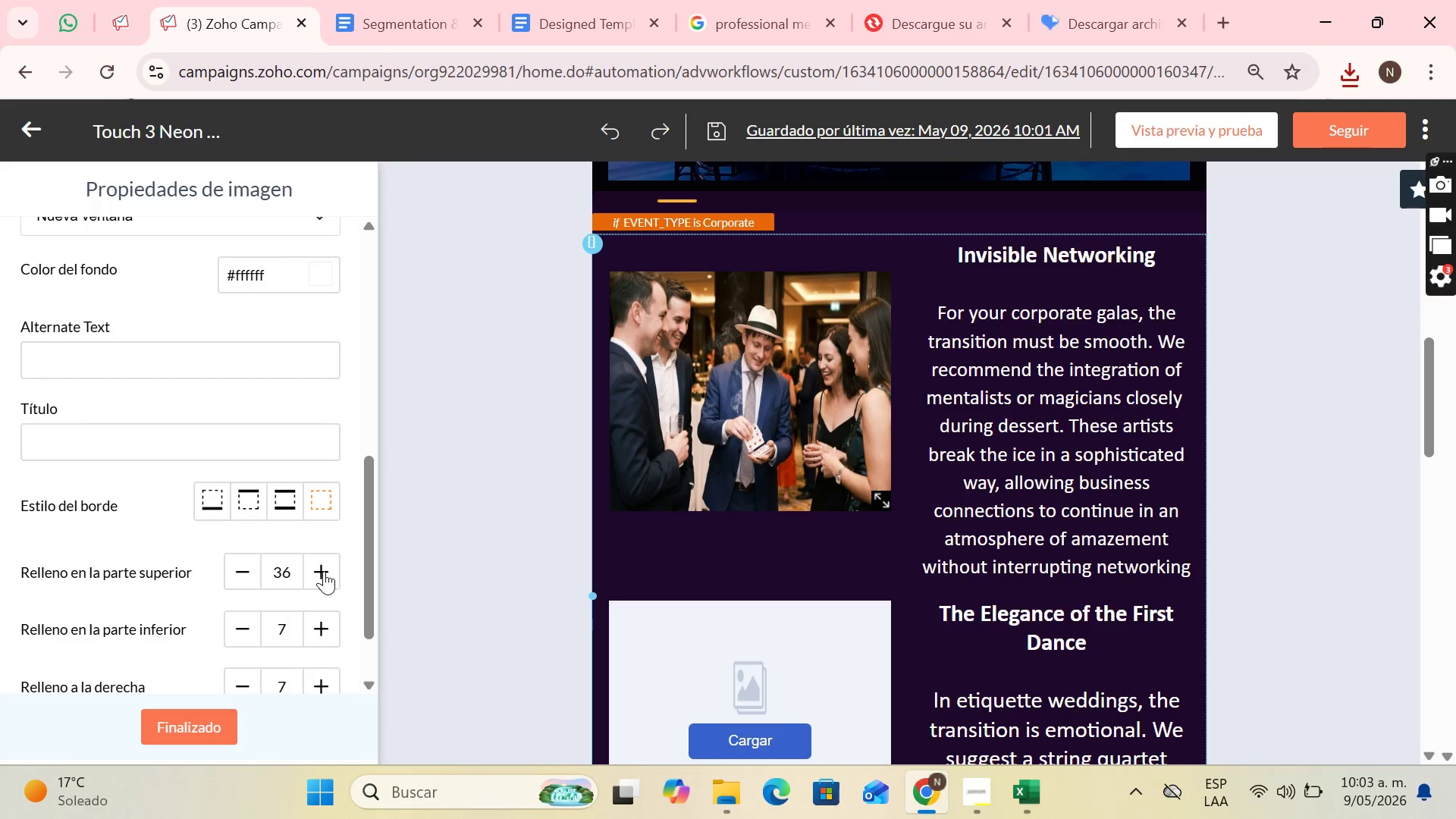 
triple_click([324, 571])
 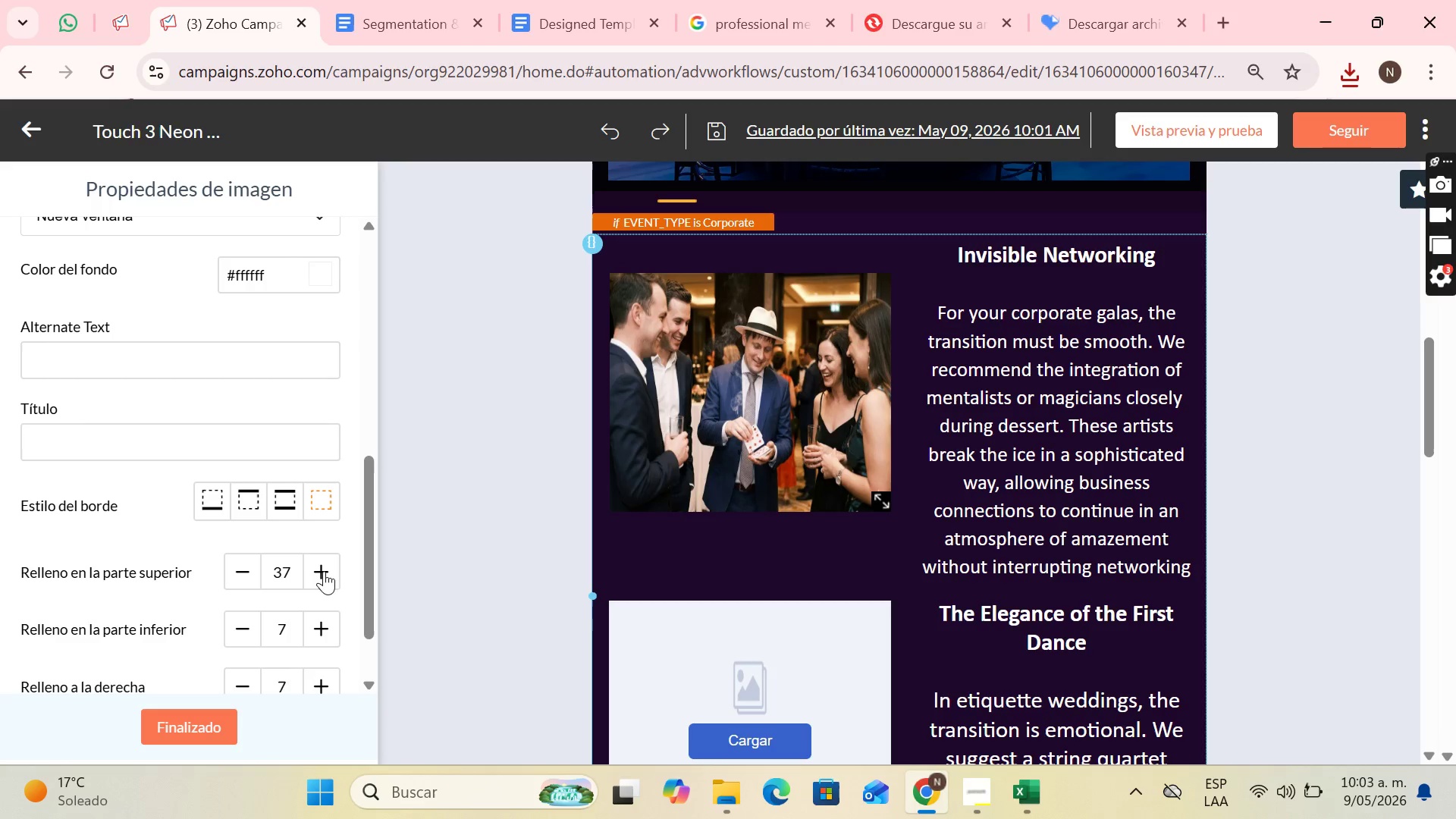 
triple_click([324, 571])
 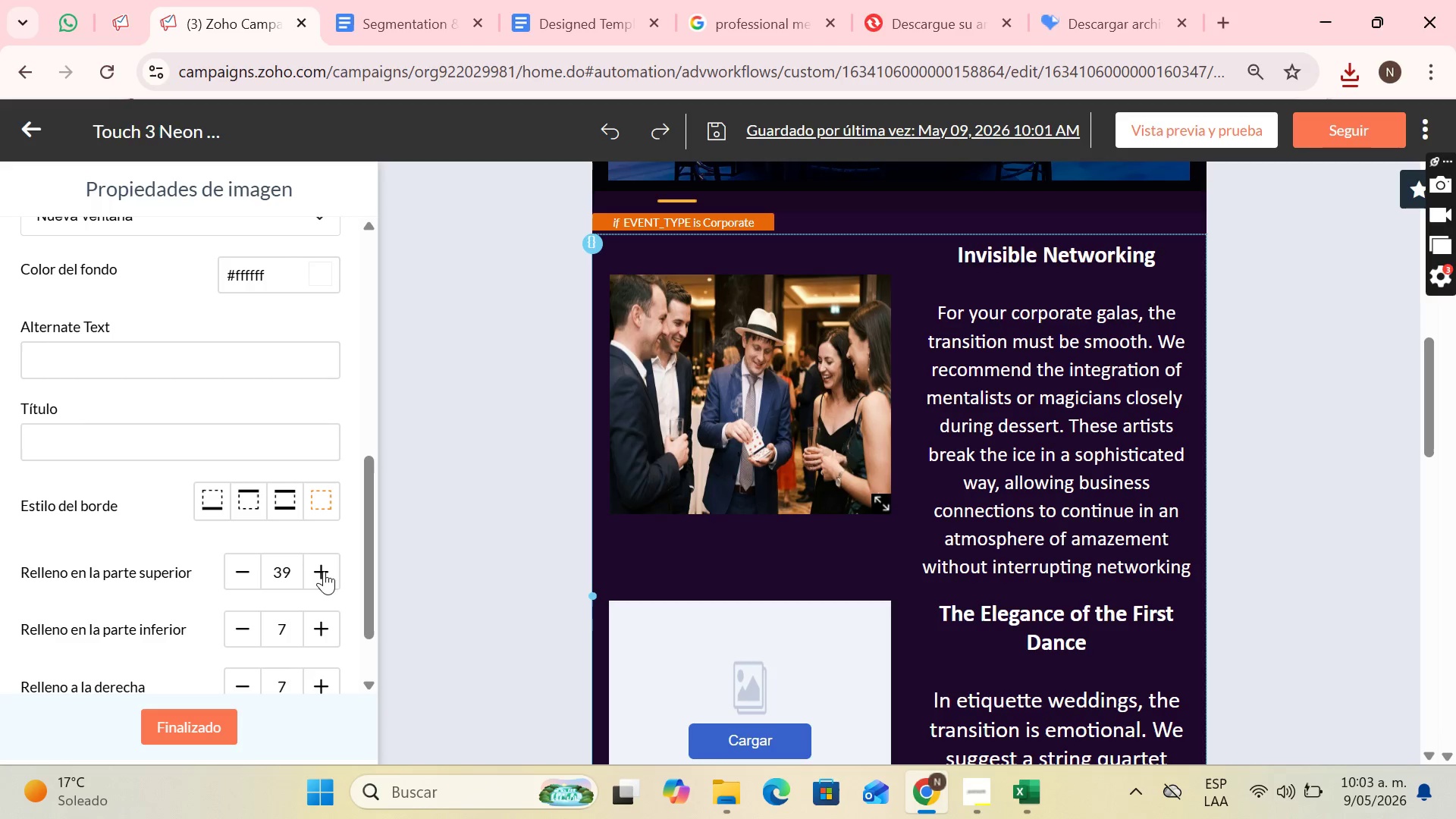 
triple_click([324, 571])
 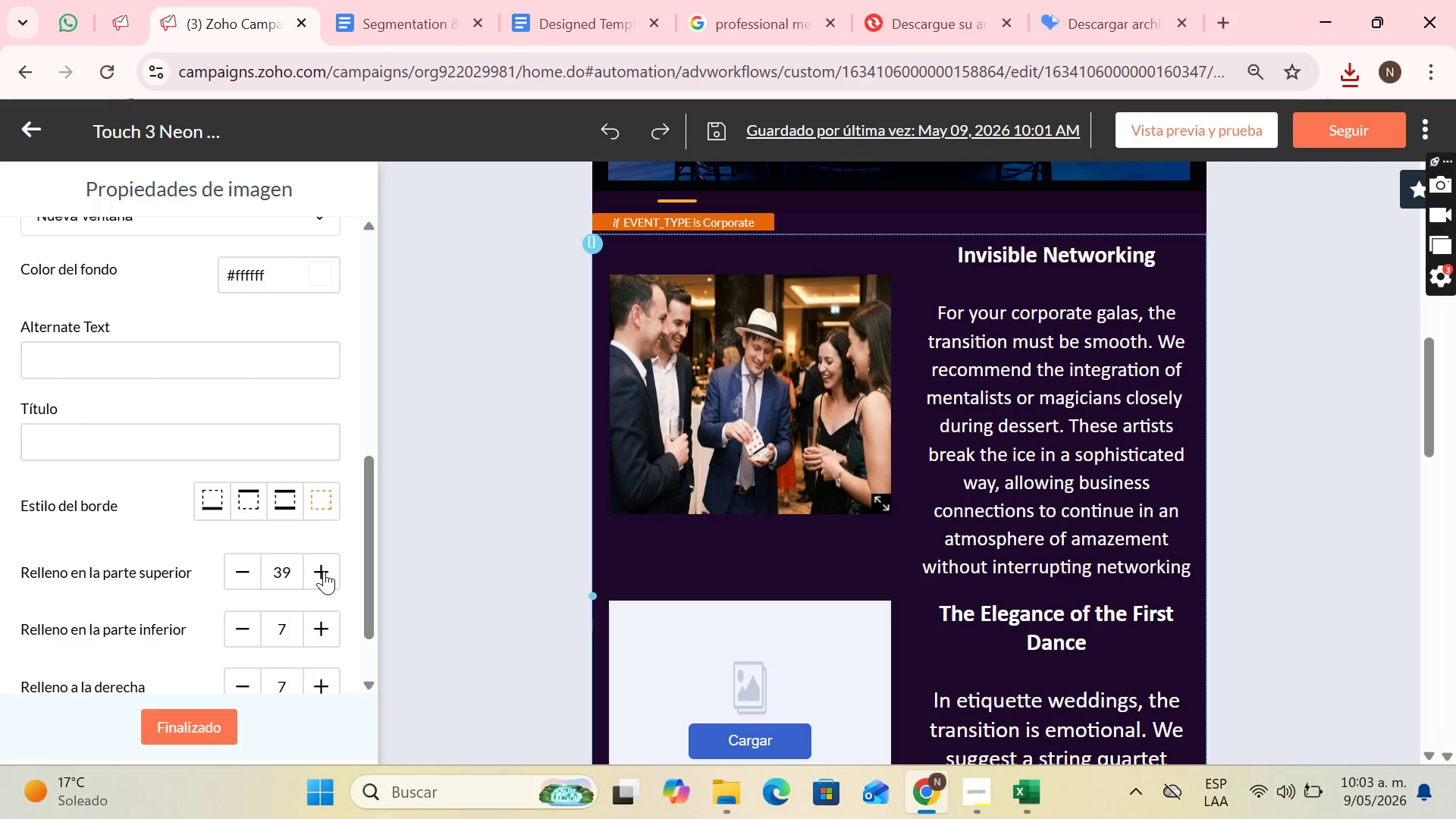 
triple_click([324, 571])
 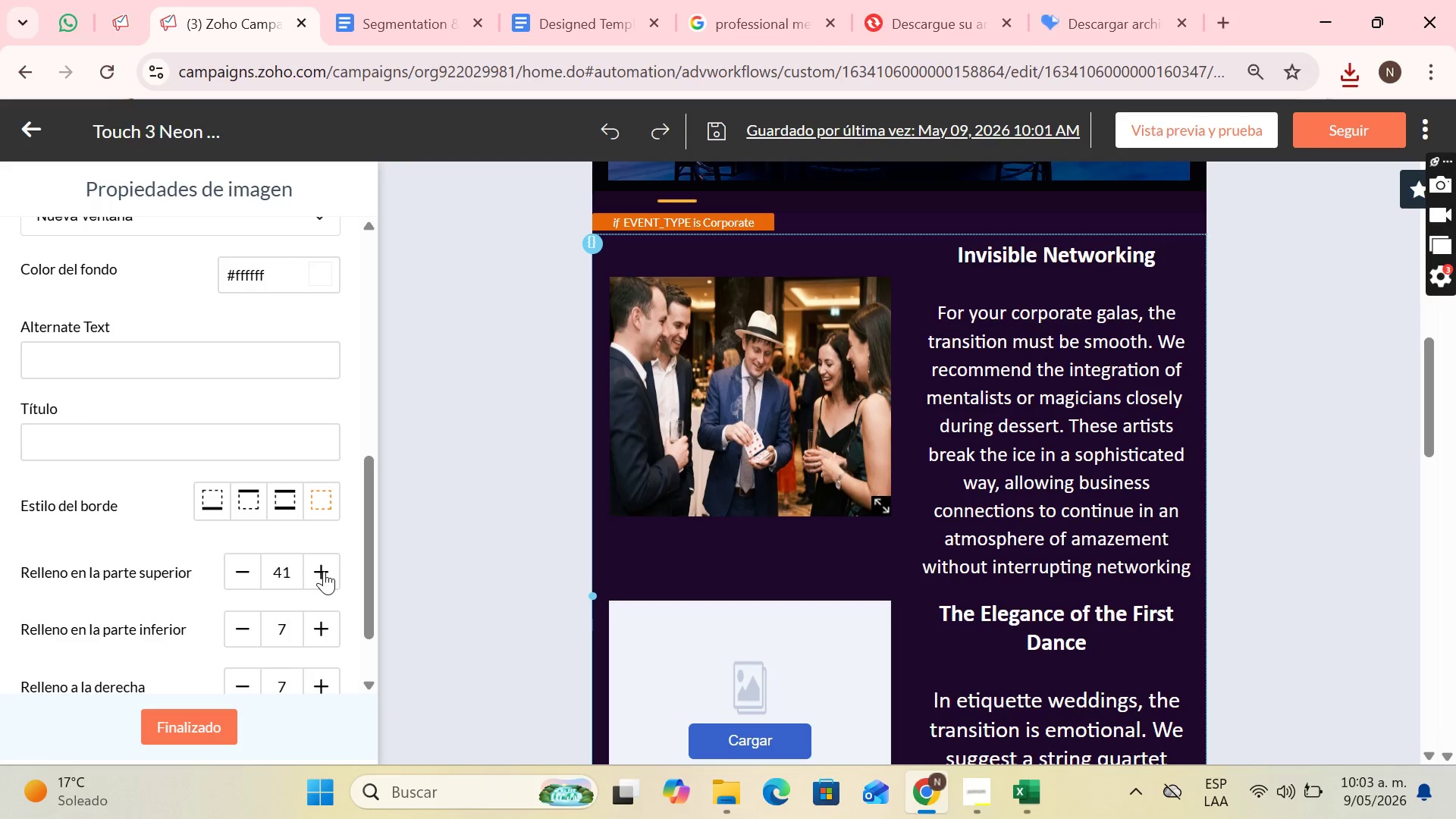 
triple_click([324, 571])
 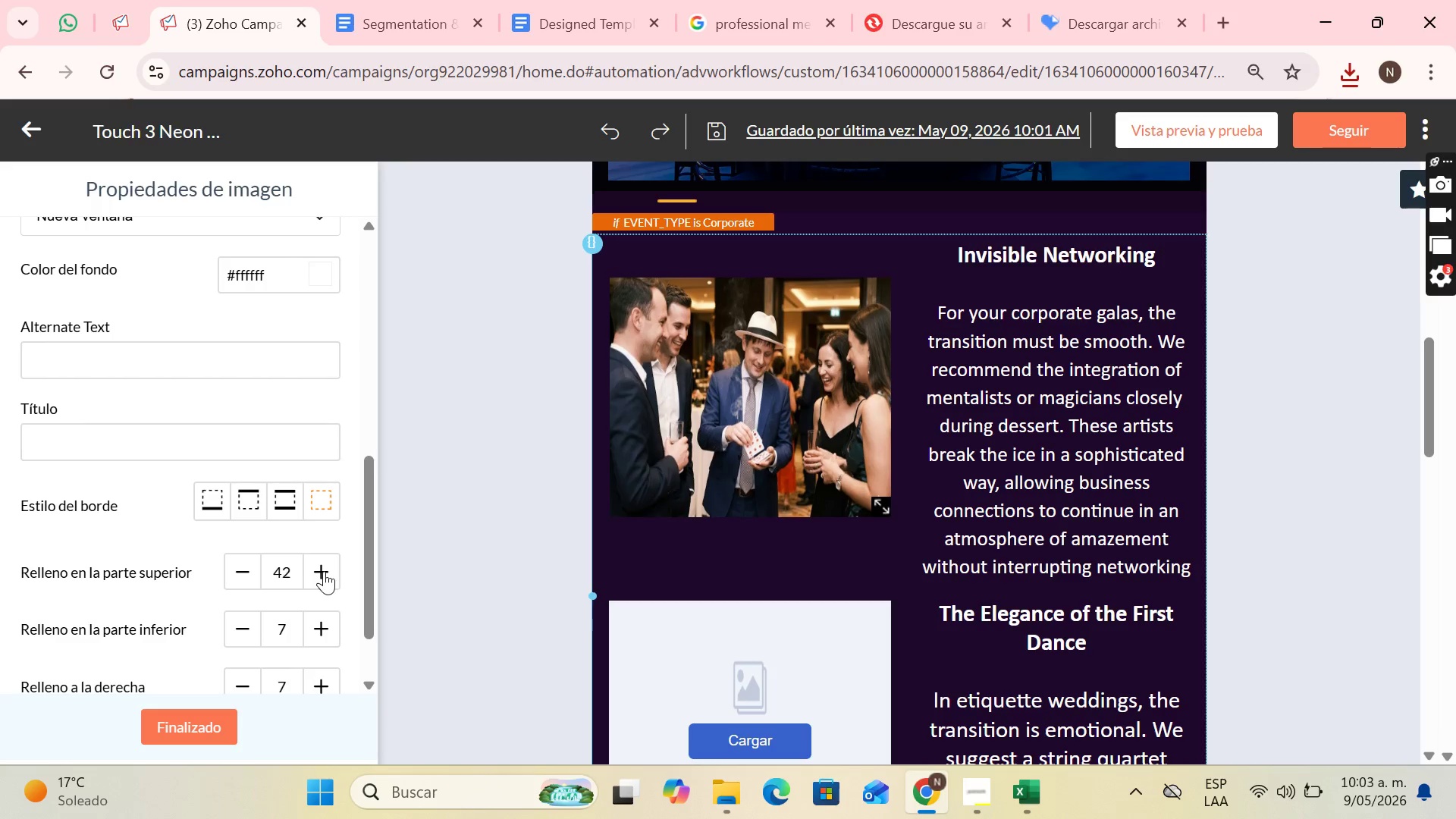 
triple_click([324, 571])
 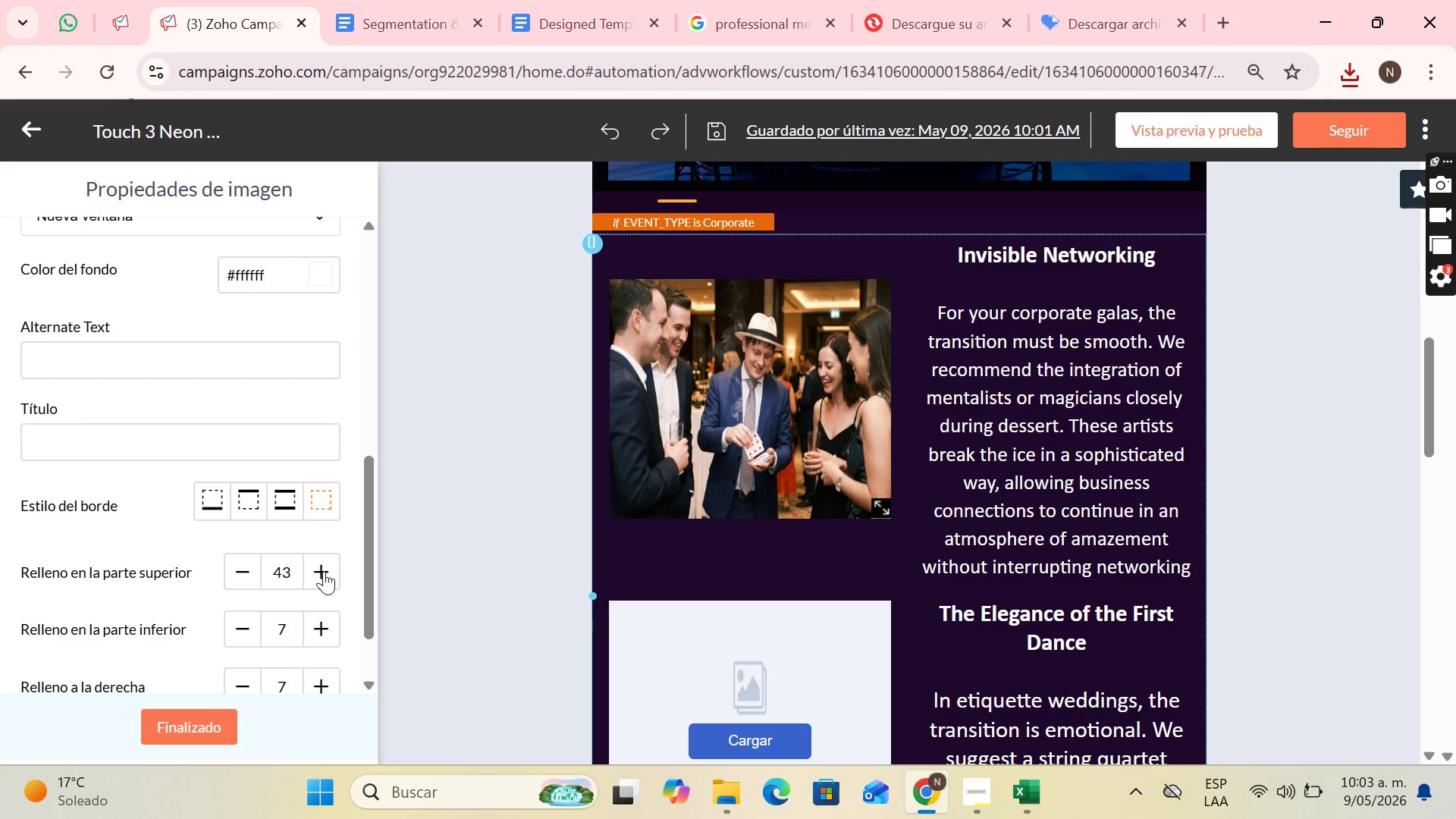 
triple_click([324, 571])
 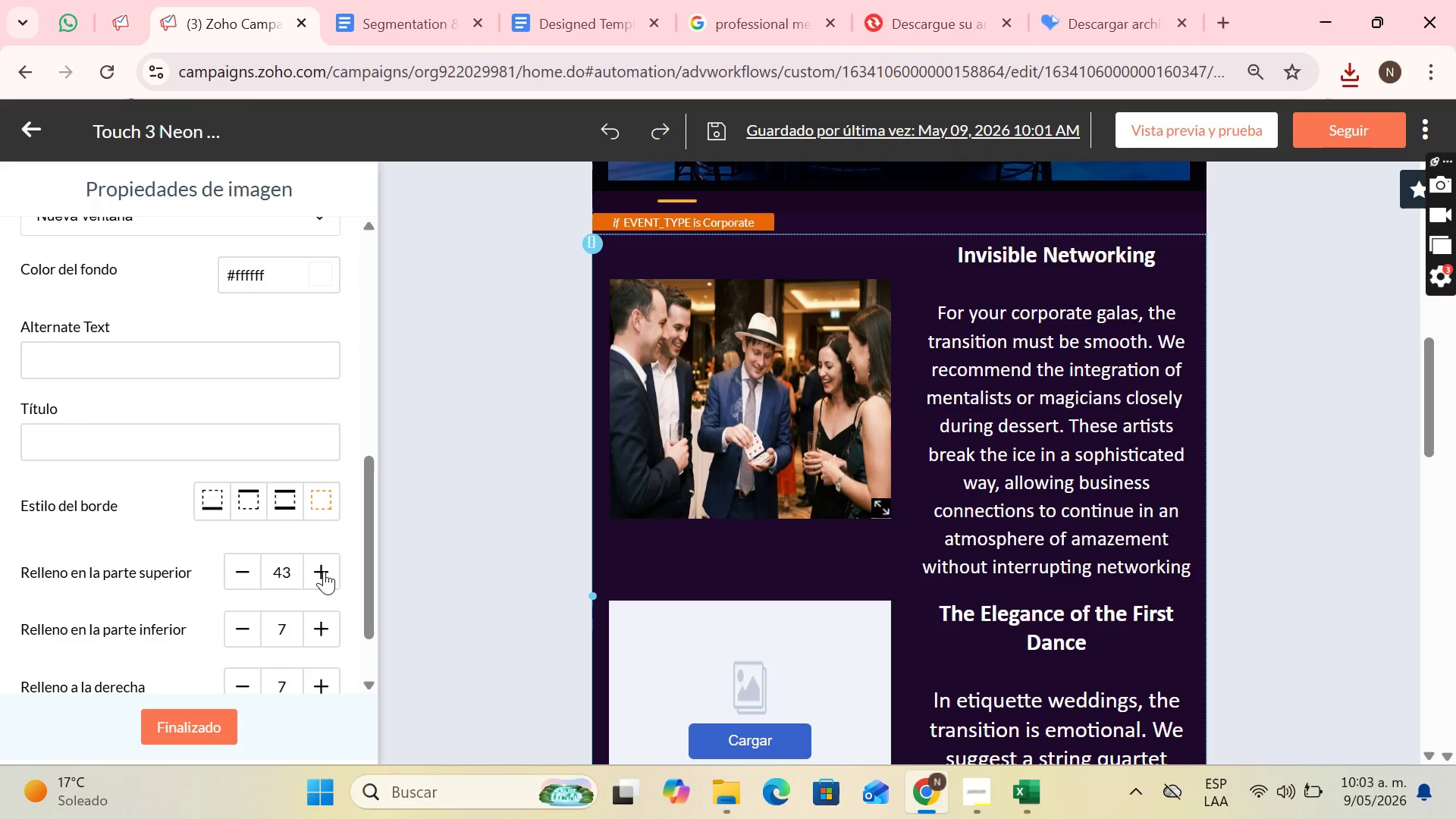 
triple_click([324, 571])
 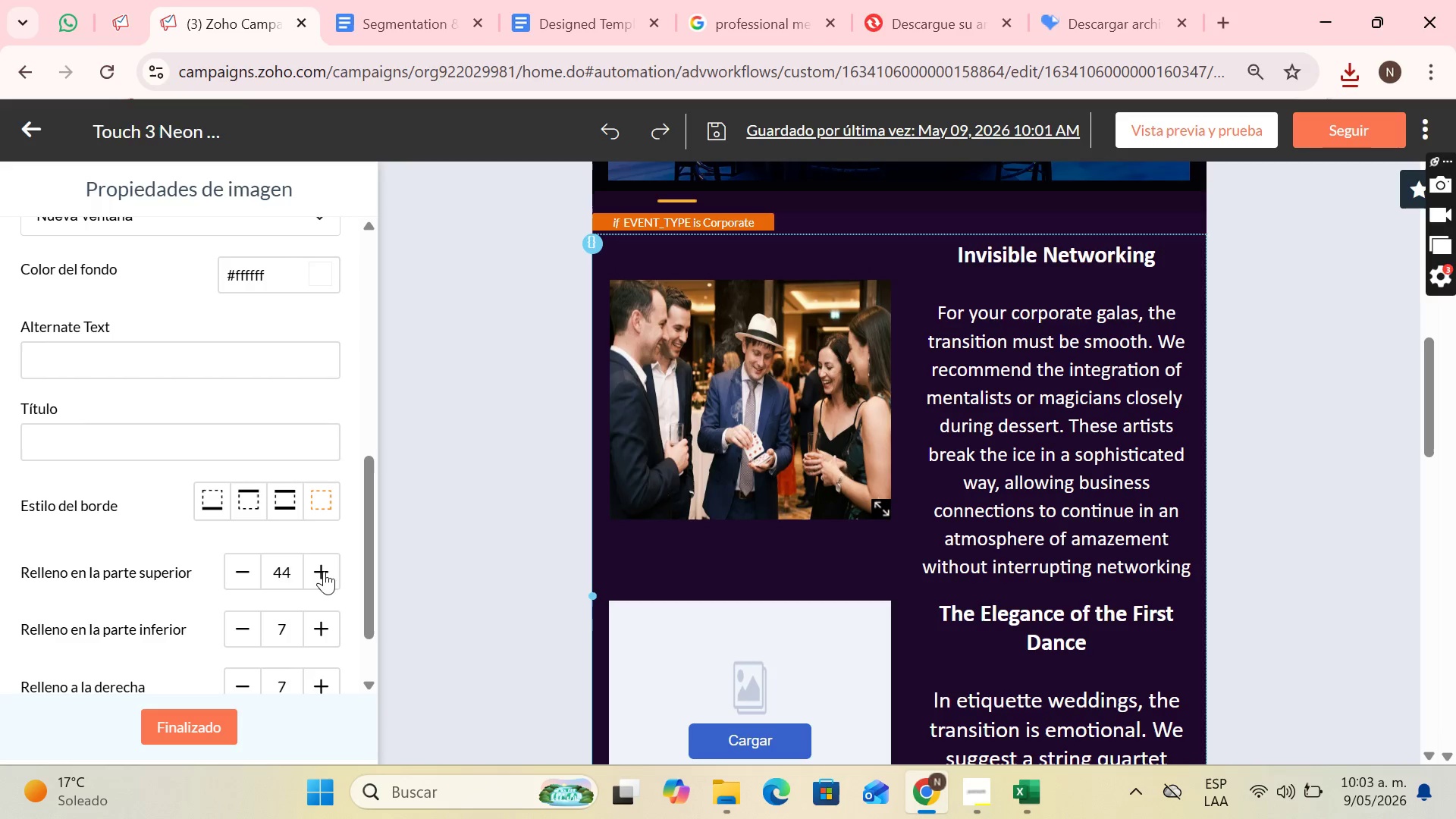 
triple_click([324, 571])
 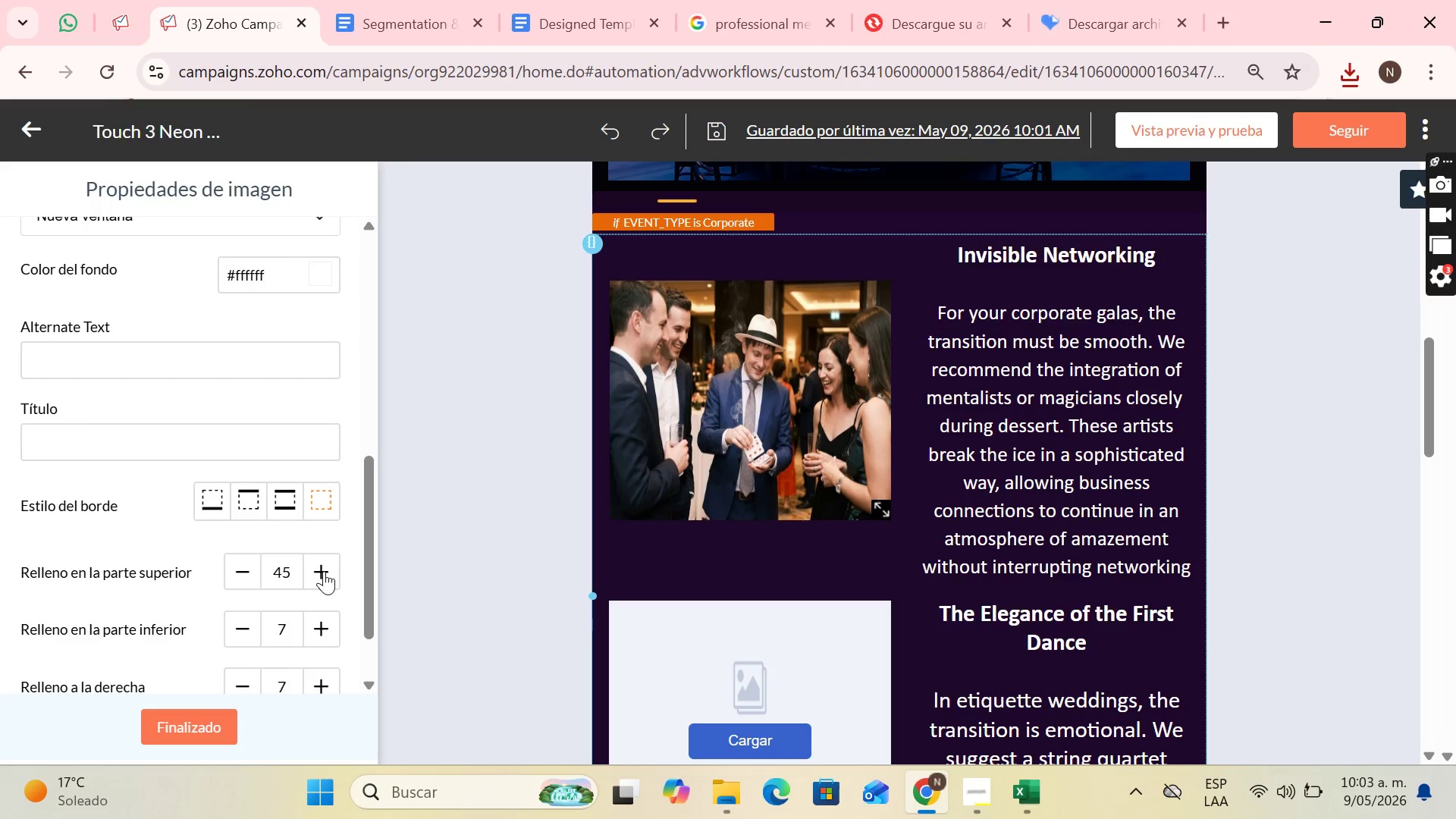 
triple_click([324, 571])
 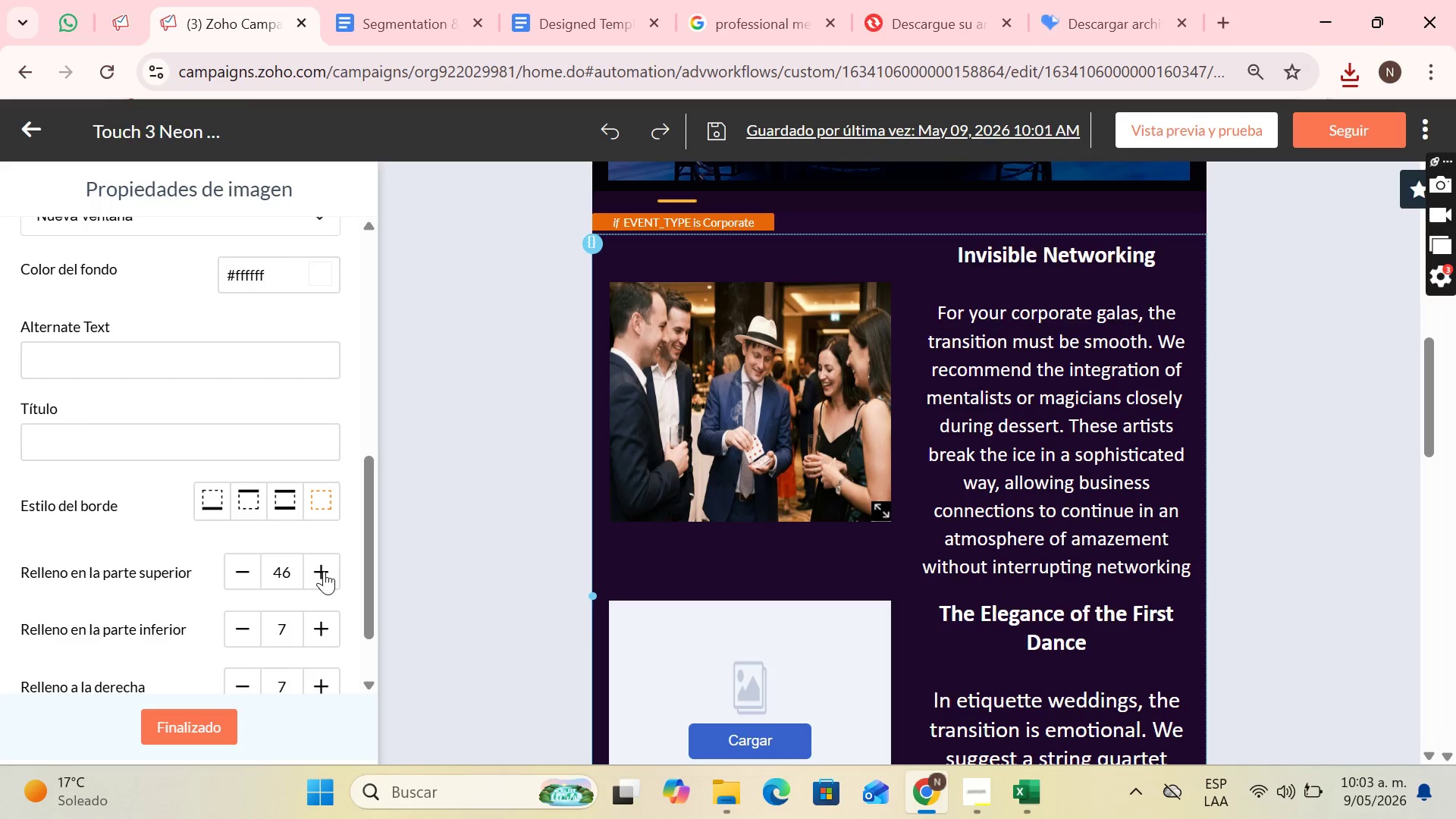 
triple_click([324, 571])
 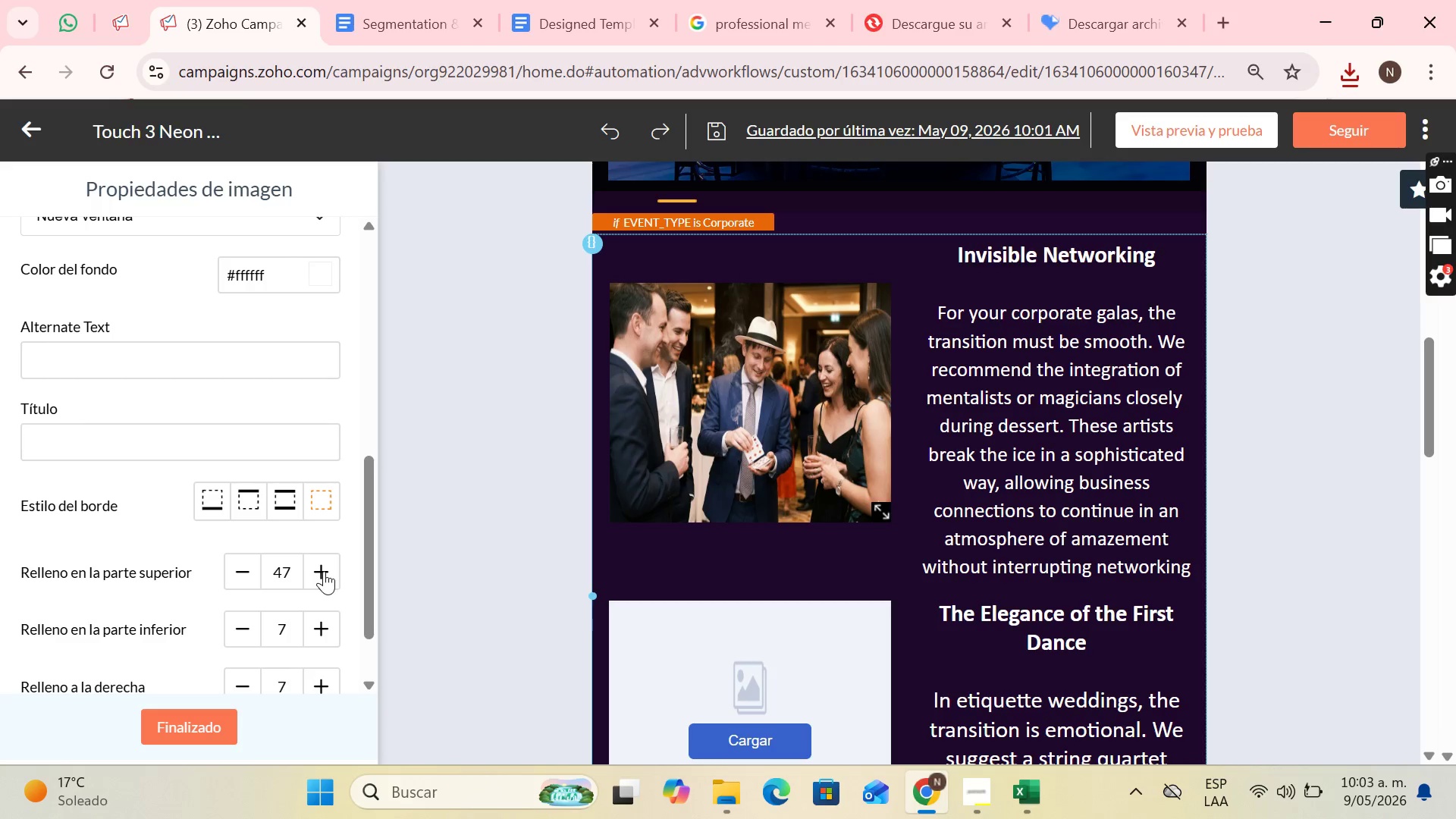 
triple_click([324, 571])
 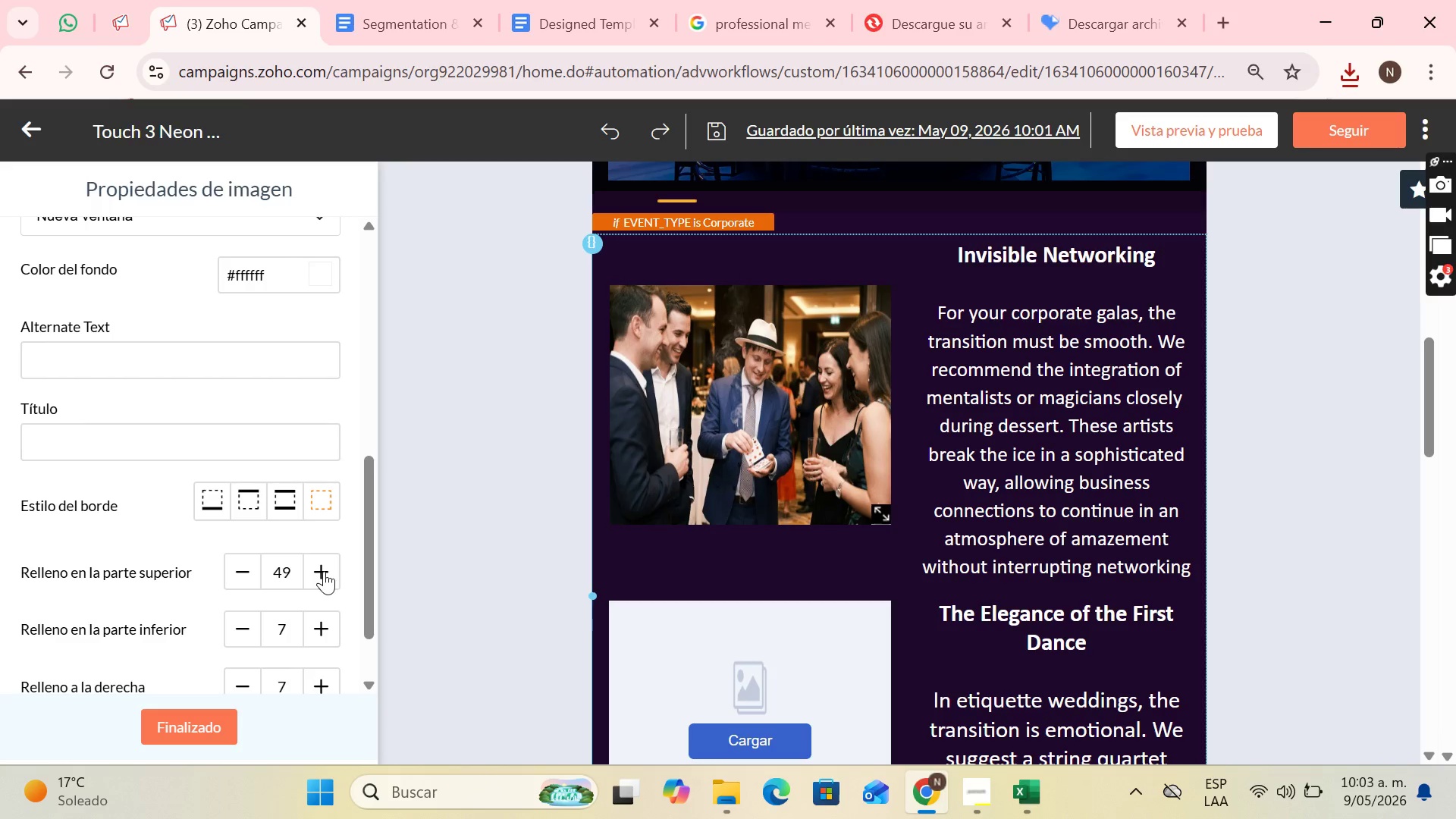 
triple_click([324, 571])
 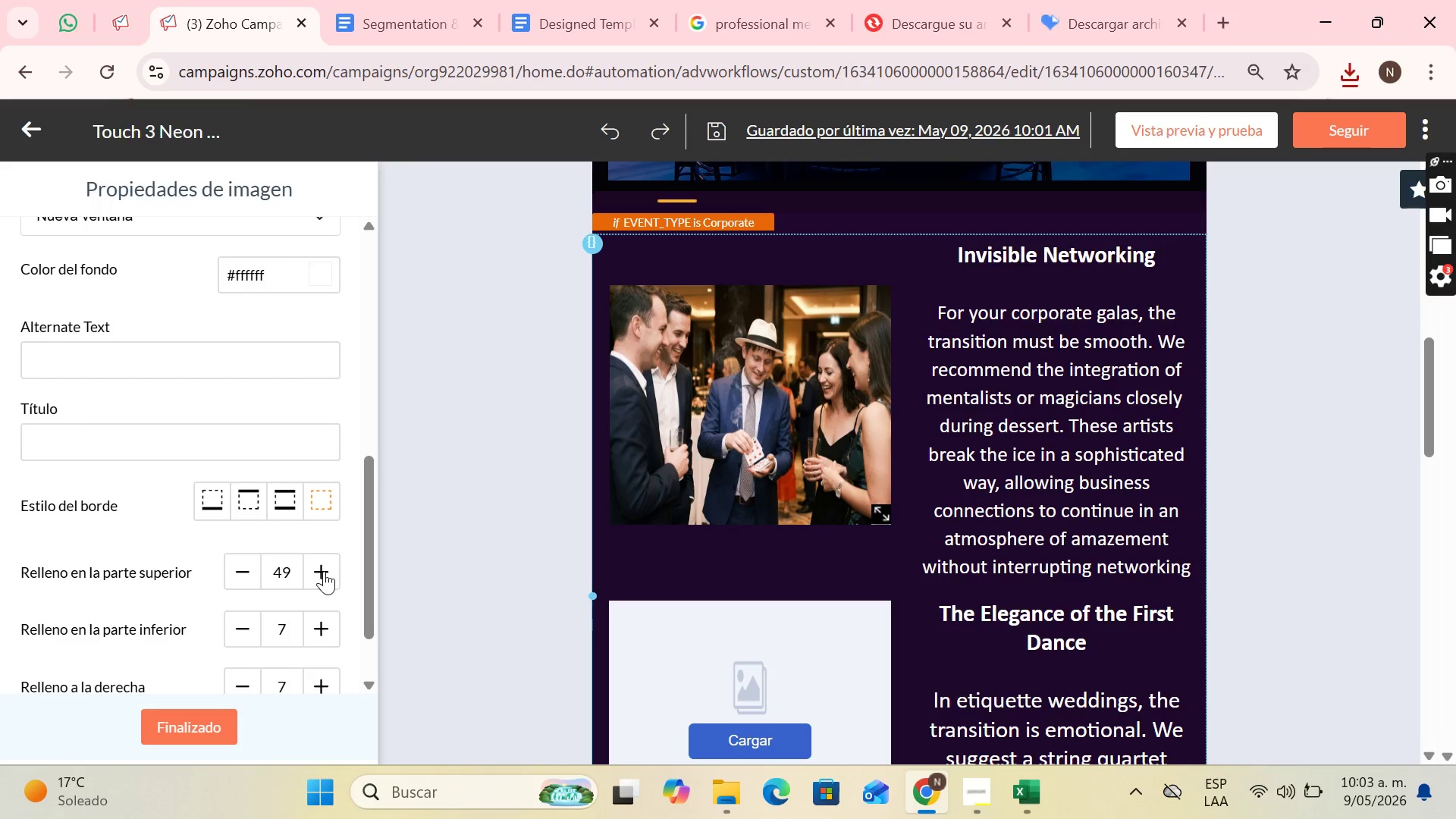 
triple_click([324, 571])
 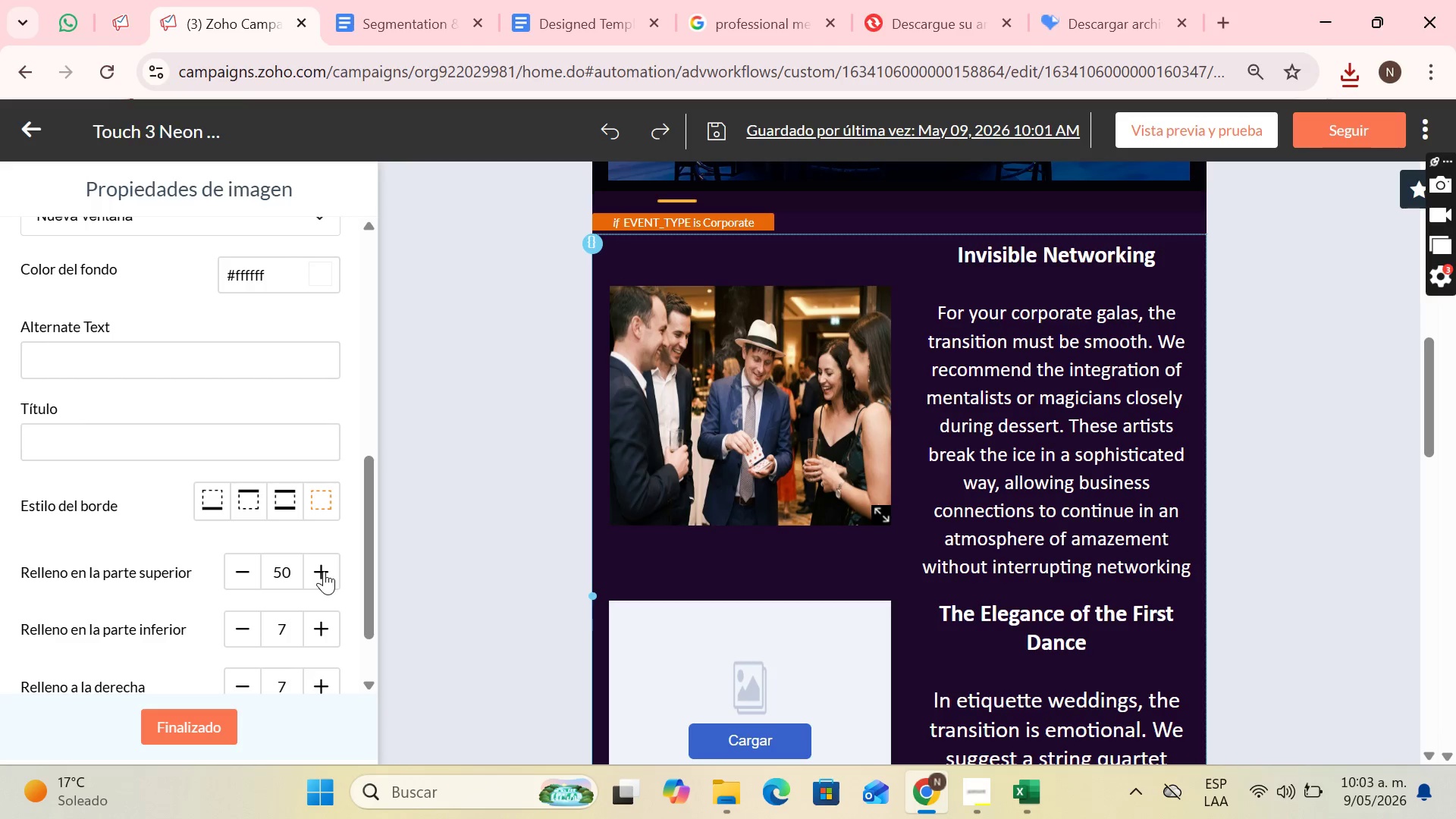 
triple_click([324, 571])
 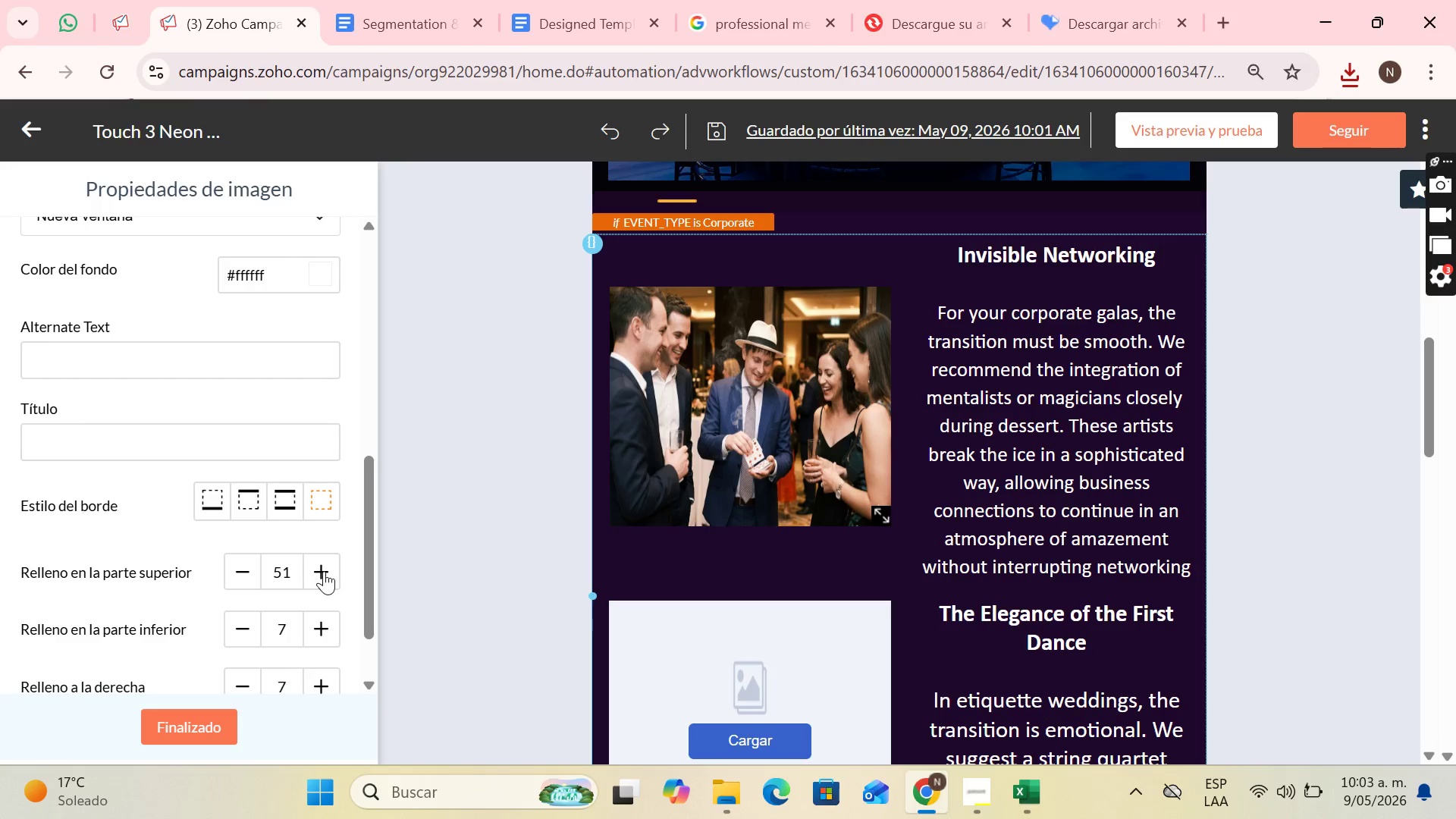 
triple_click([324, 571])
 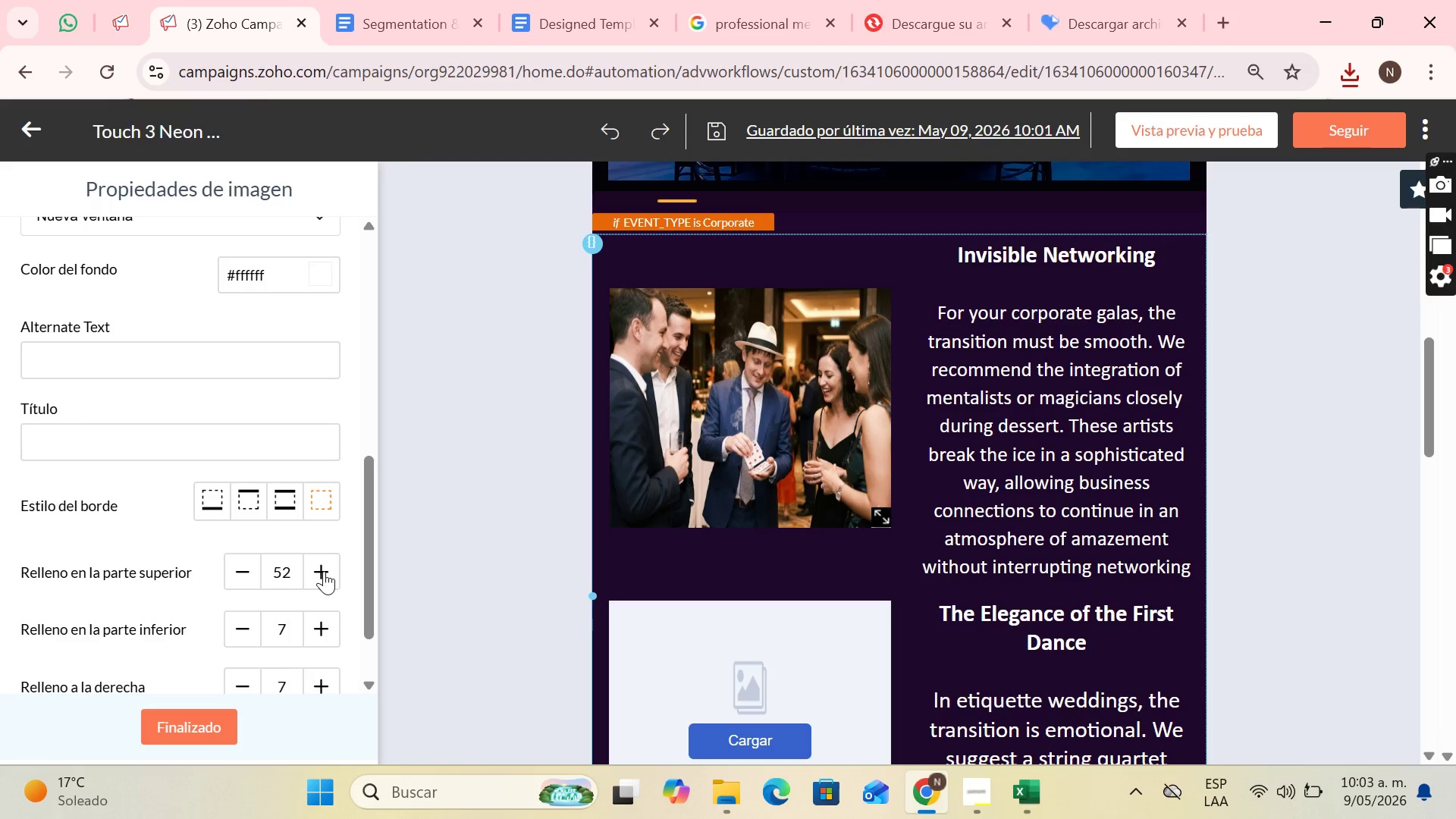 
triple_click([324, 571])
 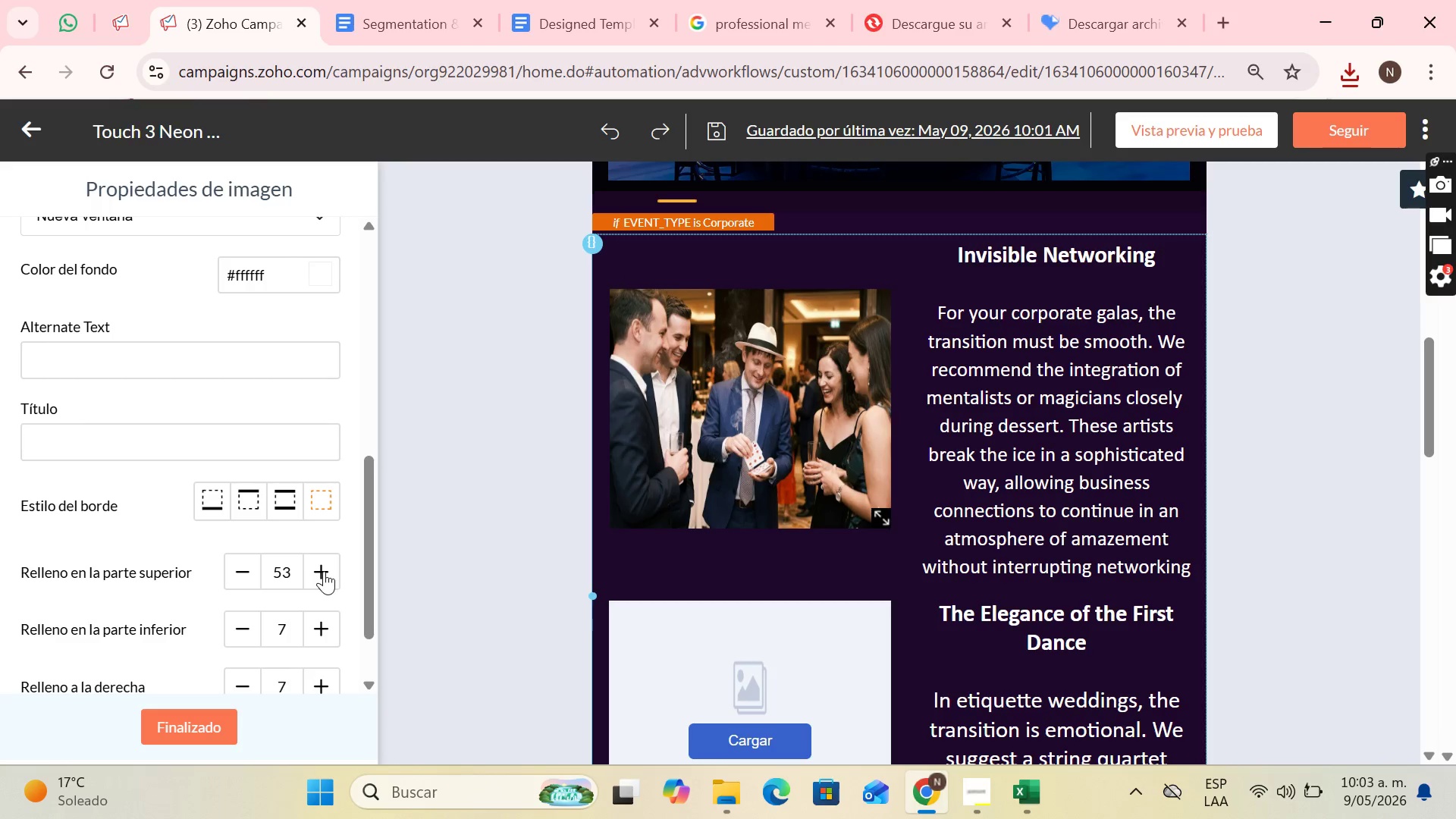 
triple_click([324, 571])
 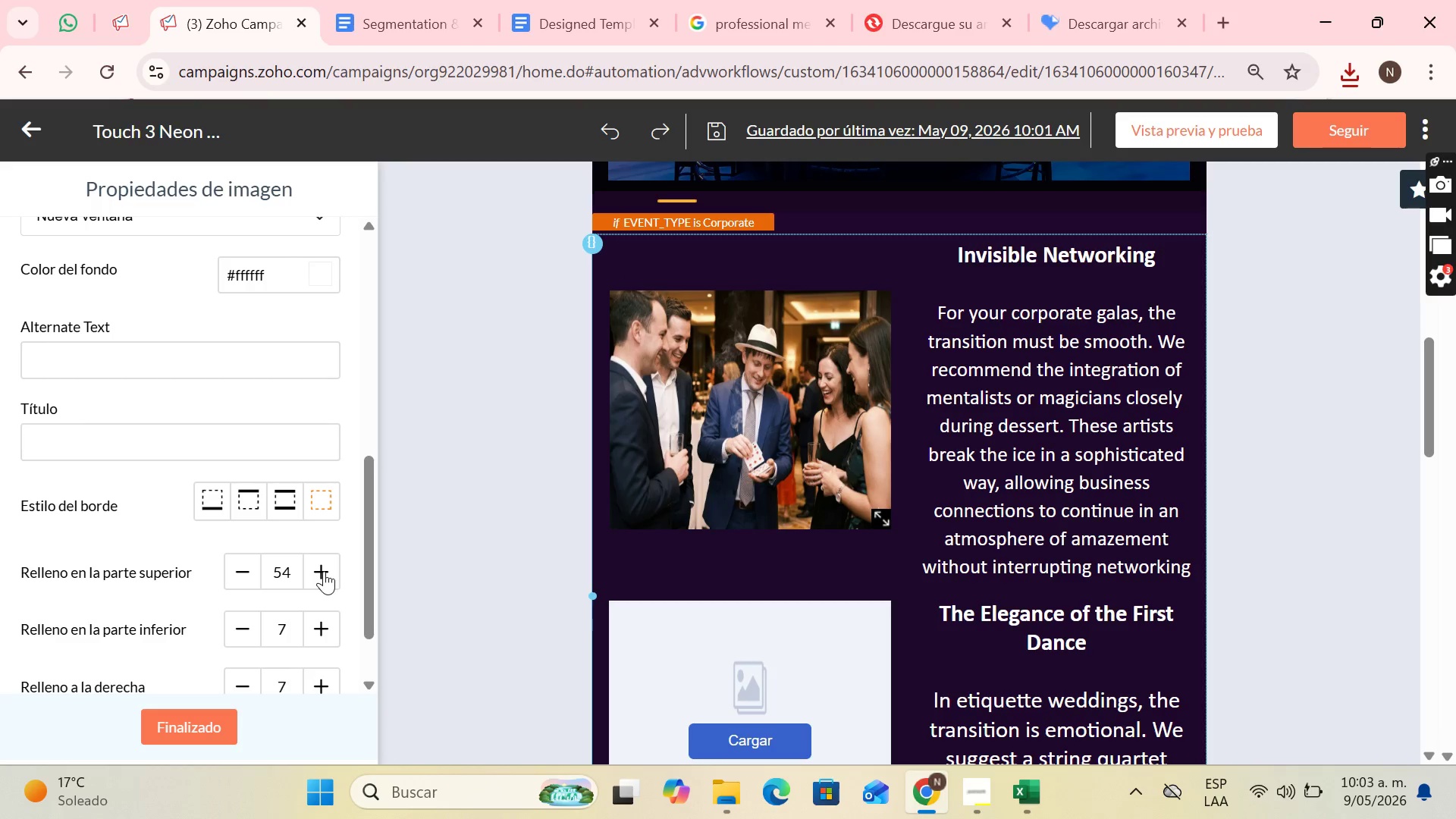 
triple_click([324, 571])
 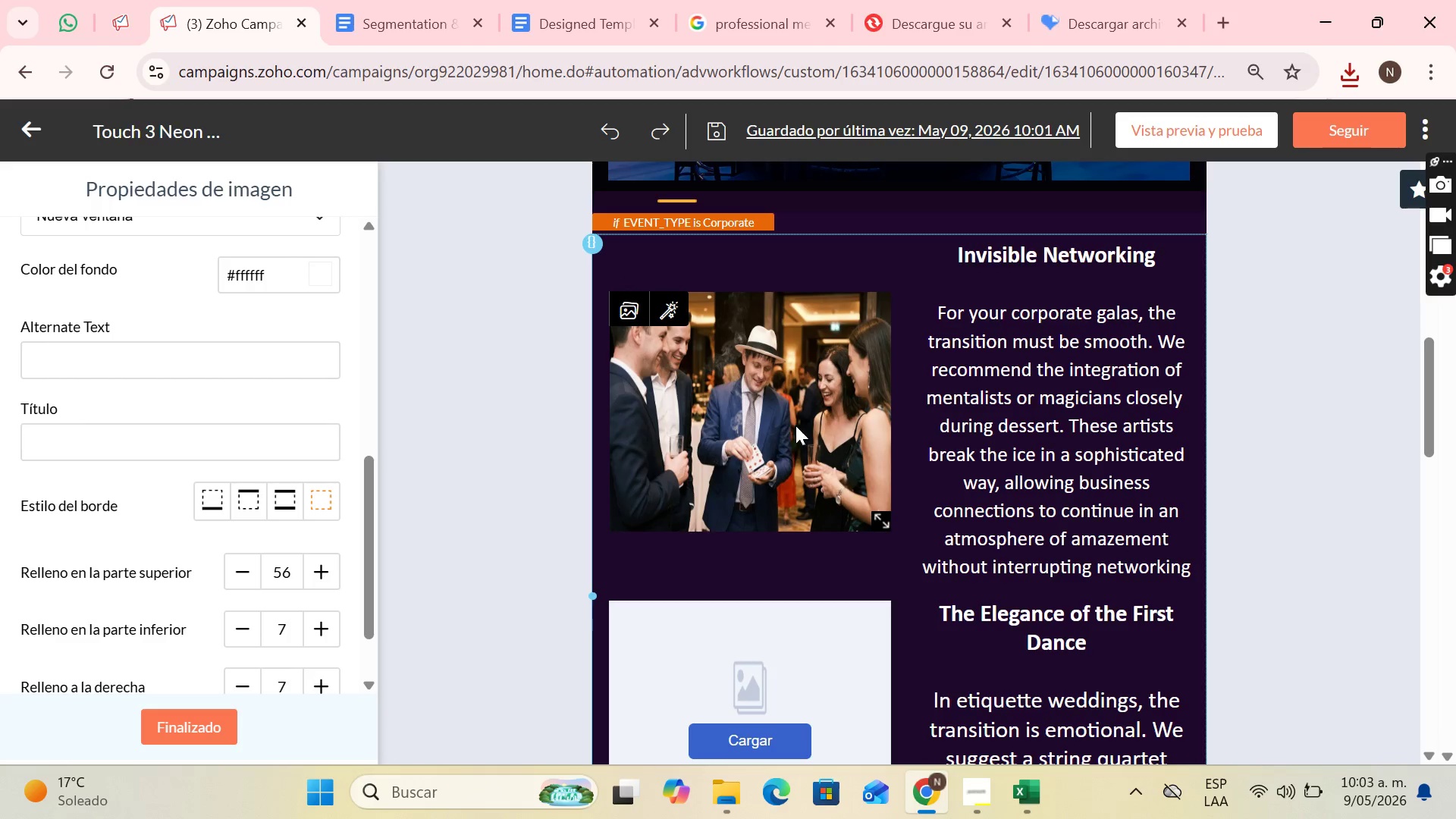 
scroll: coordinate [975, 431], scroll_direction: down, amount: 2.0
 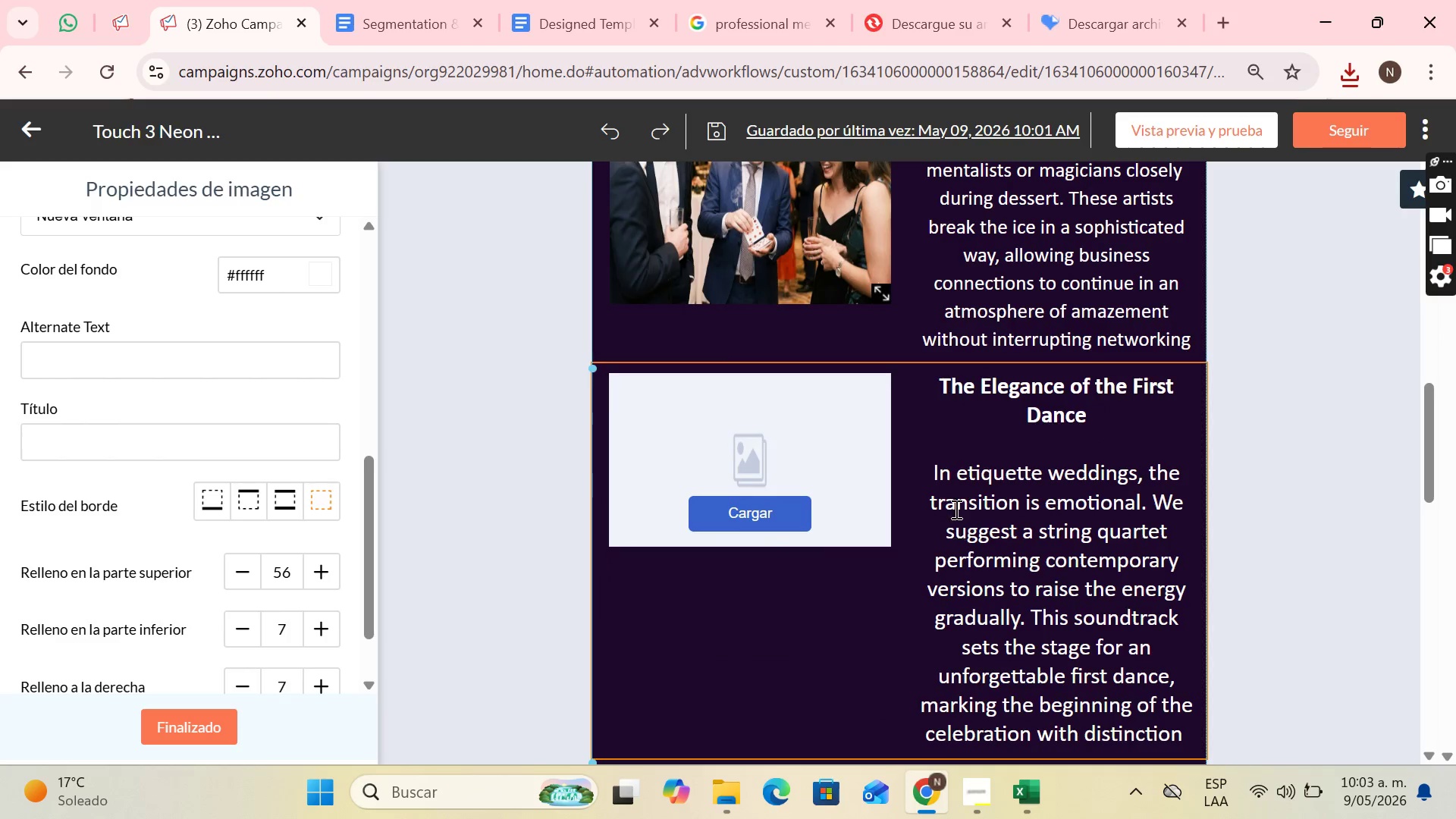 
left_click([952, 502])
 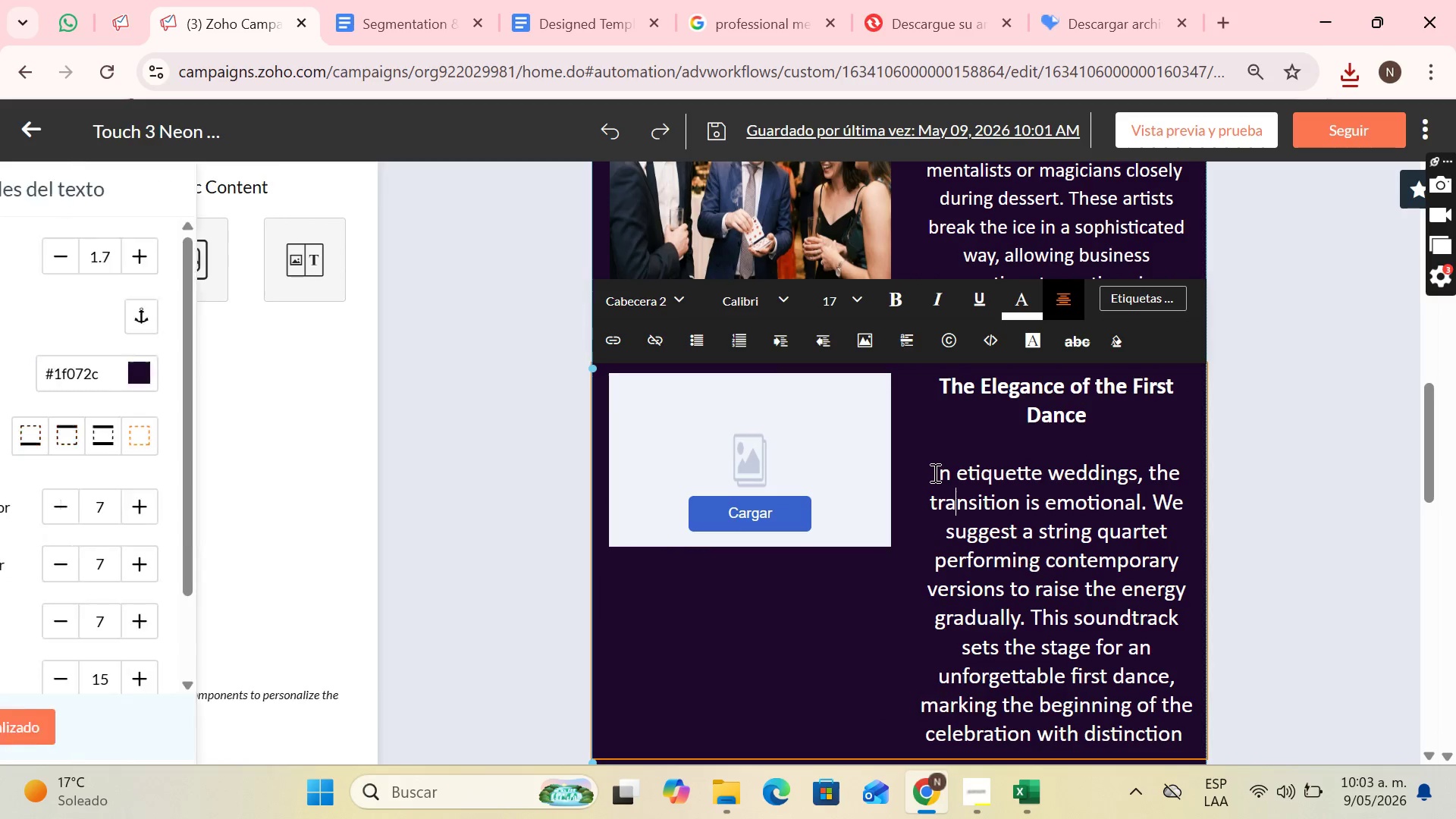 
left_click_drag(start_coordinate=[934, 472], to_coordinate=[1203, 720])
 